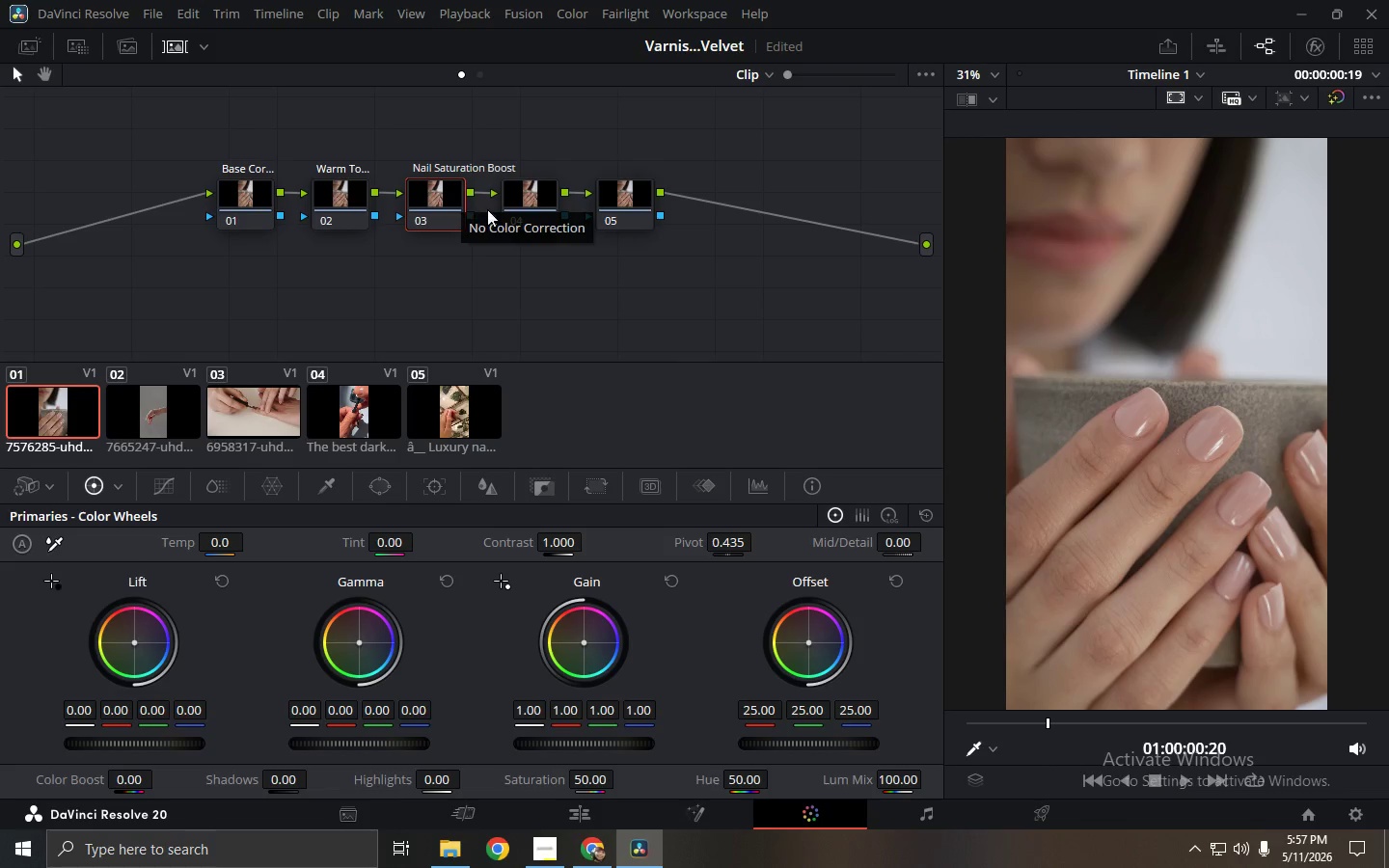 
left_click([525, 195])
 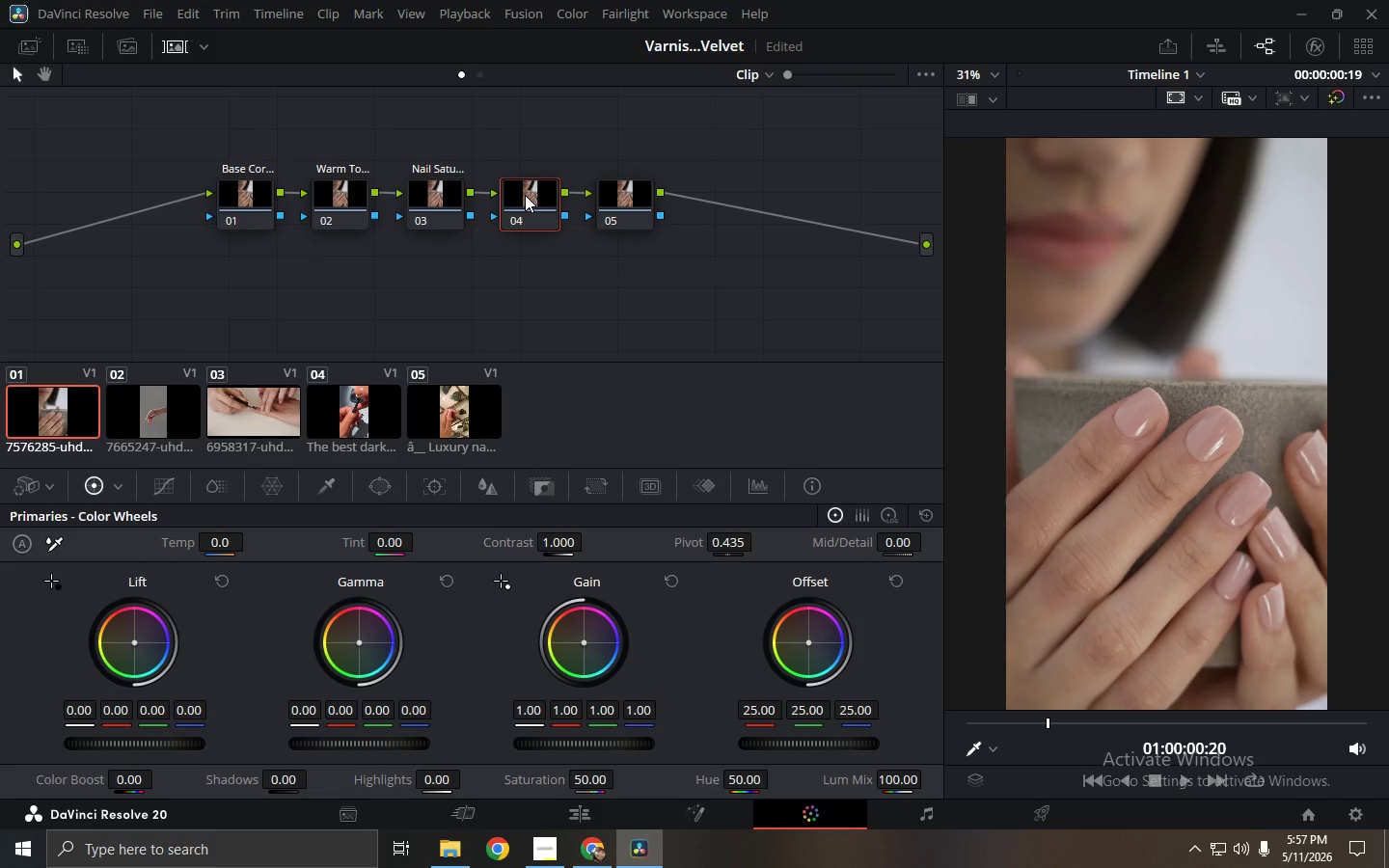 
right_click([526, 194])
 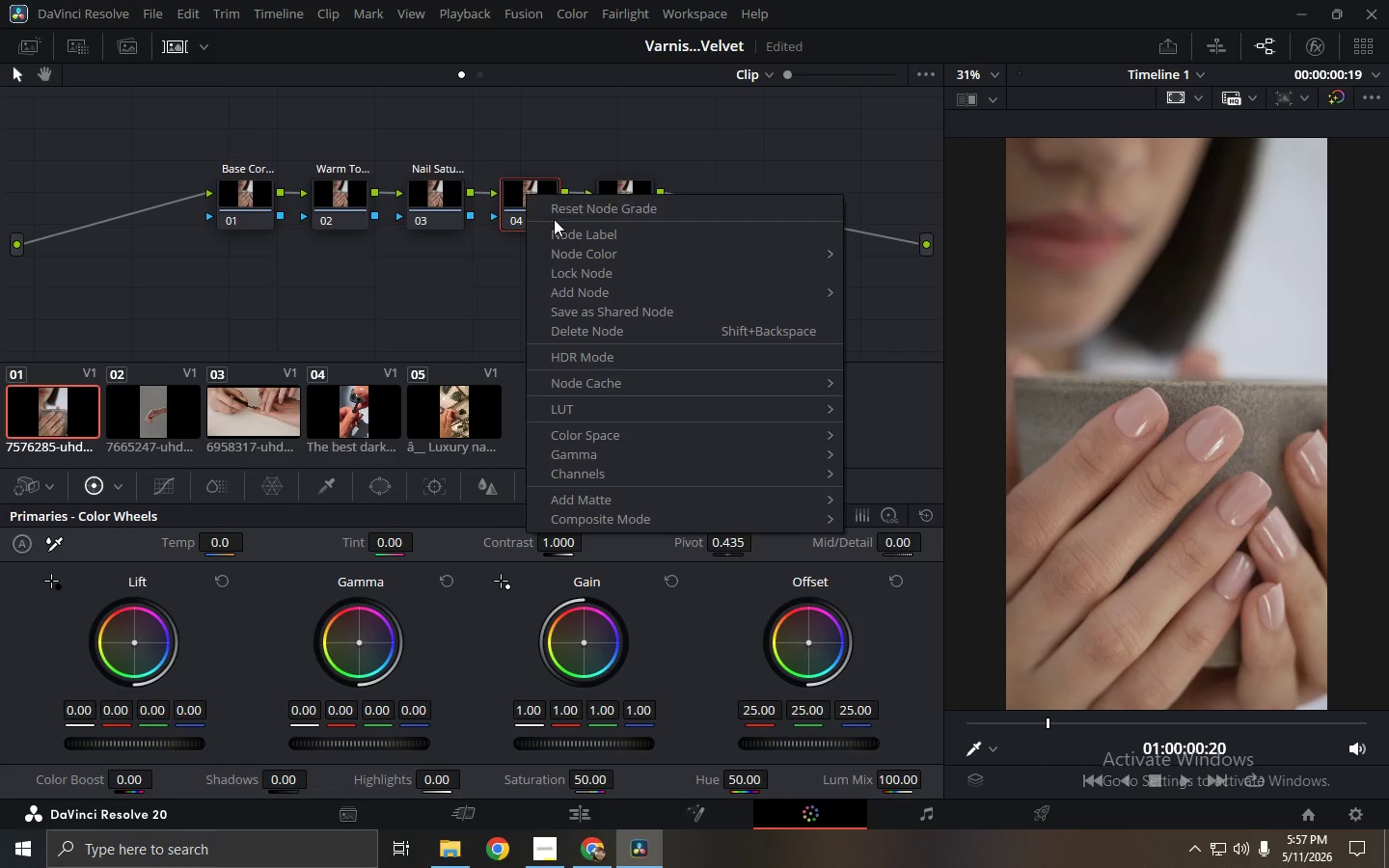 
left_click([561, 226])
 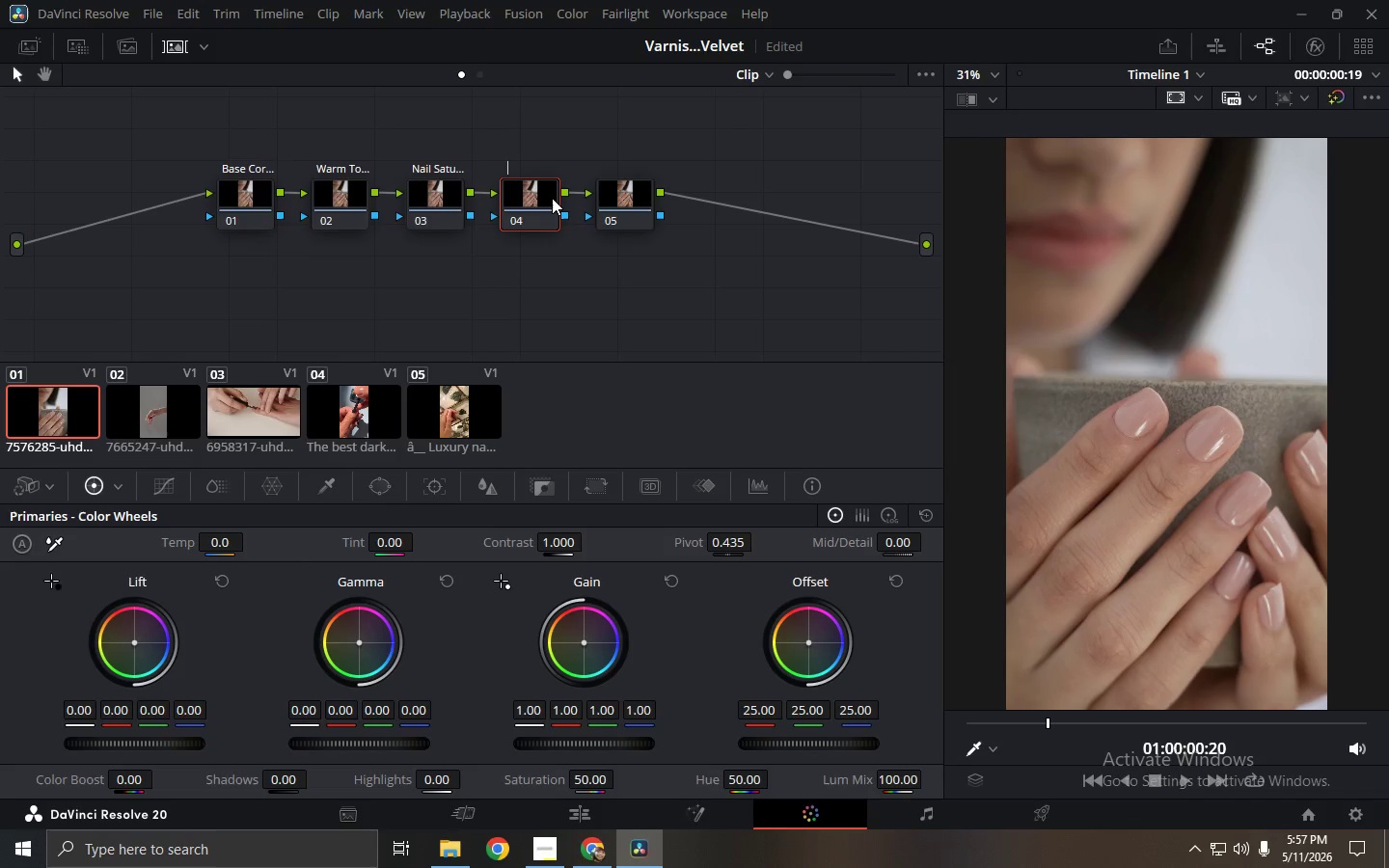 
type(Soft Glow)
 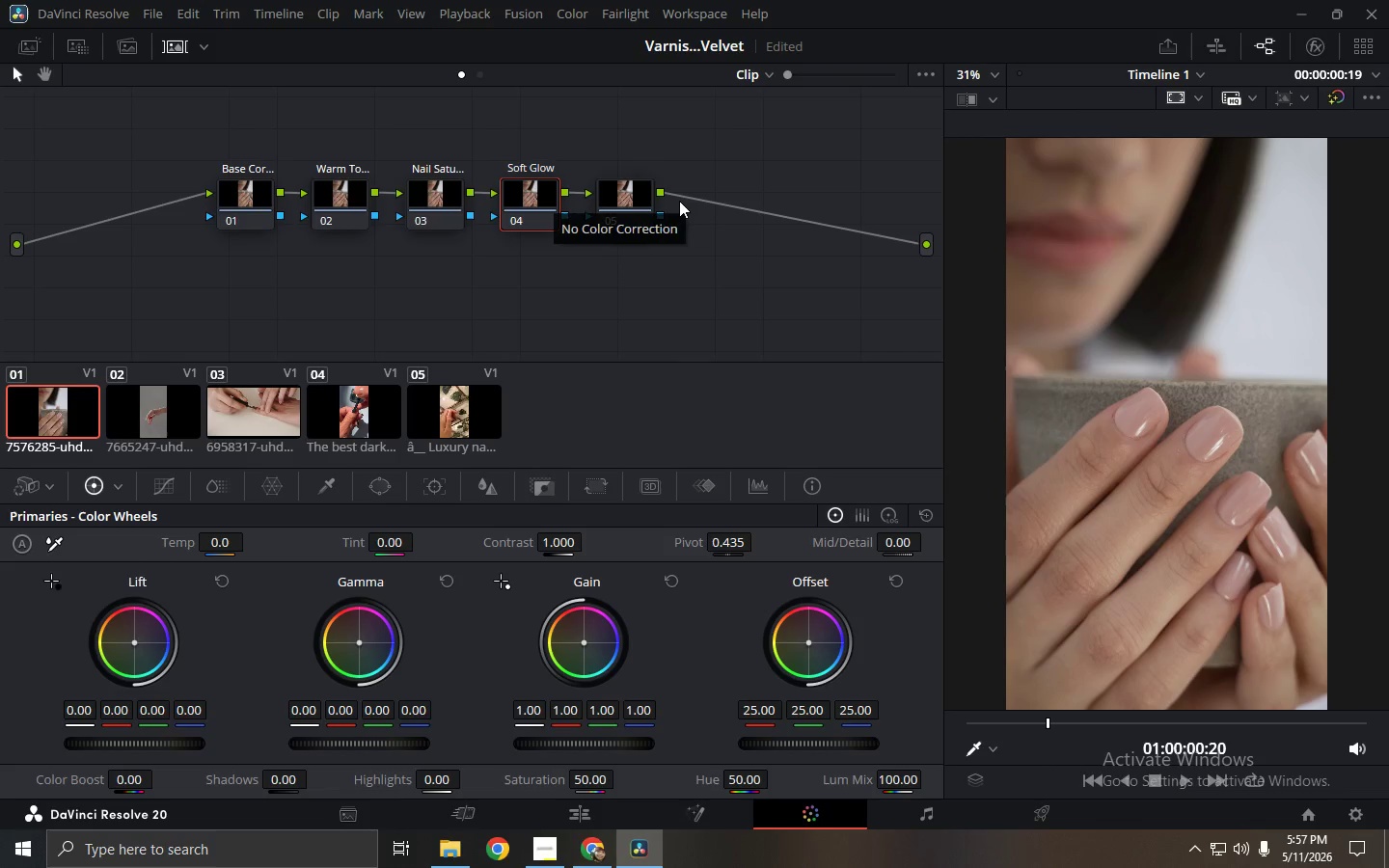 
left_click([625, 199])
 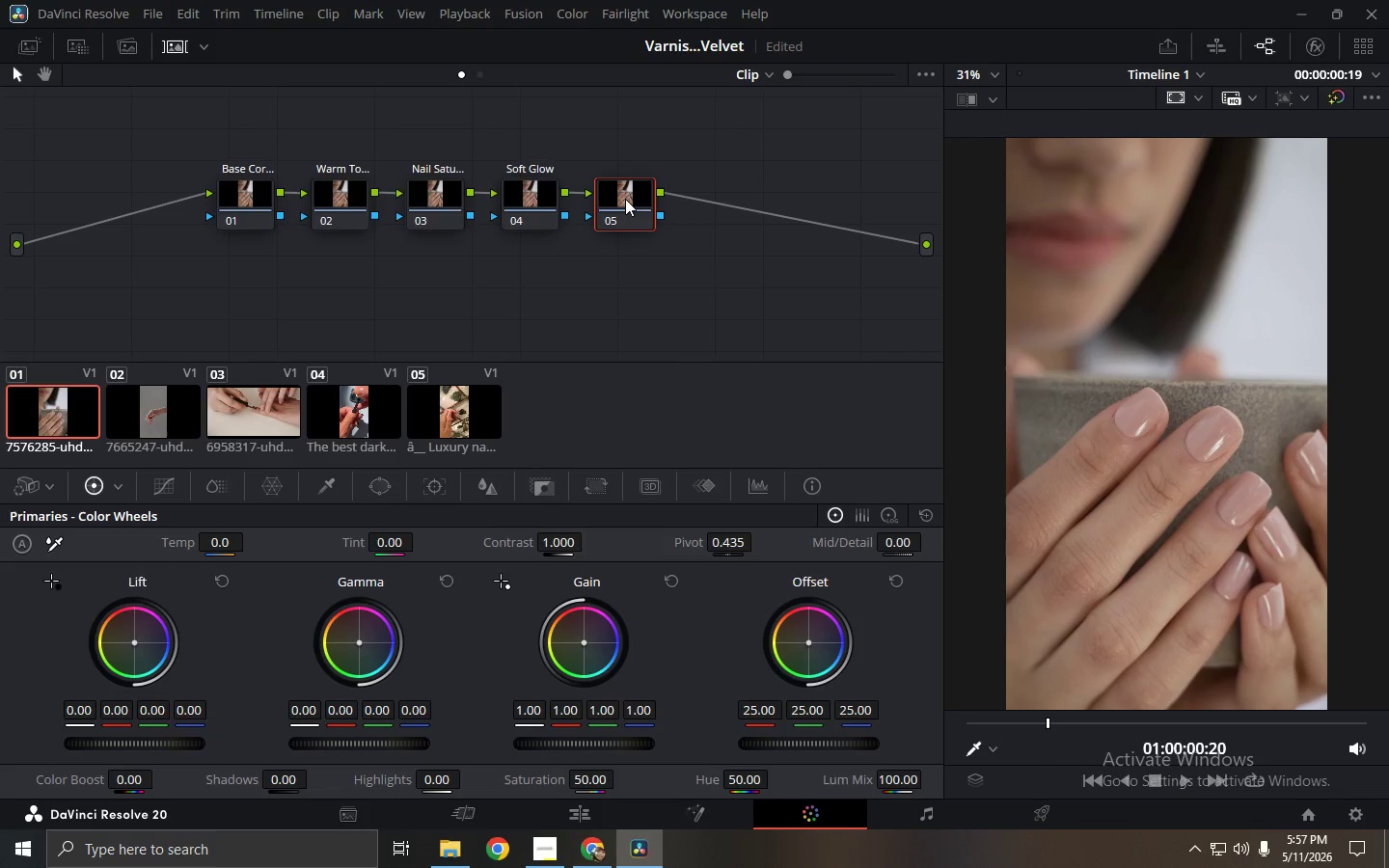 
right_click([625, 199])
 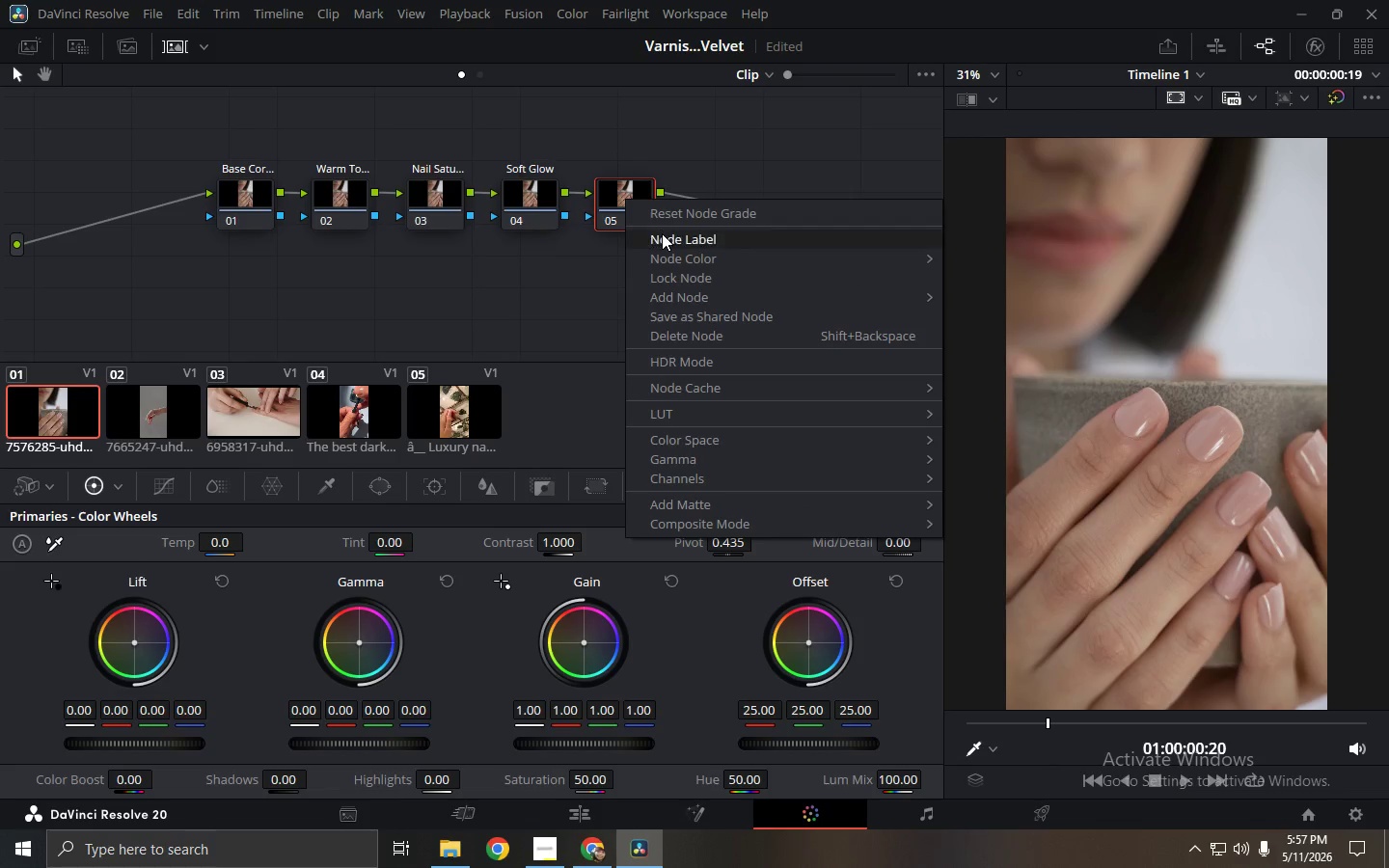 
left_click([662, 233])
 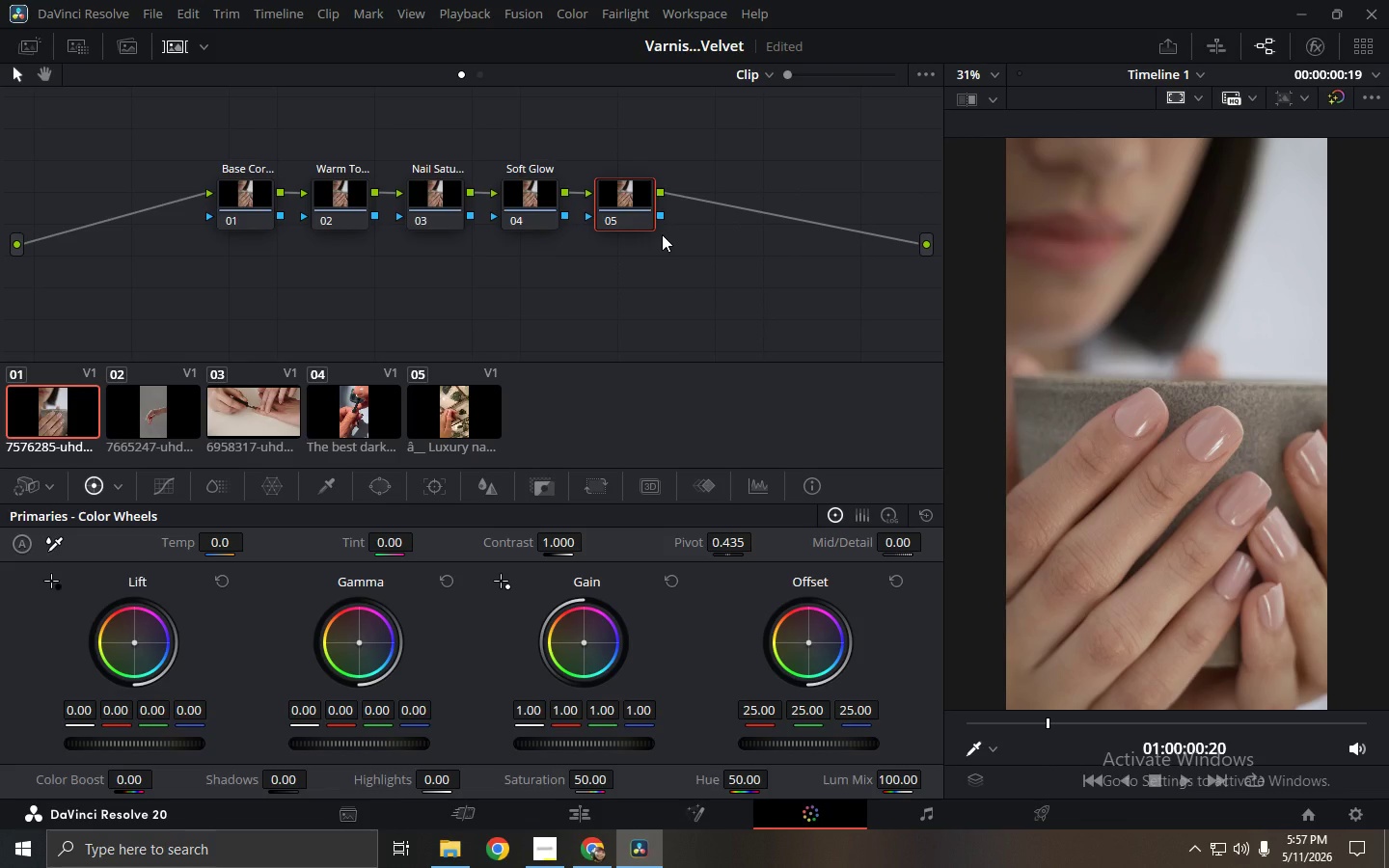 
type(Vigh)
key(Backspace)
type(nette)
 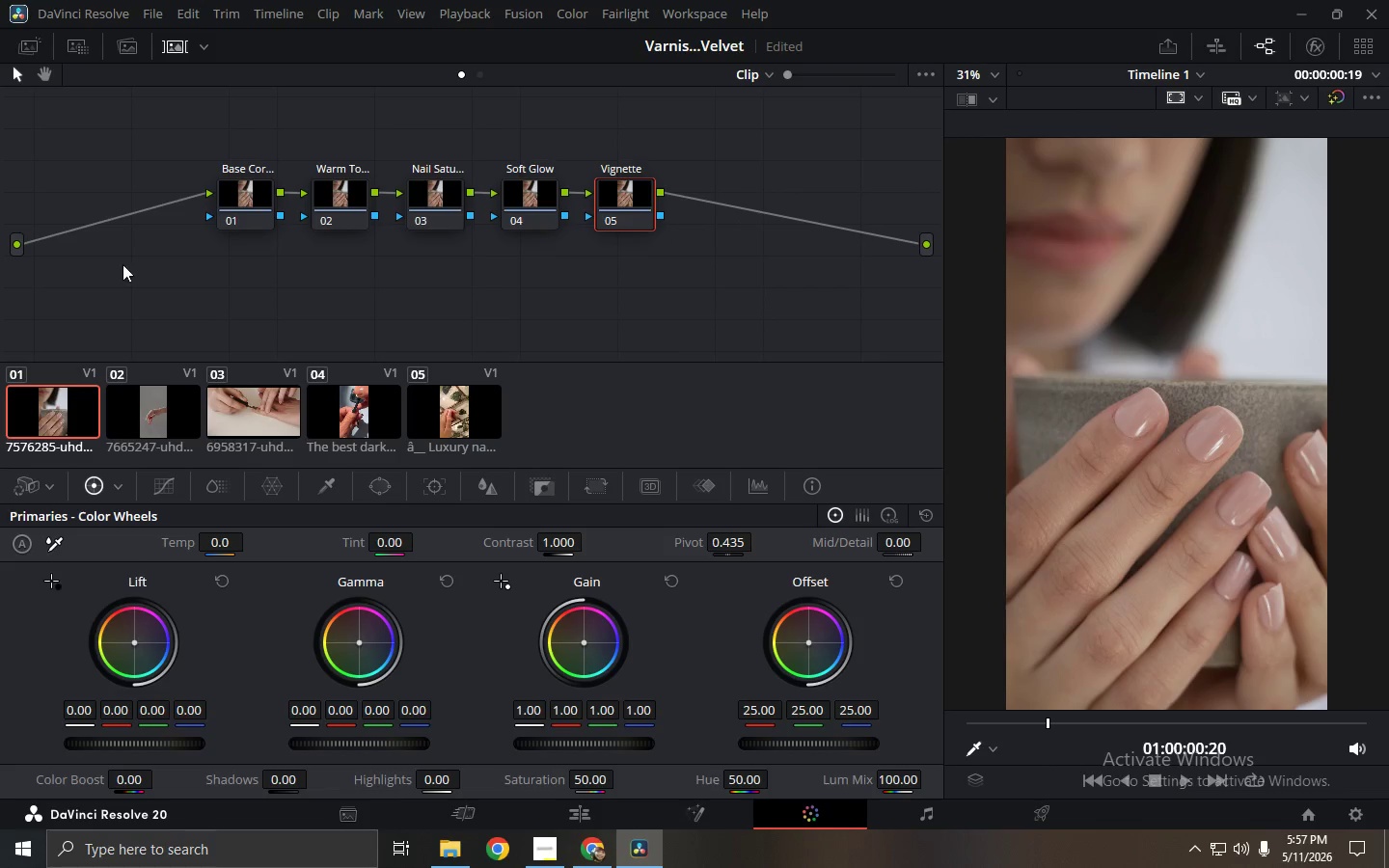 
left_click([243, 200])
 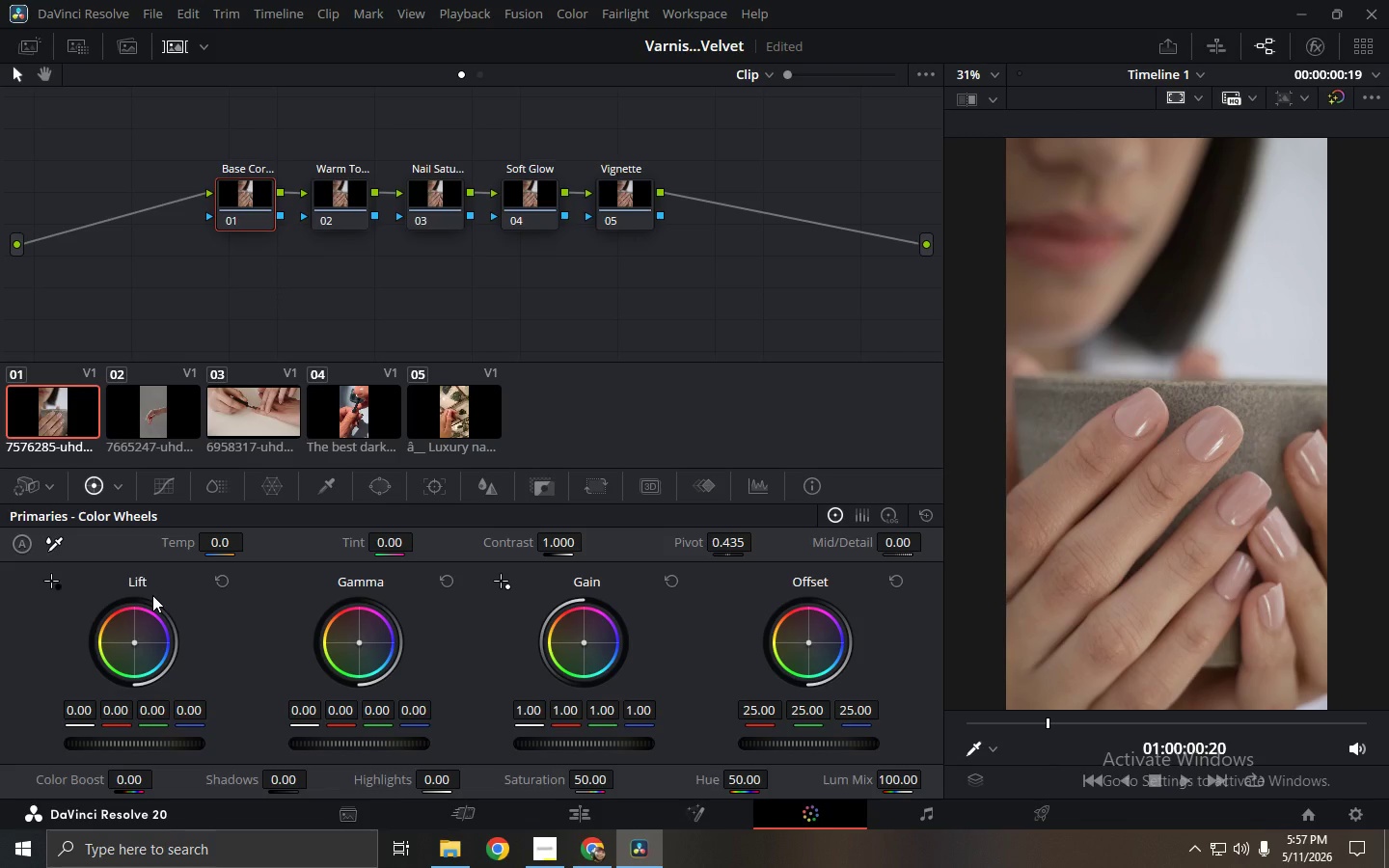 
wait(6.66)
 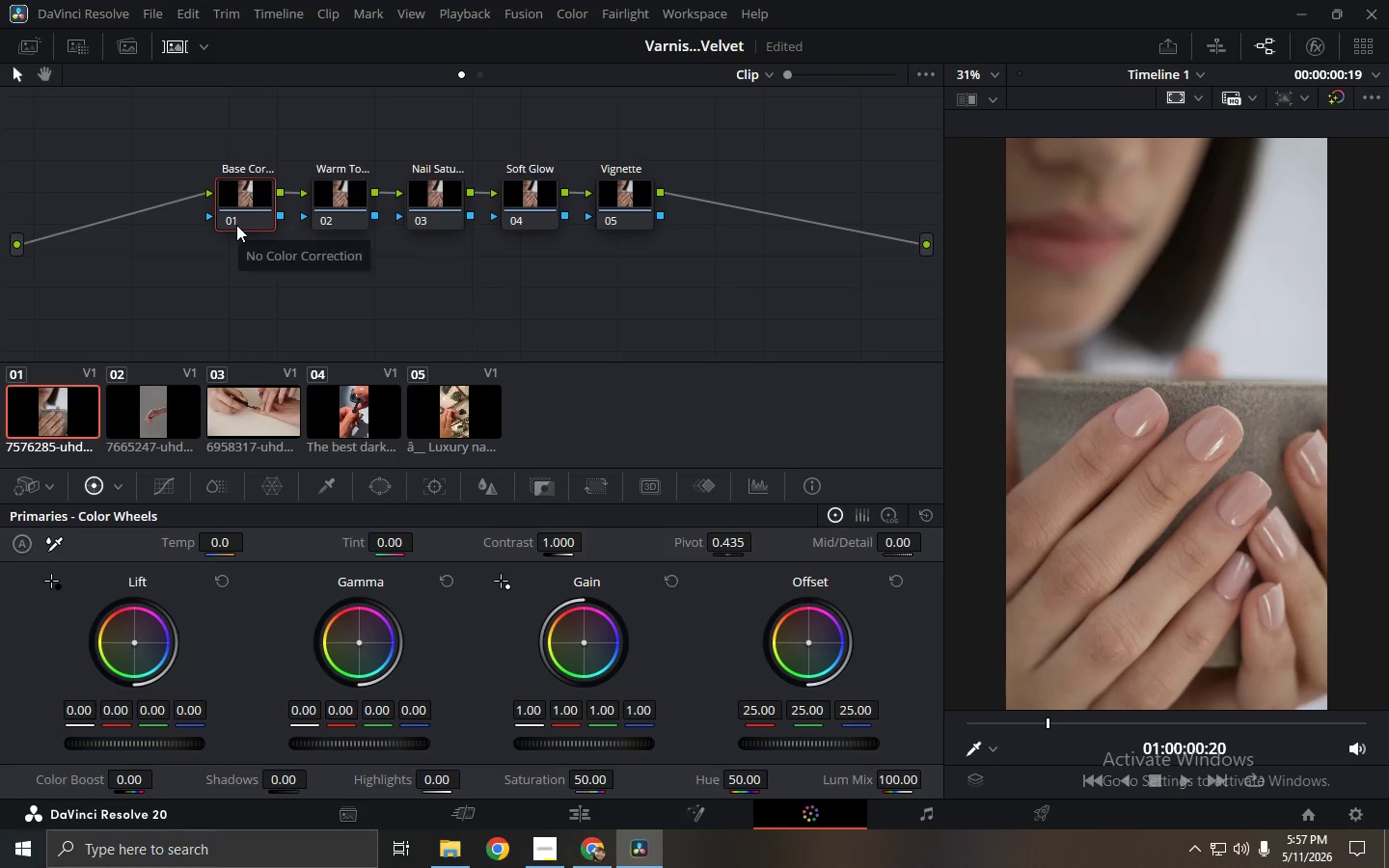 
left_click_drag(start_coordinate=[140, 741], to_coordinate=[106, 742])
 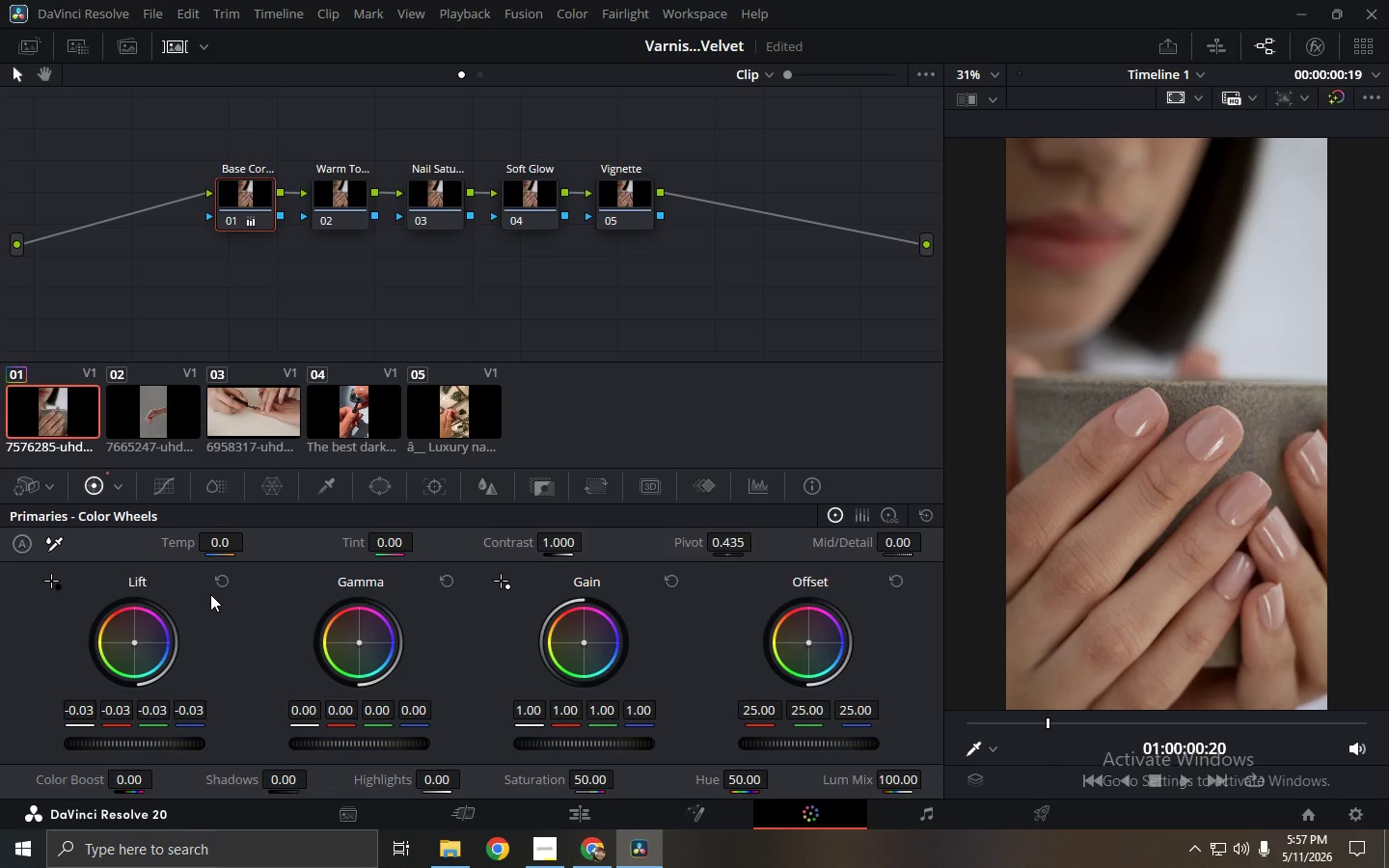 
left_click([213, 575])
 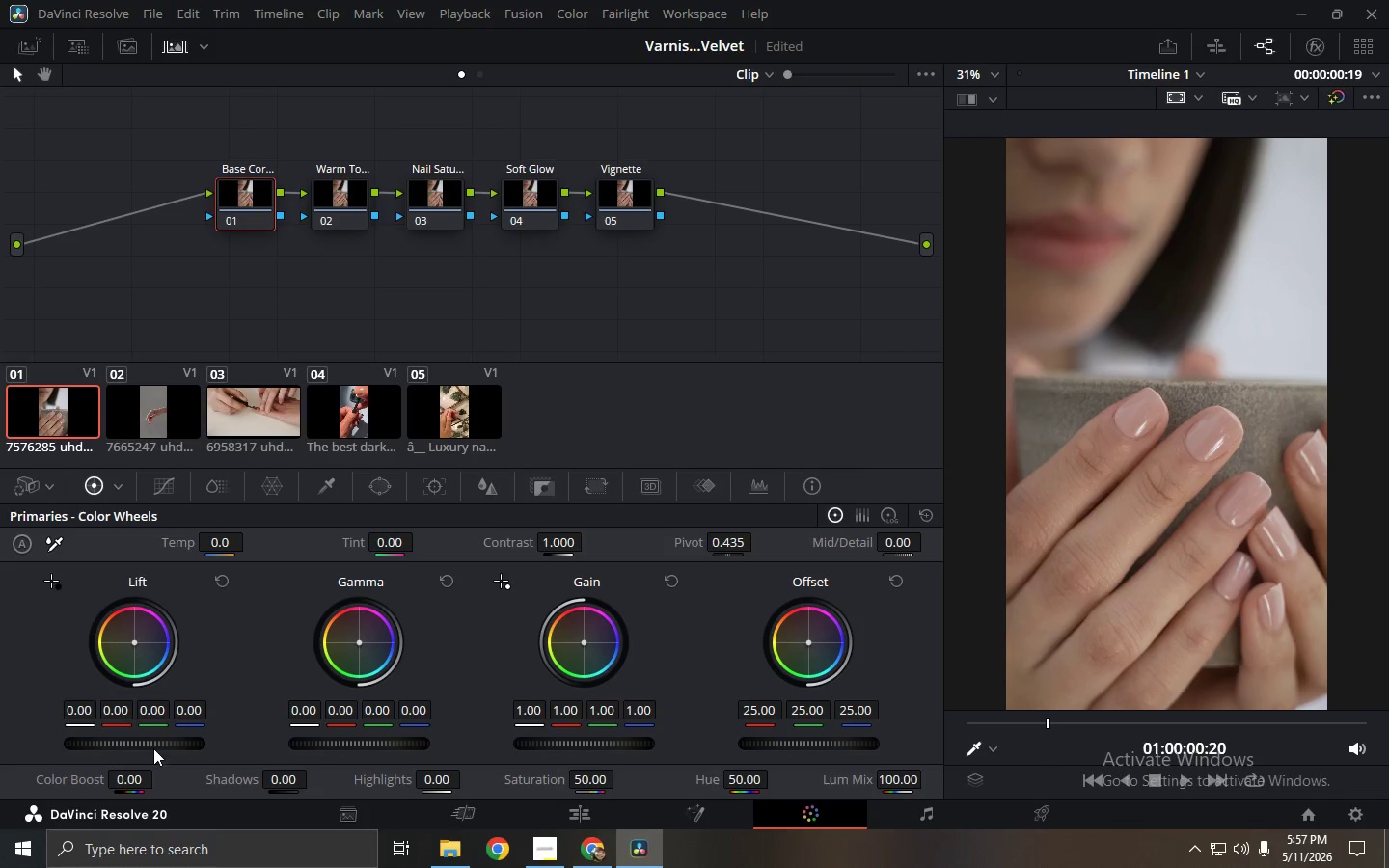 
left_click_drag(start_coordinate=[154, 742], to_coordinate=[178, 743])
 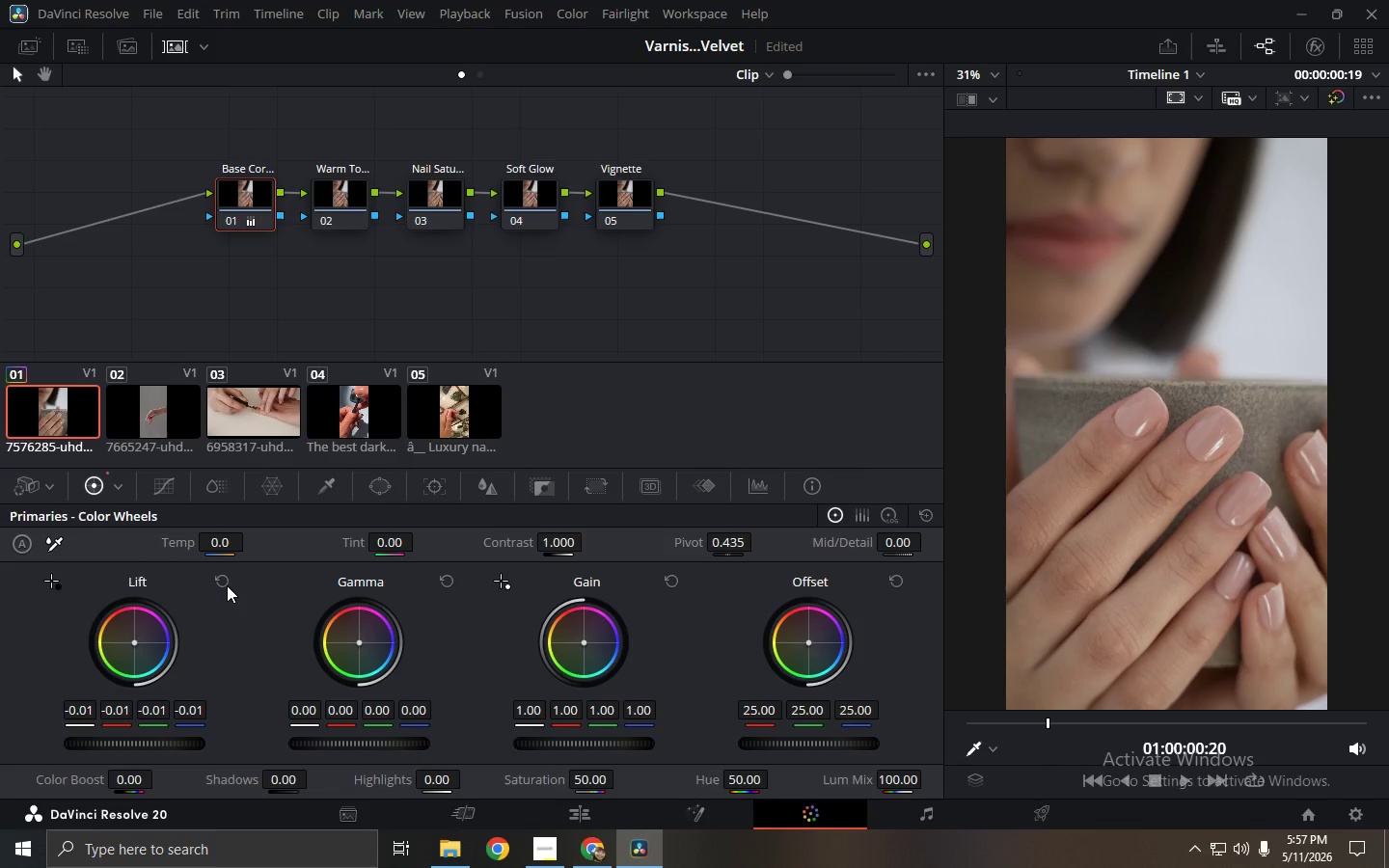 
left_click([227, 574])
 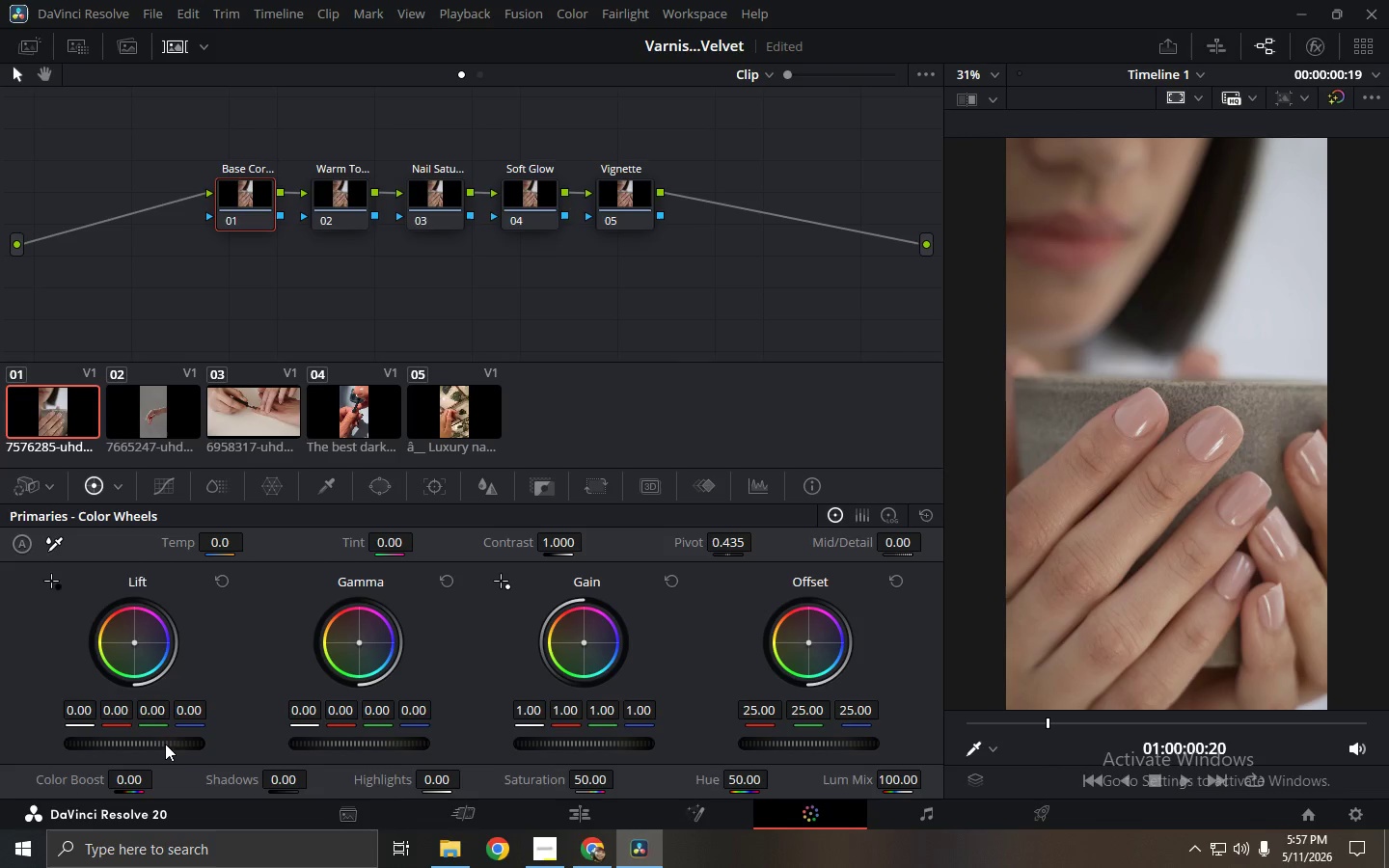 
left_click_drag(start_coordinate=[163, 744], to_coordinate=[760, 433])
 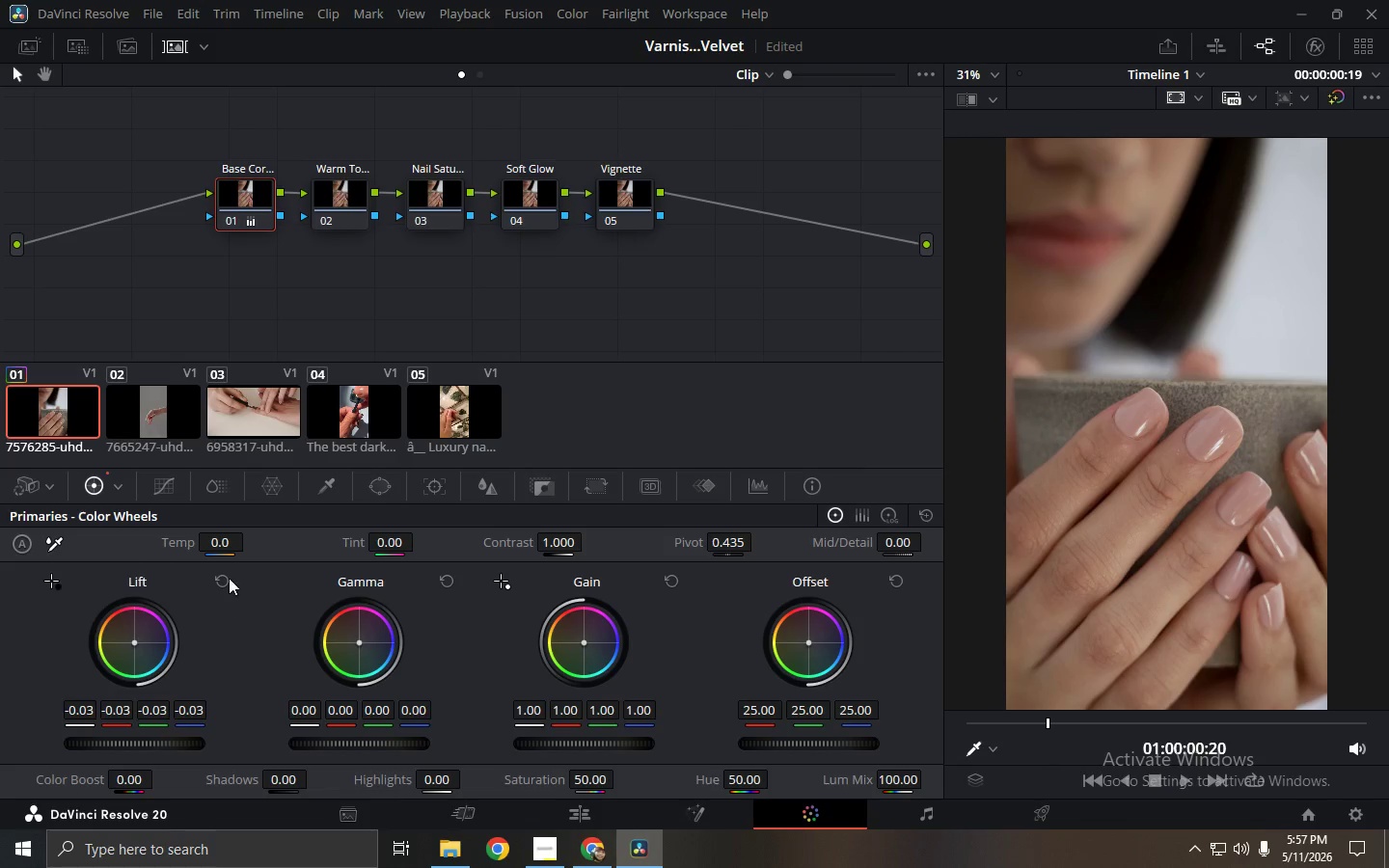 
left_click([227, 576])
 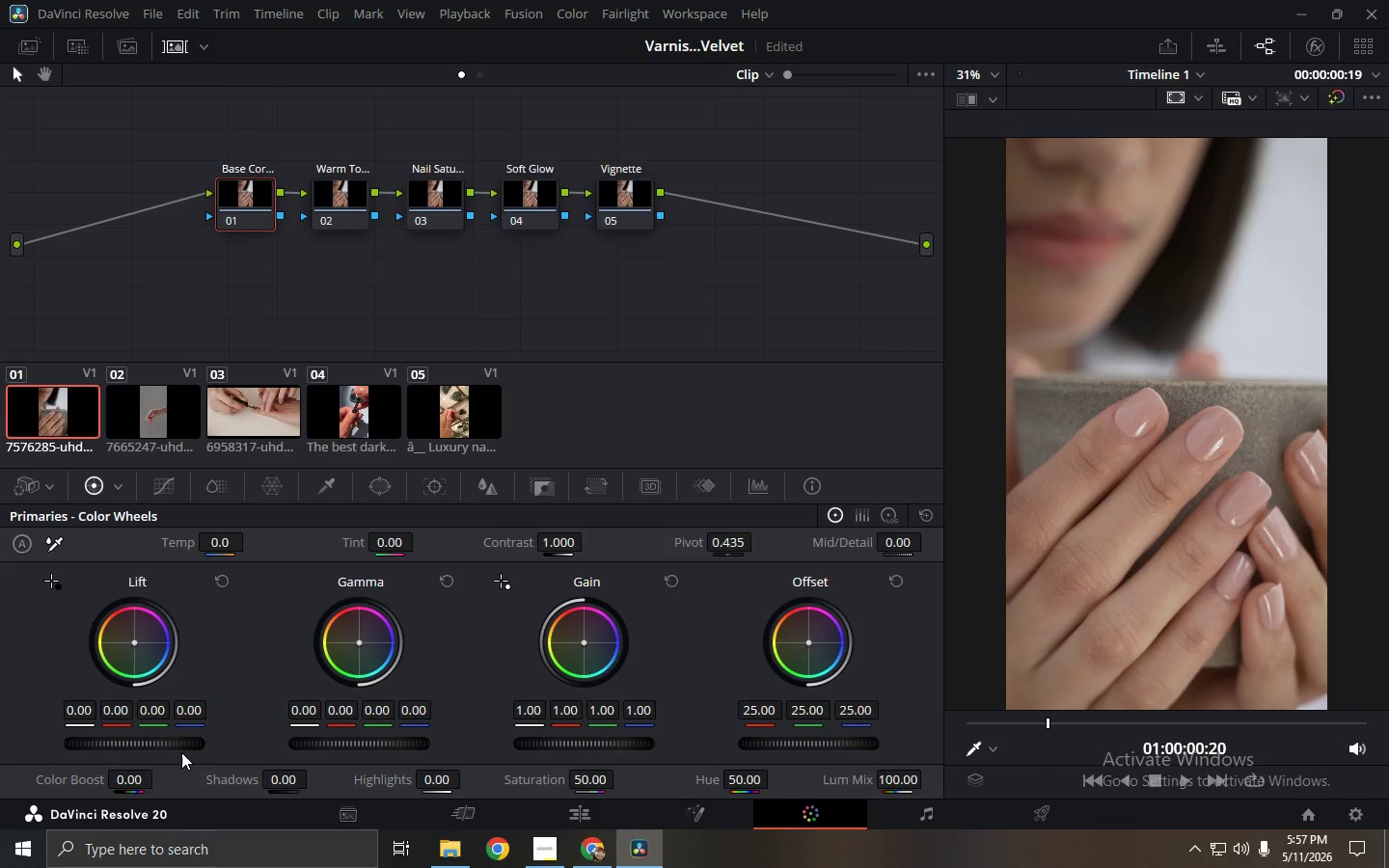 
left_click_drag(start_coordinate=[180, 752], to_coordinate=[60, 745])
 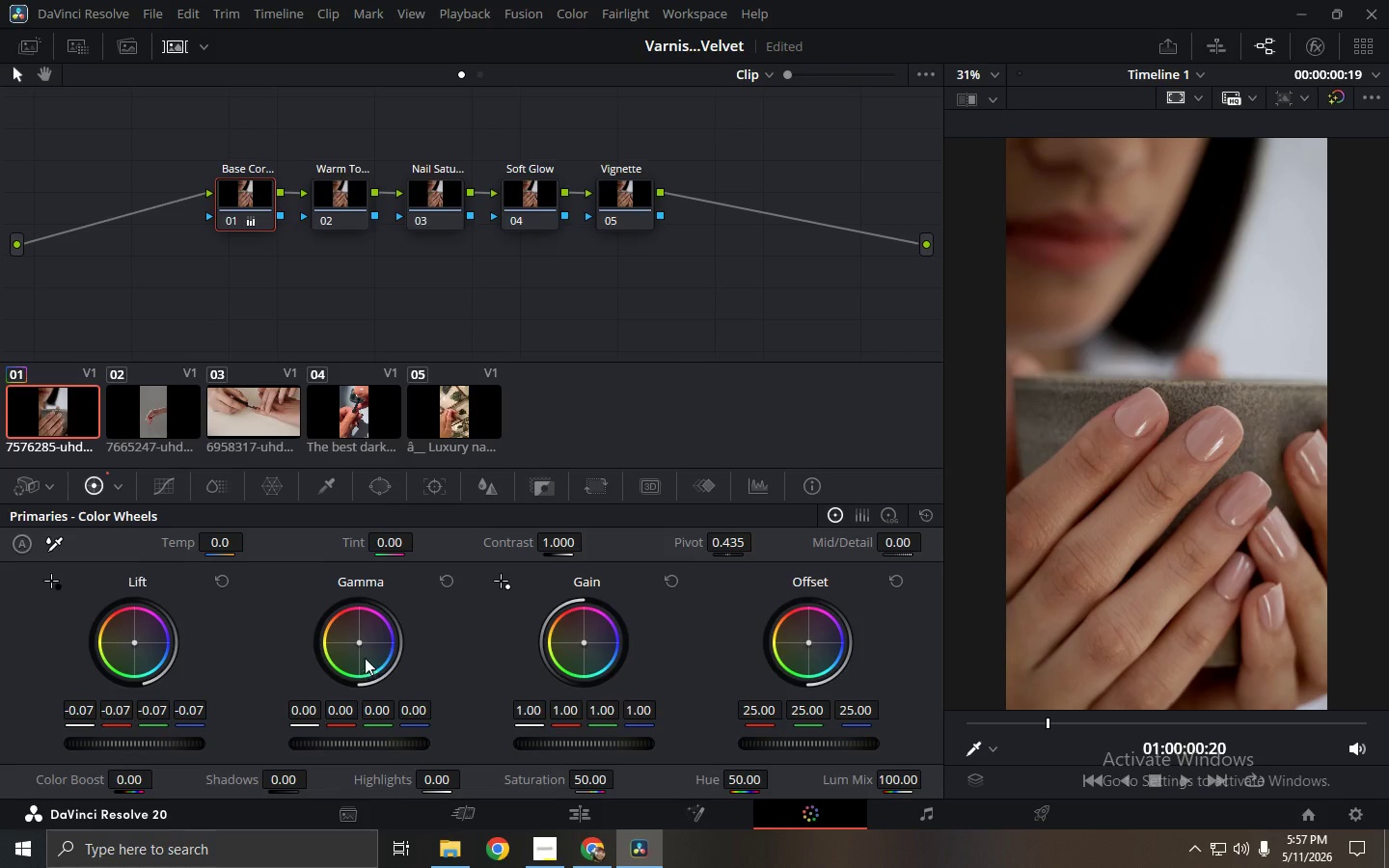 
wait(5.67)
 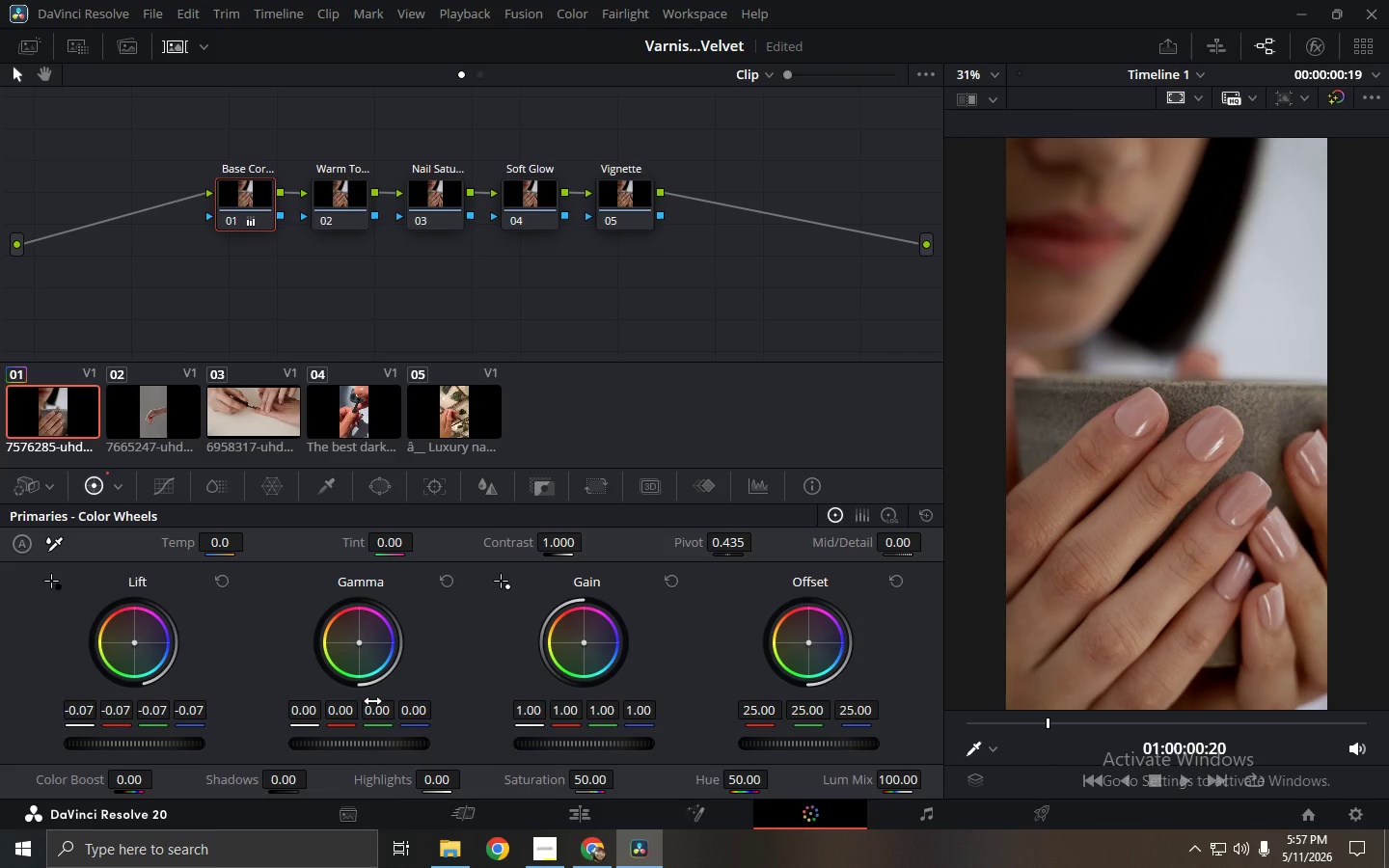 
left_click_drag(start_coordinate=[360, 641], to_coordinate=[360, 616])
 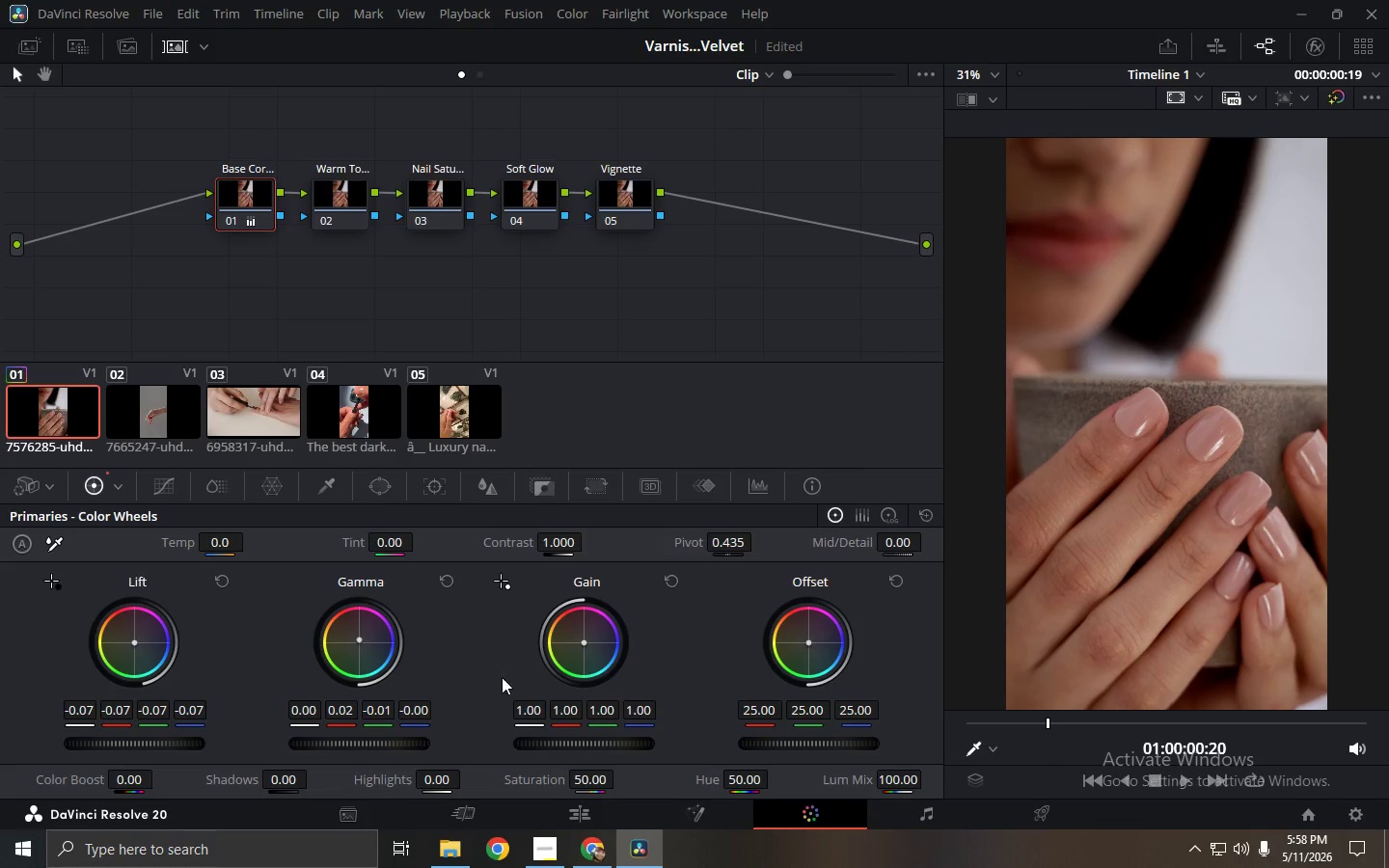 
wait(5.42)
 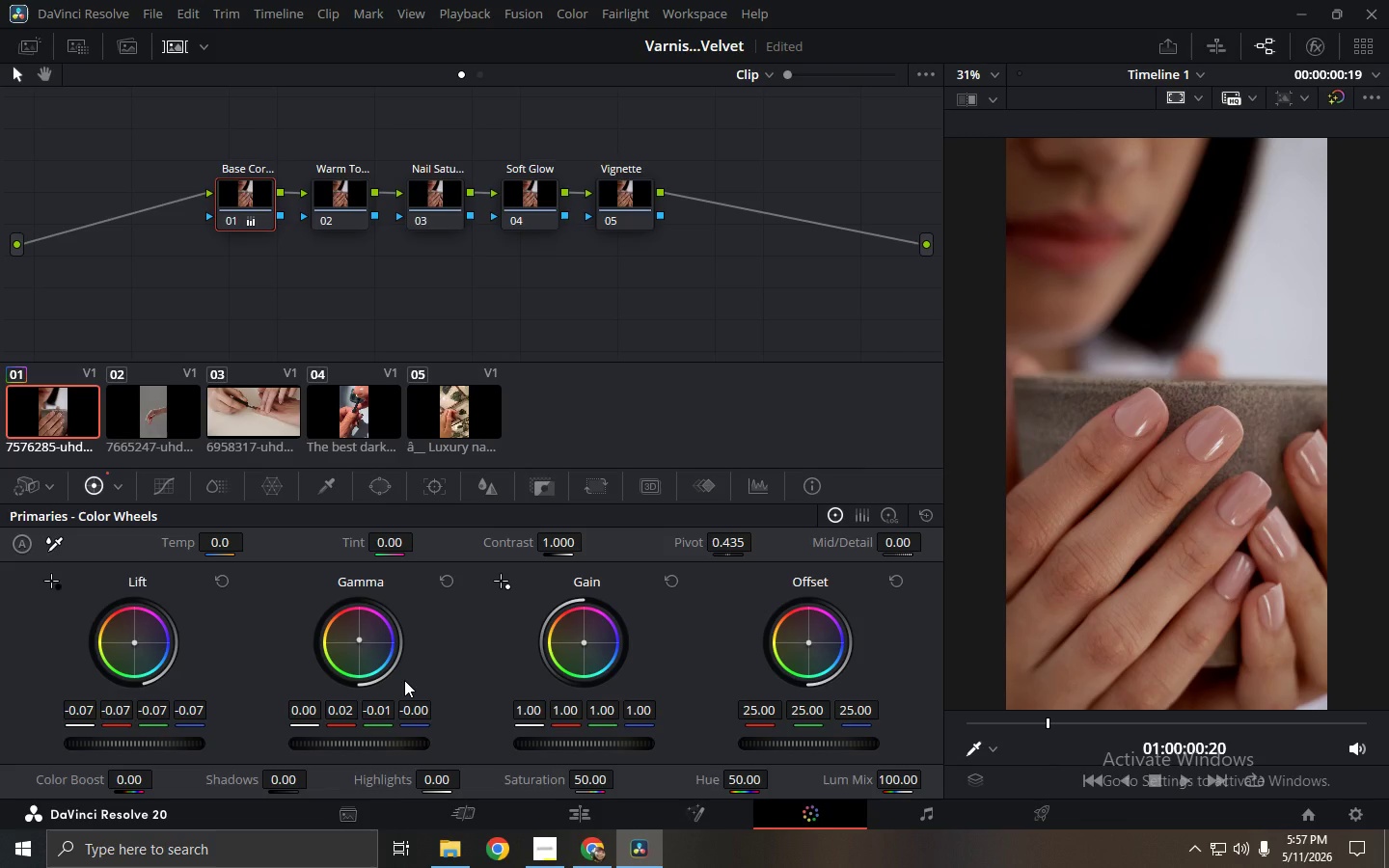 
left_click_drag(start_coordinate=[592, 746], to_coordinate=[738, 746])
 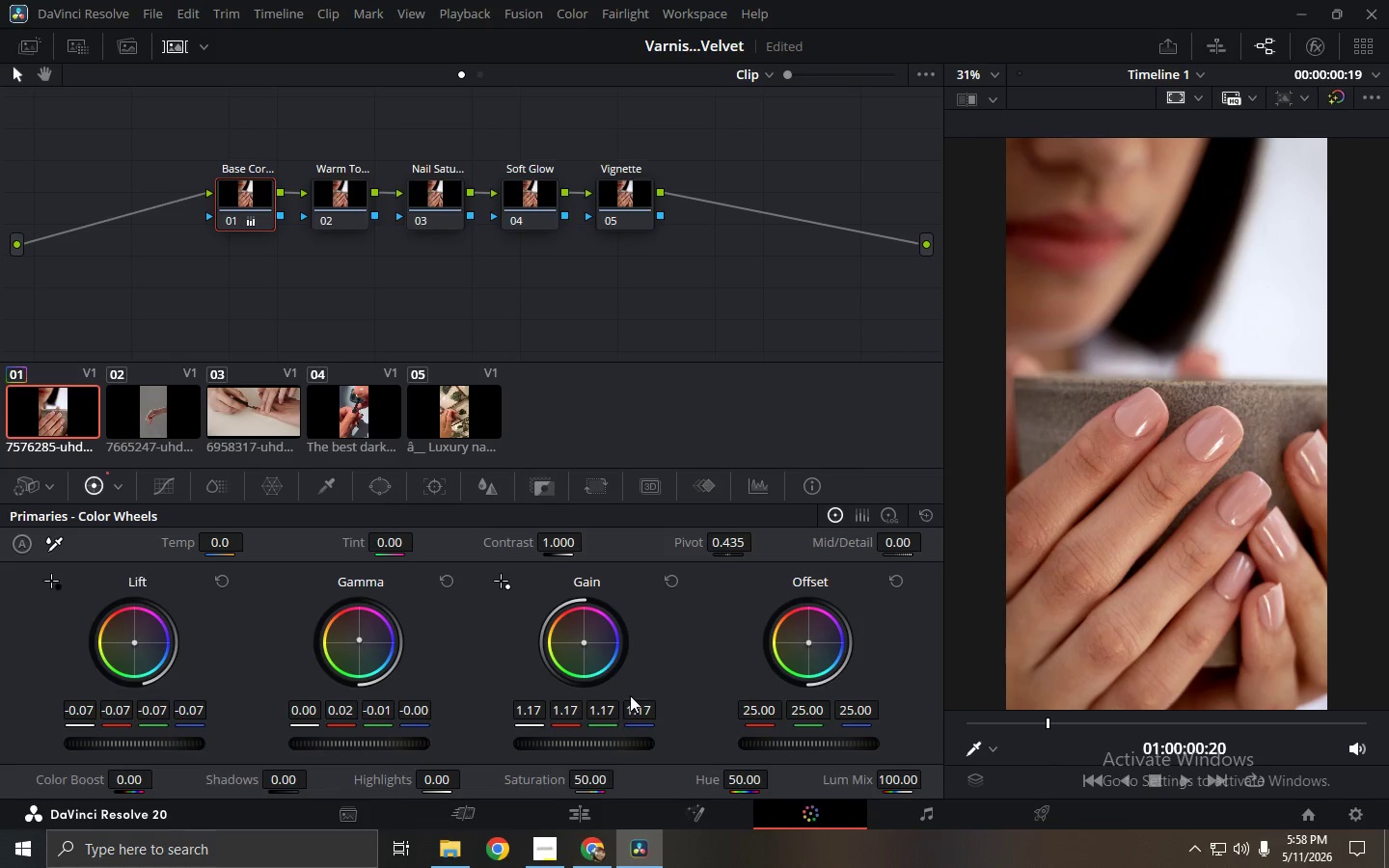 
left_click([674, 573])
 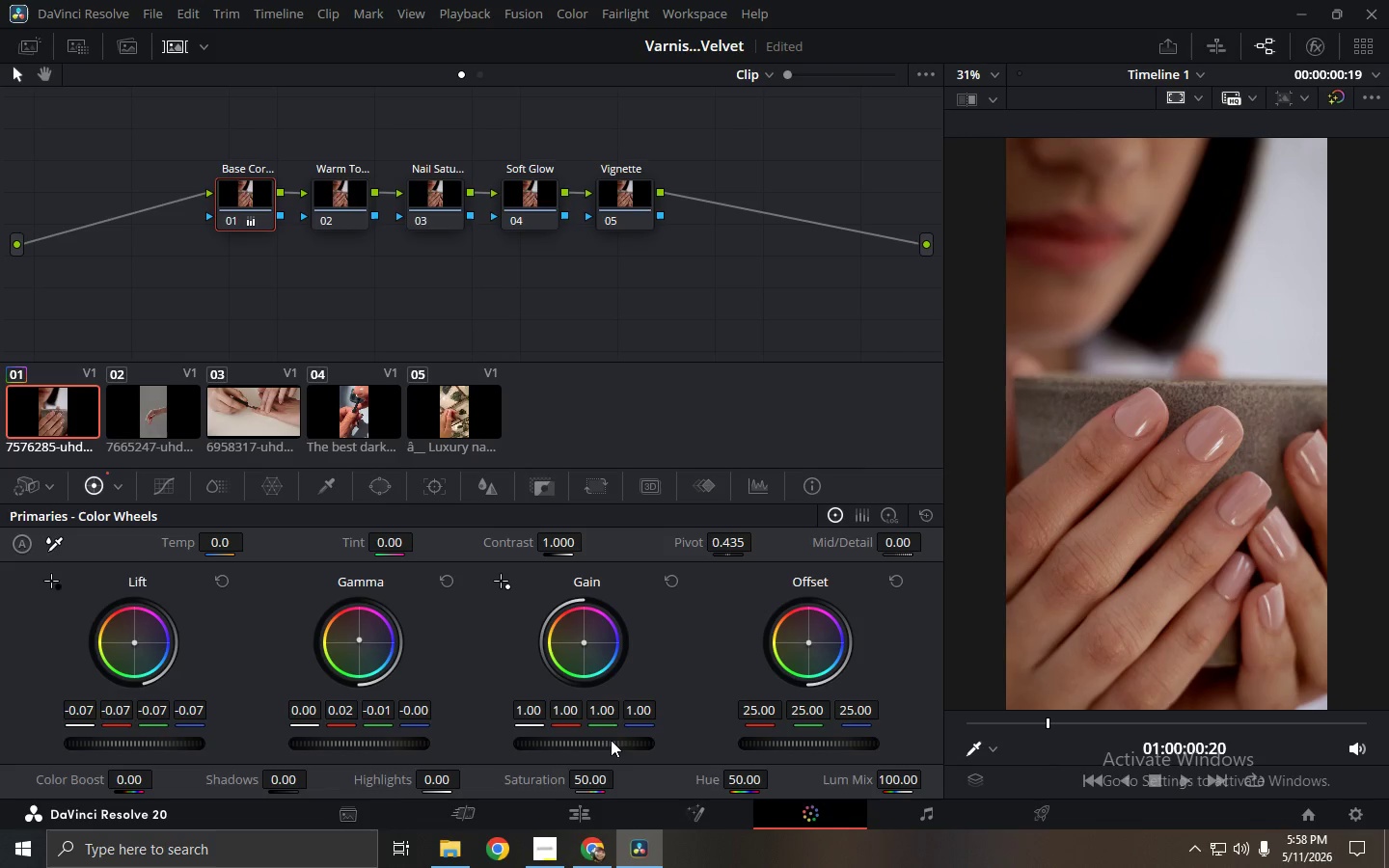 
left_click_drag(start_coordinate=[611, 741], to_coordinate=[635, 740])
 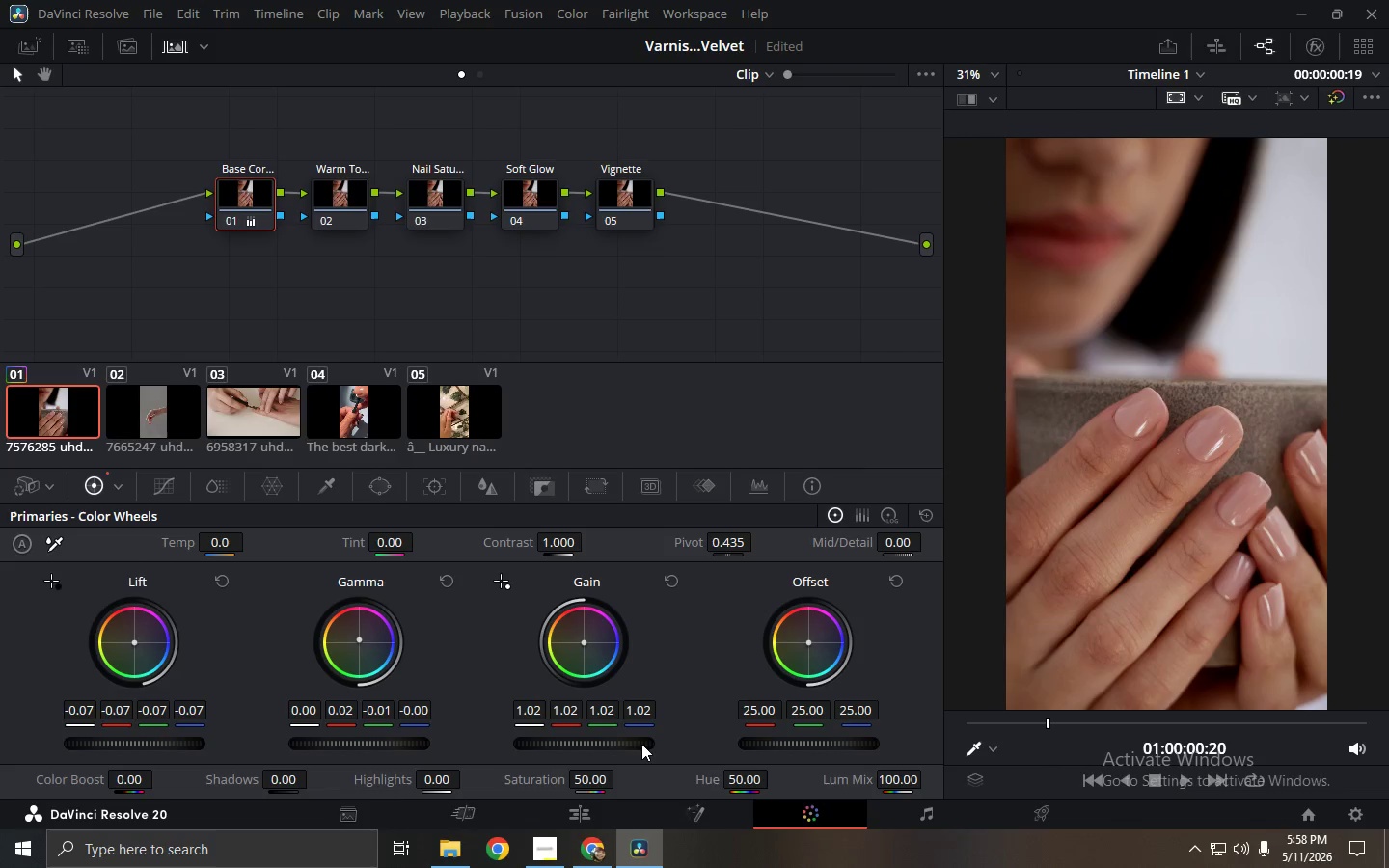 
left_click_drag(start_coordinate=[637, 744], to_coordinate=[725, 744])
 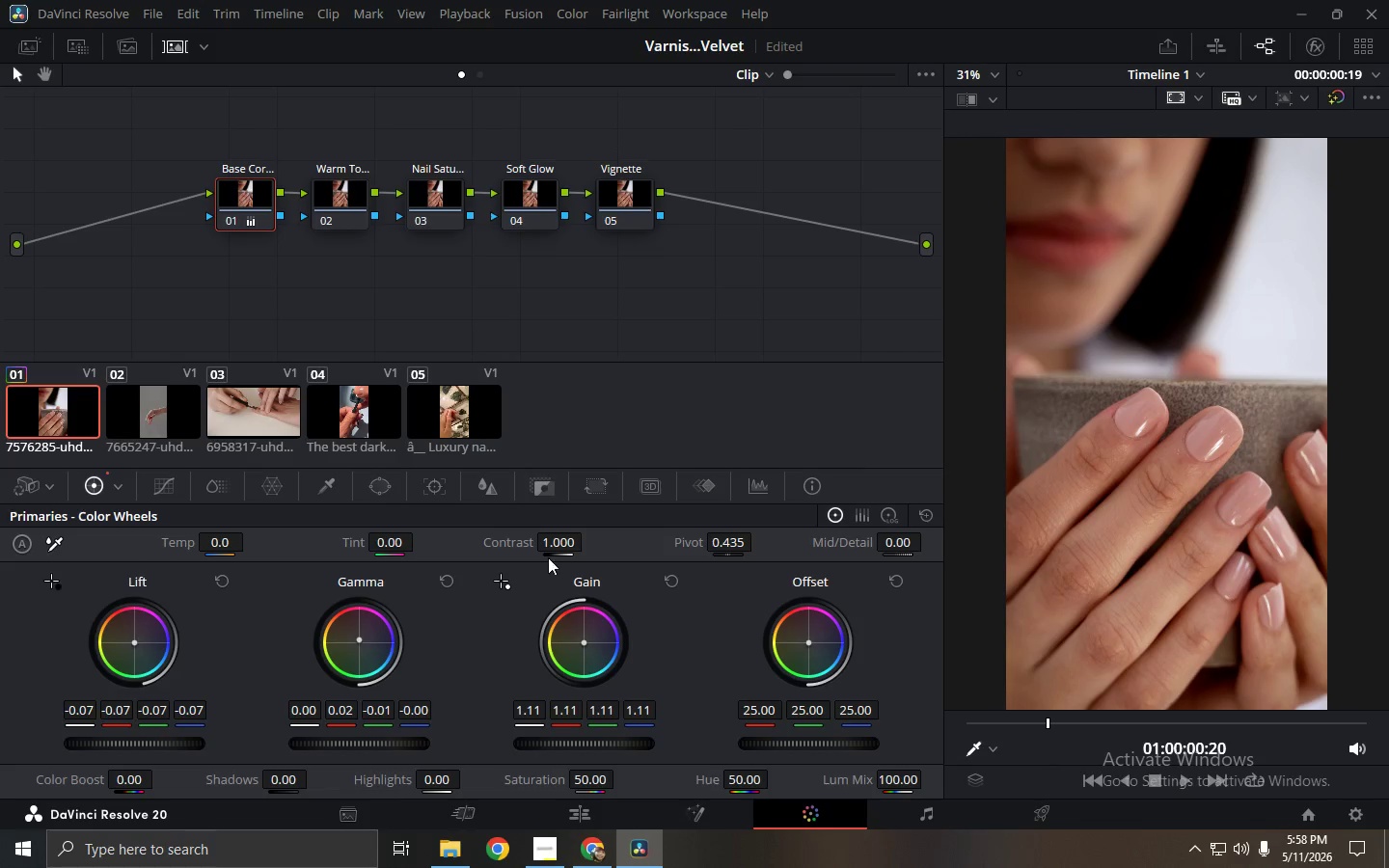 
wait(5.02)
 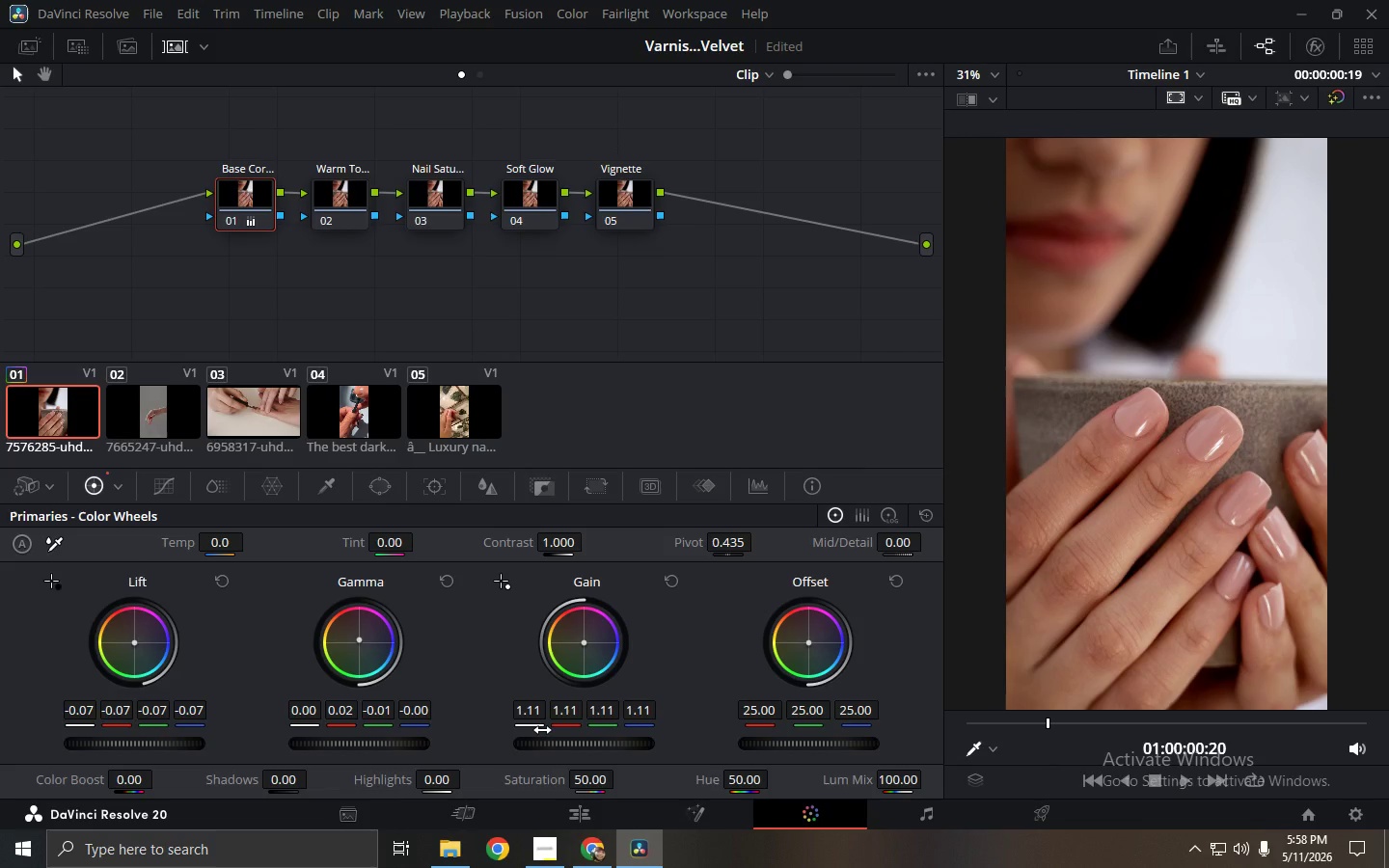 
double_click([561, 542])
 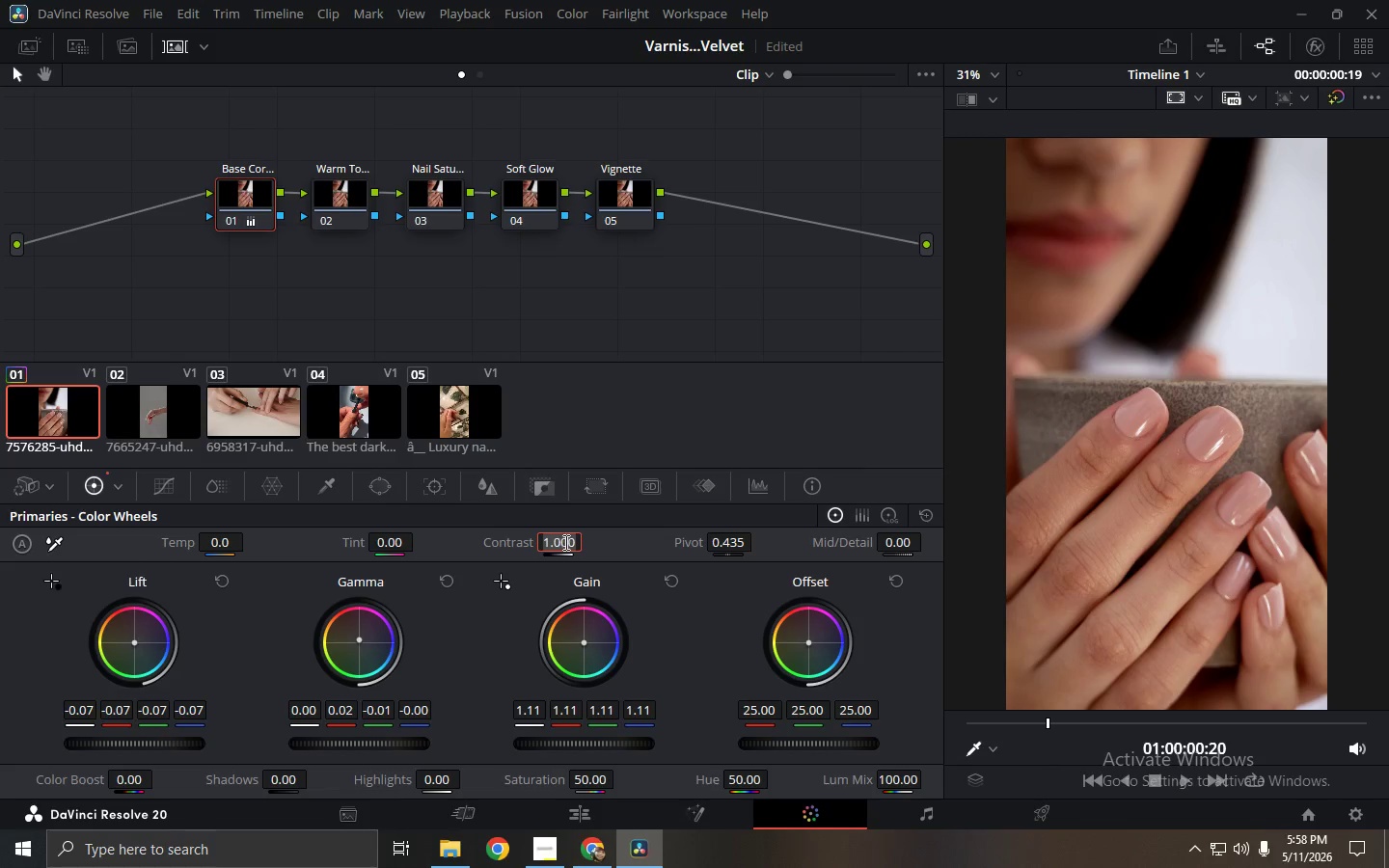 
left_click([575, 542])
 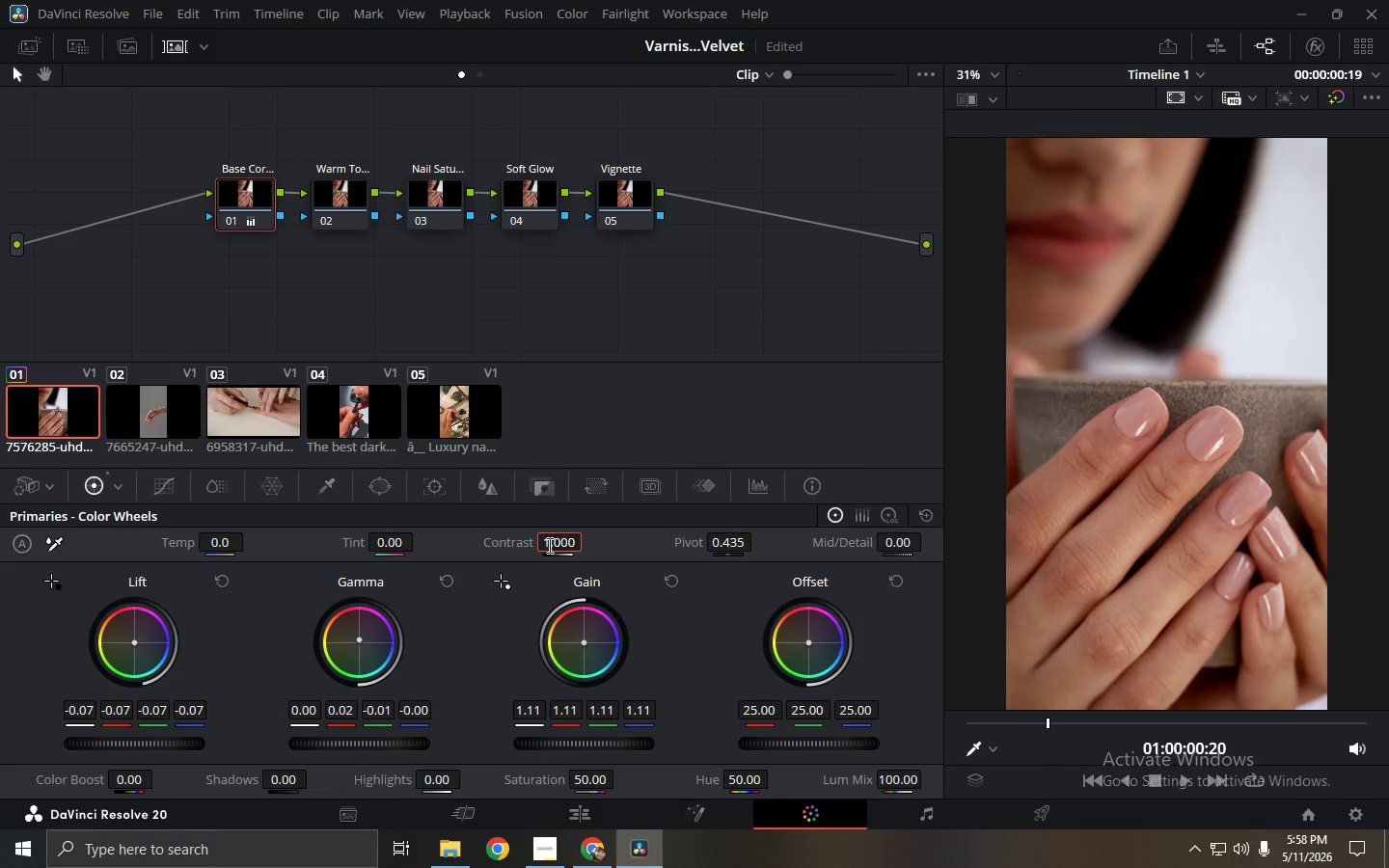 
left_click([538, 562])
 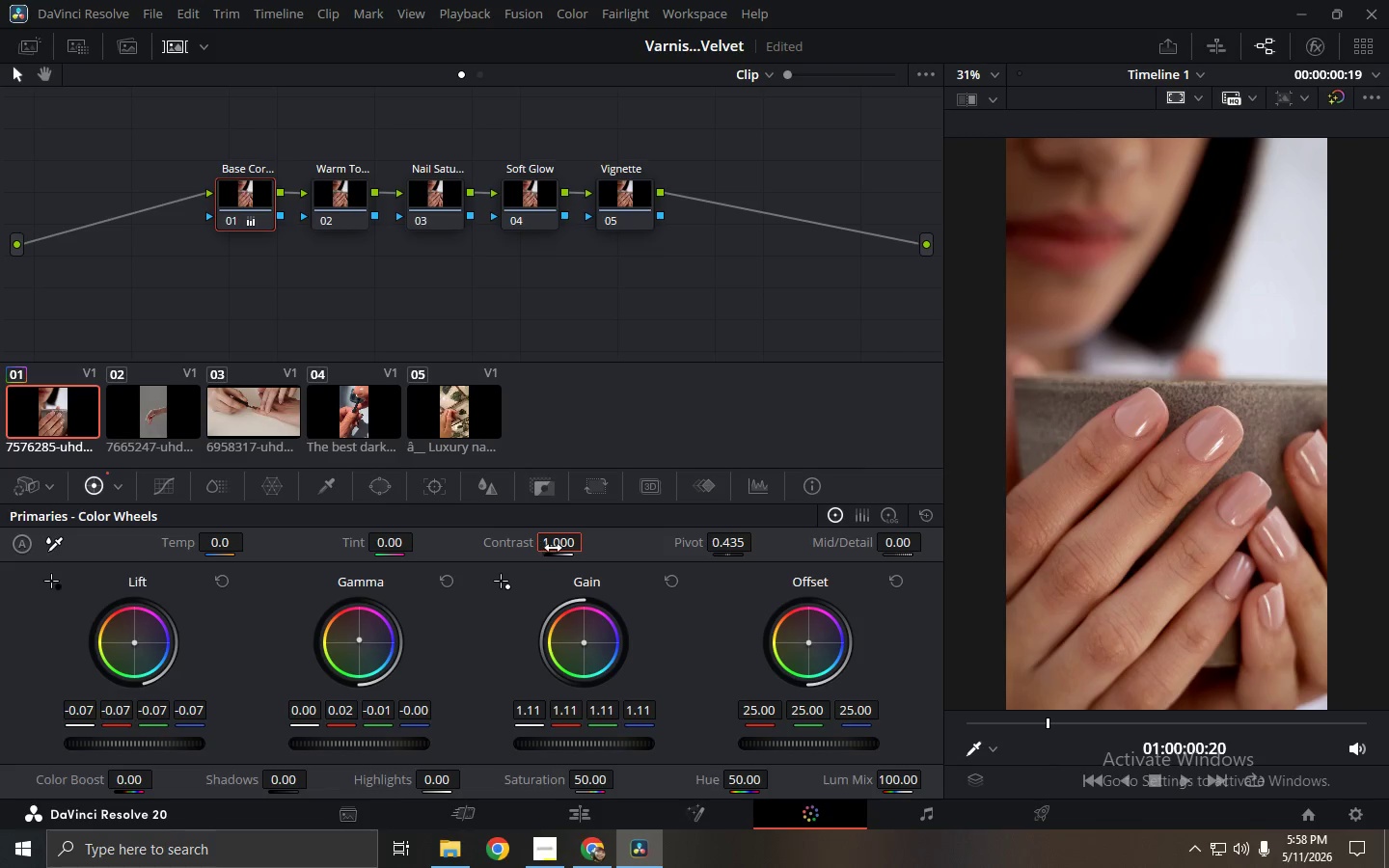 
left_click_drag(start_coordinate=[554, 548], to_coordinate=[558, 558])
 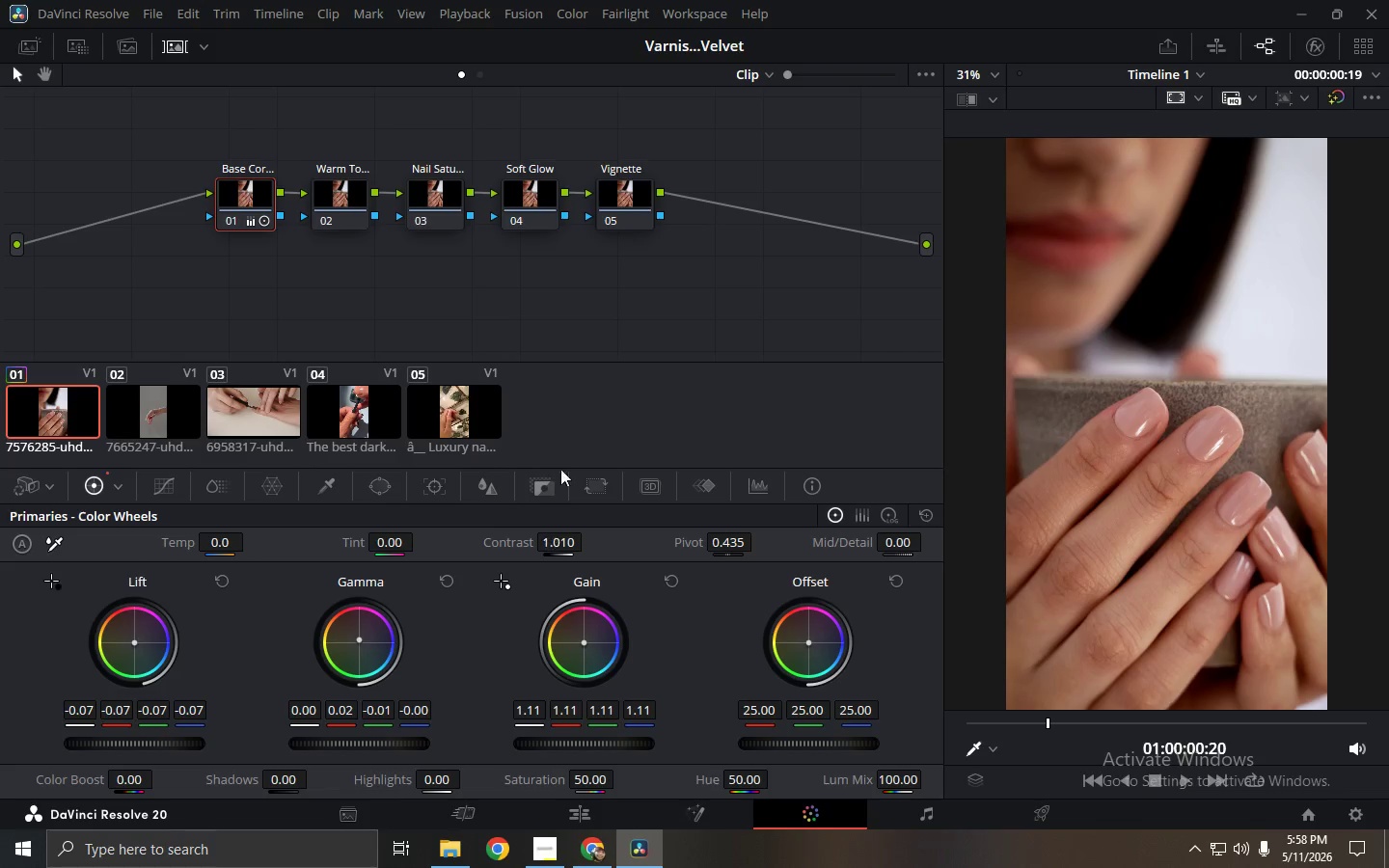 
left_click([346, 208])
 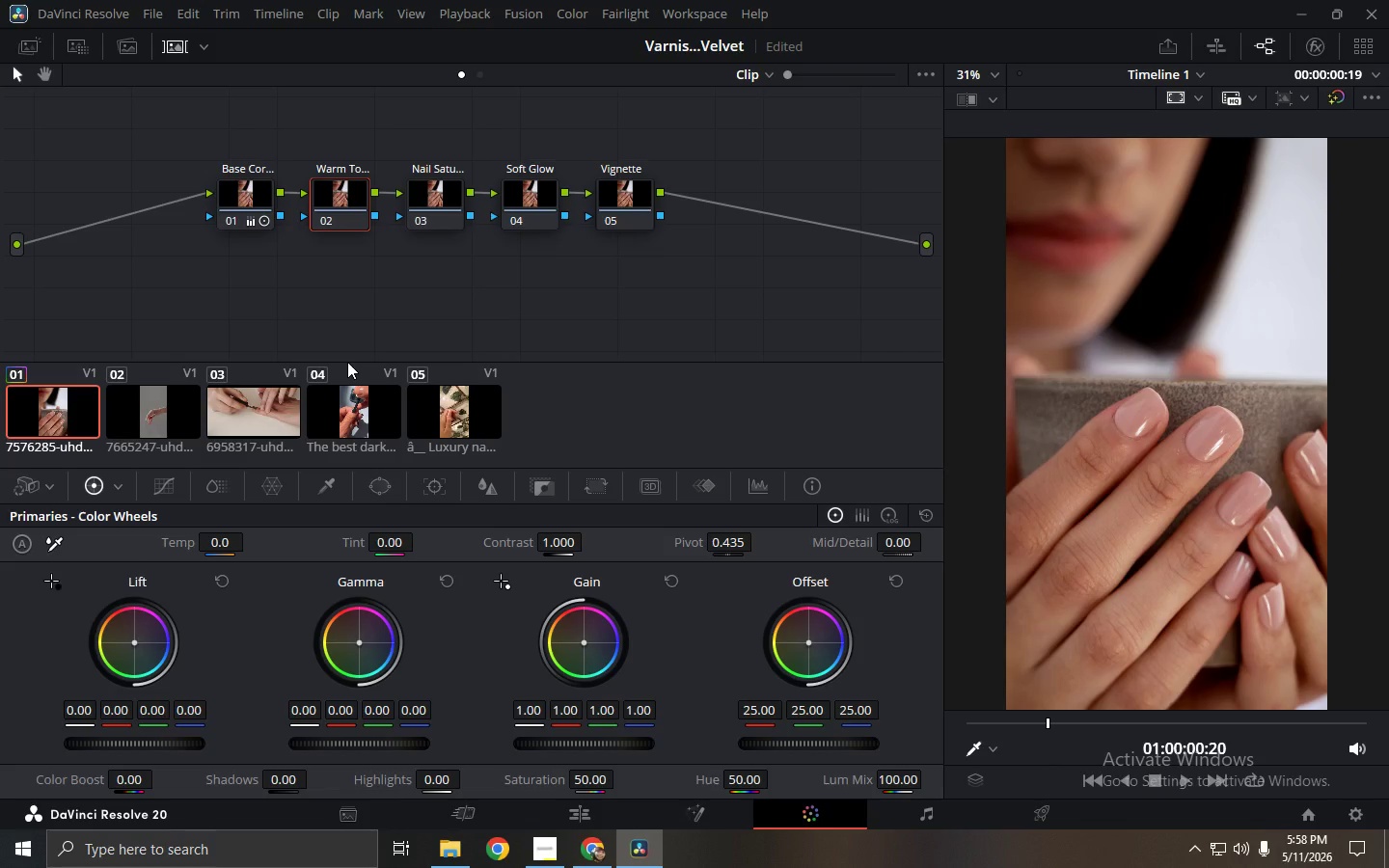 
wait(6.3)
 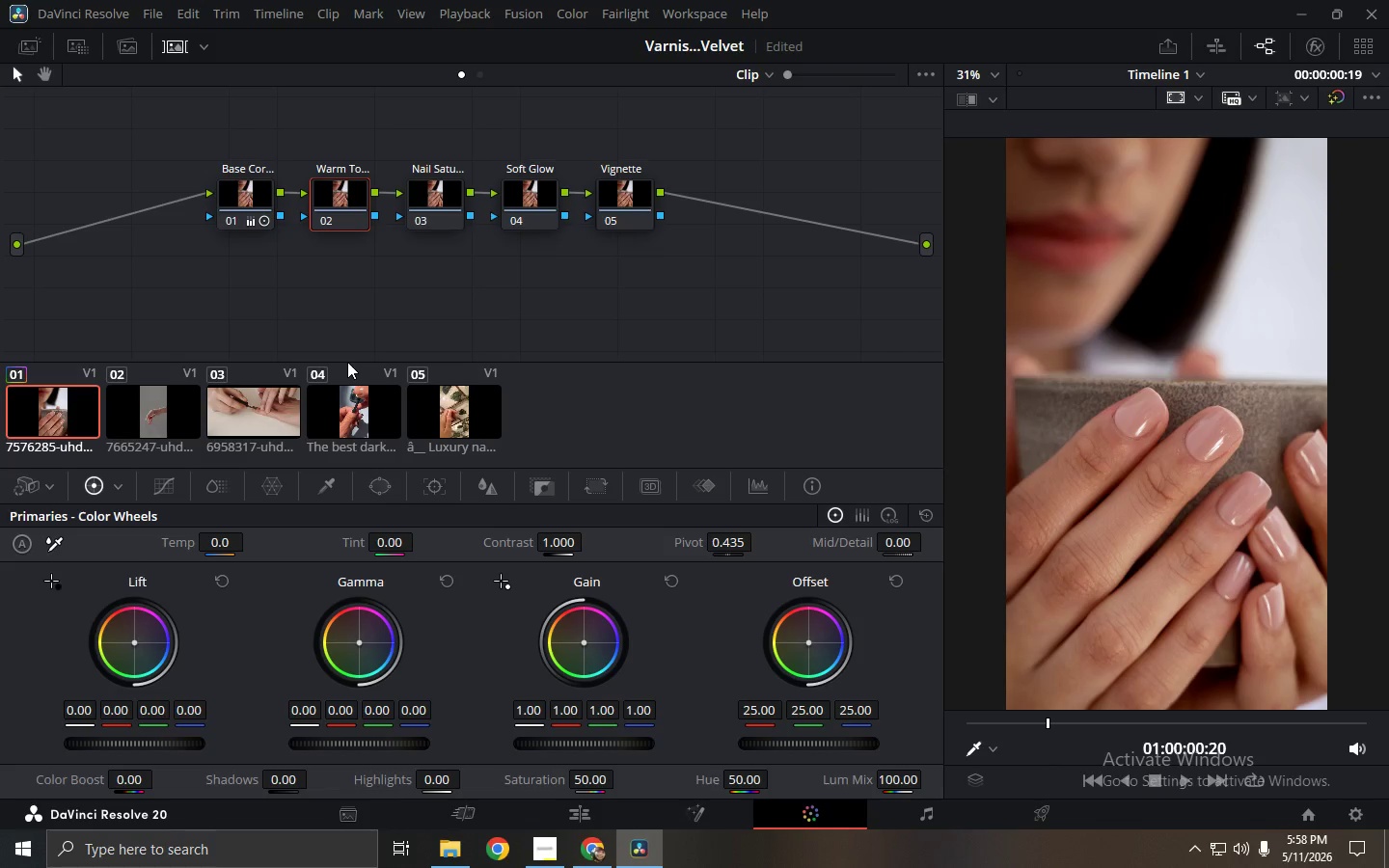 
left_click_drag(start_coordinate=[222, 551], to_coordinate=[131, 551])
 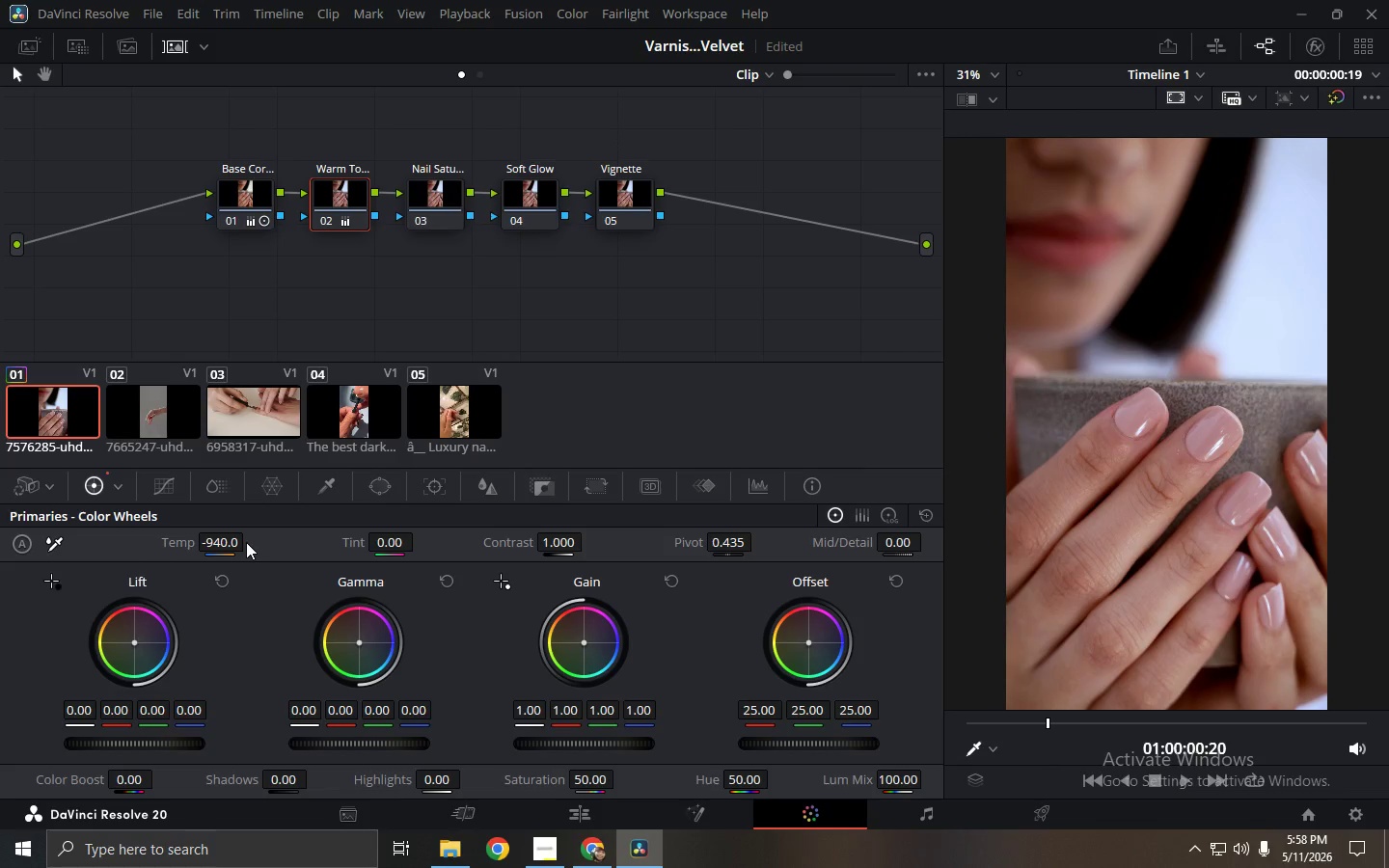 
key(Control+Z)
 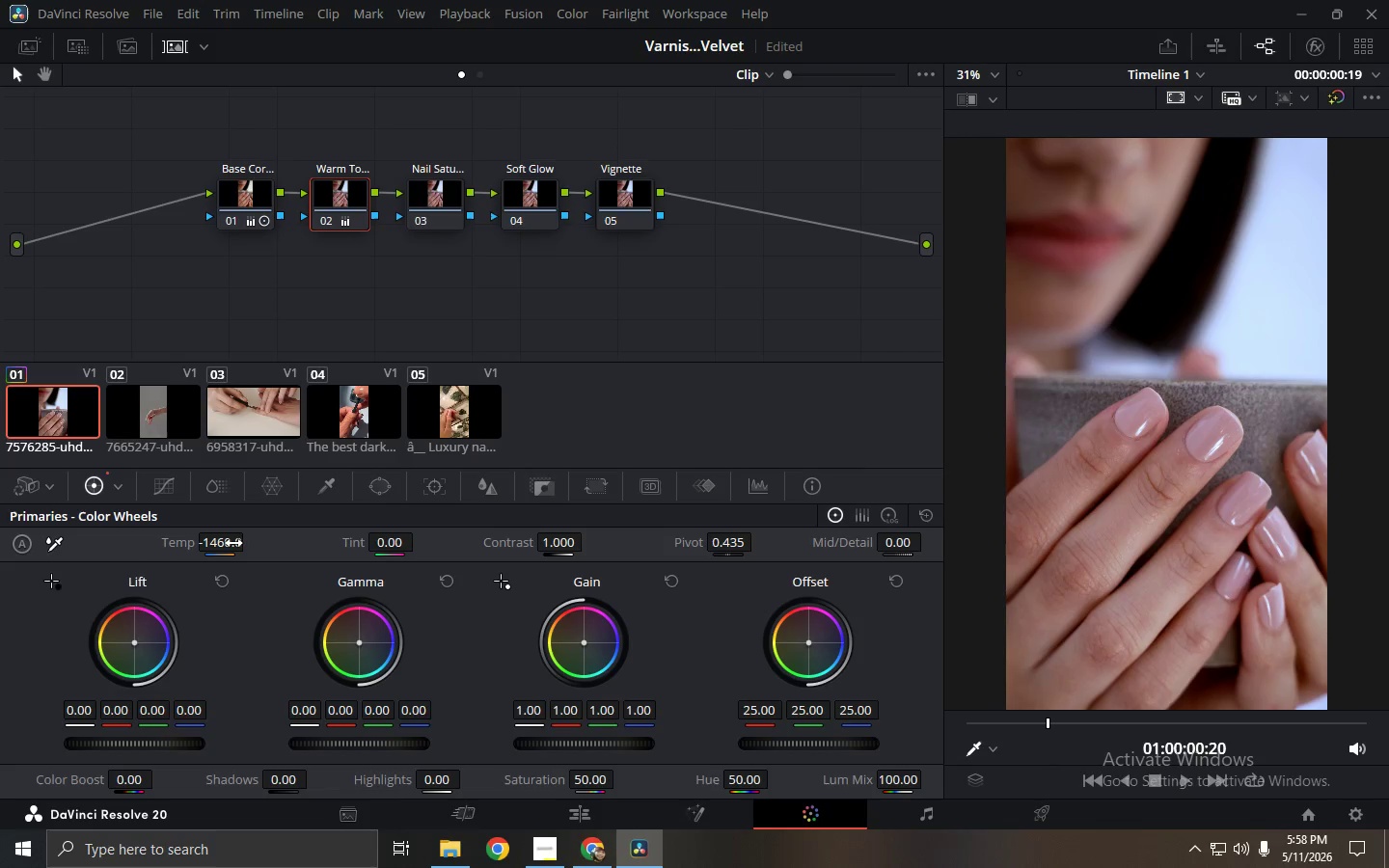 
key(Control+Z)
 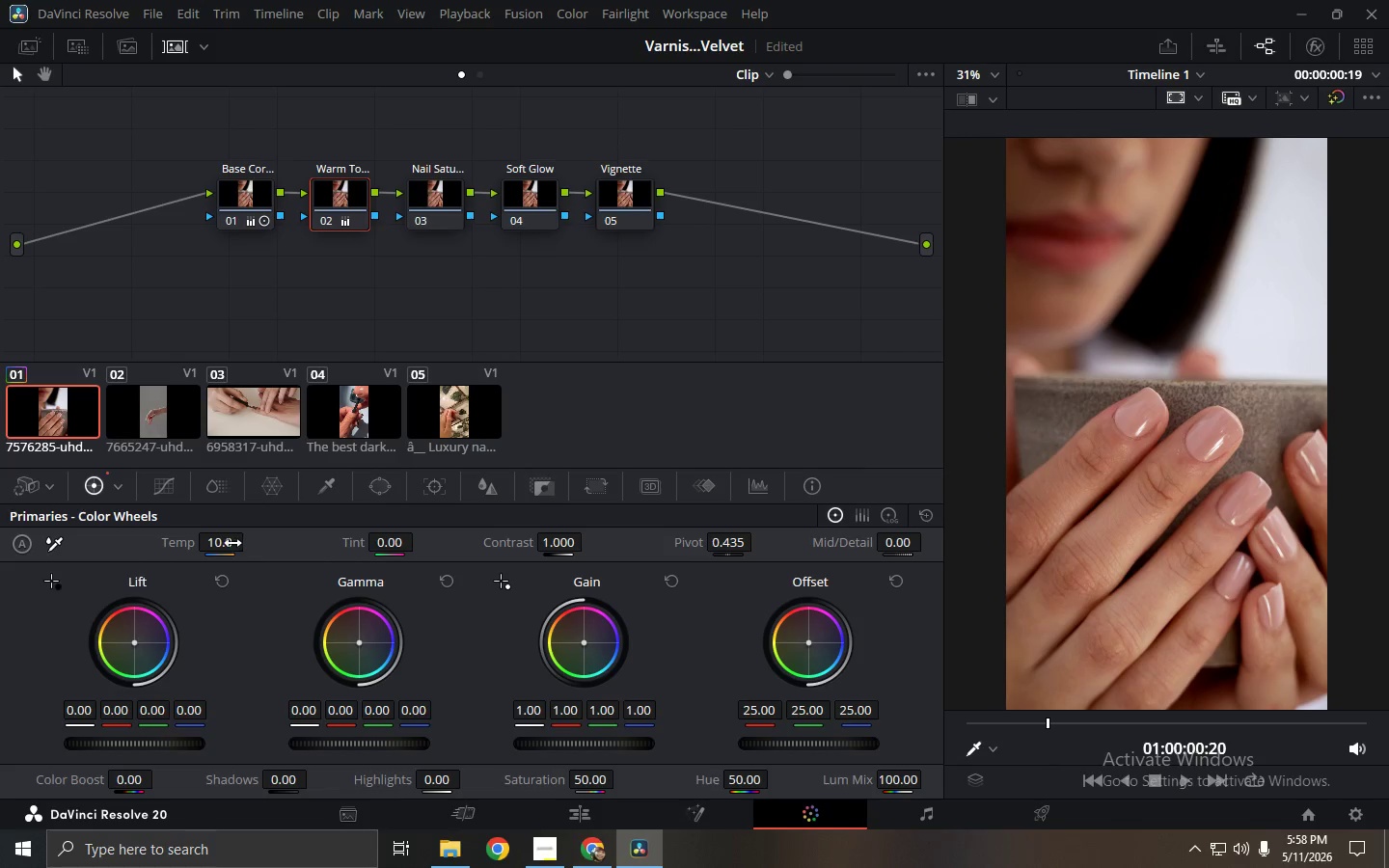 
left_click_drag(start_coordinate=[232, 543], to_coordinate=[259, 547])
 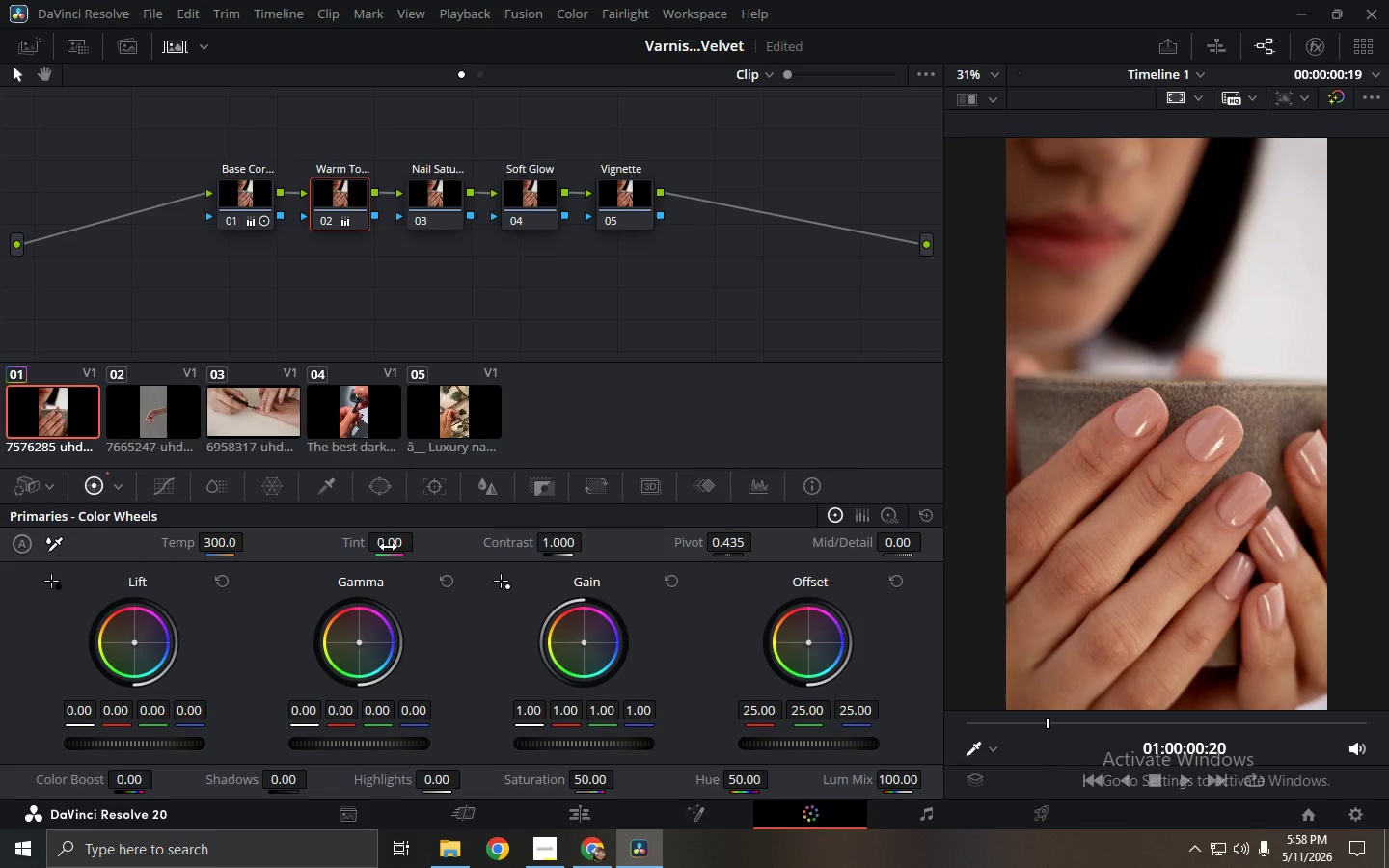 
left_click_drag(start_coordinate=[388, 547], to_coordinate=[418, 548])
 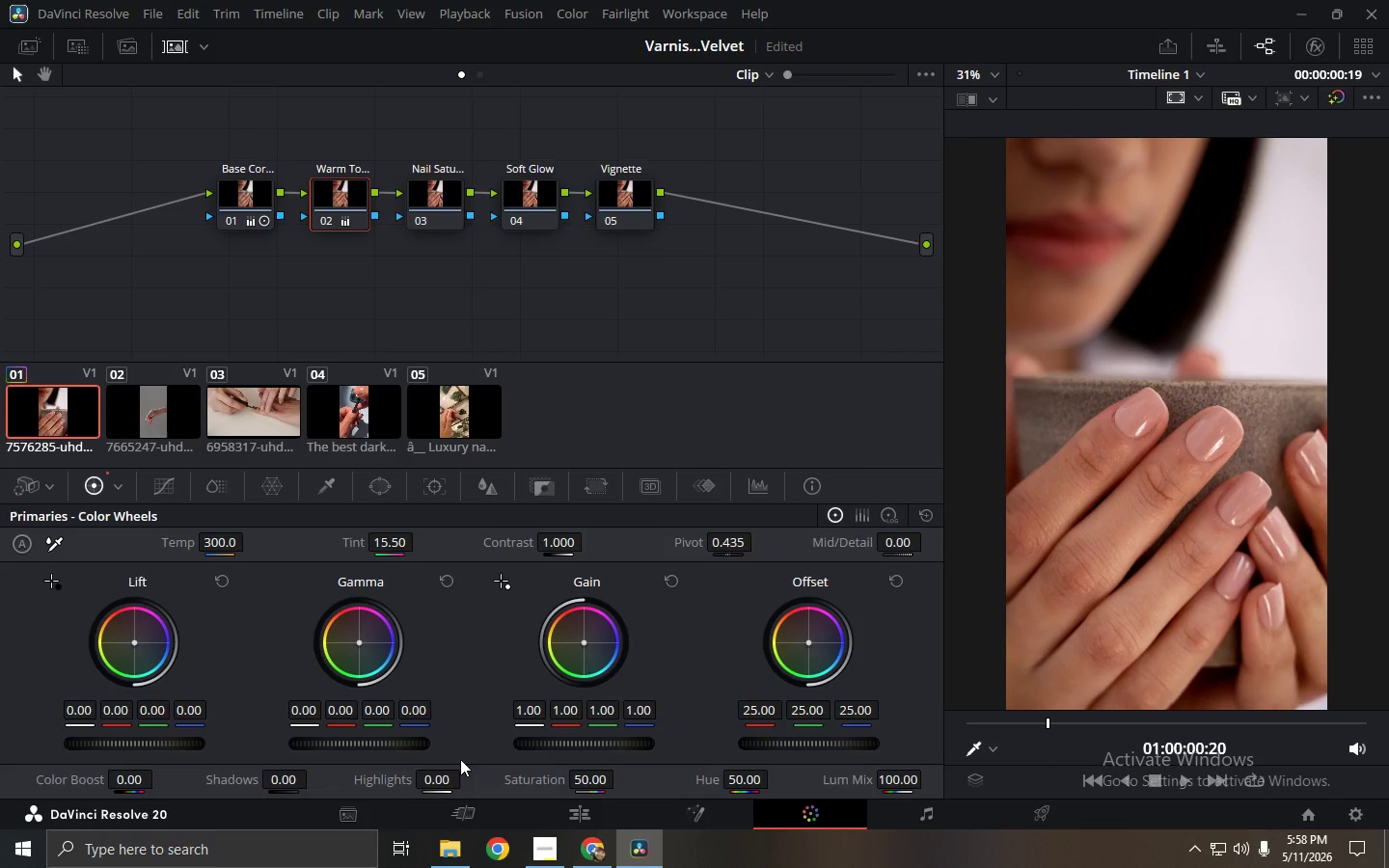 
left_click_drag(start_coordinate=[593, 772], to_coordinate=[641, 773])
 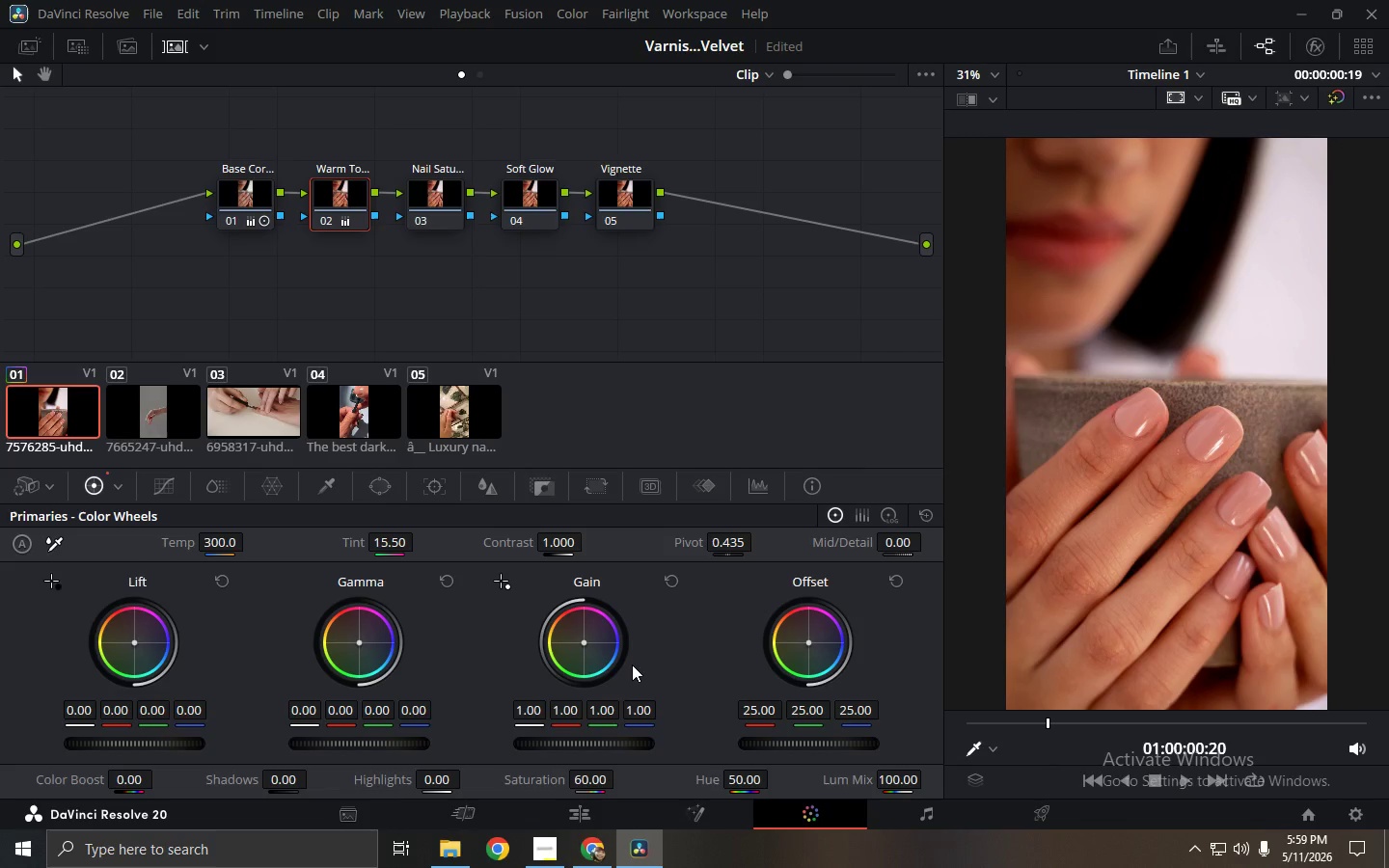 
left_click([454, 195])
 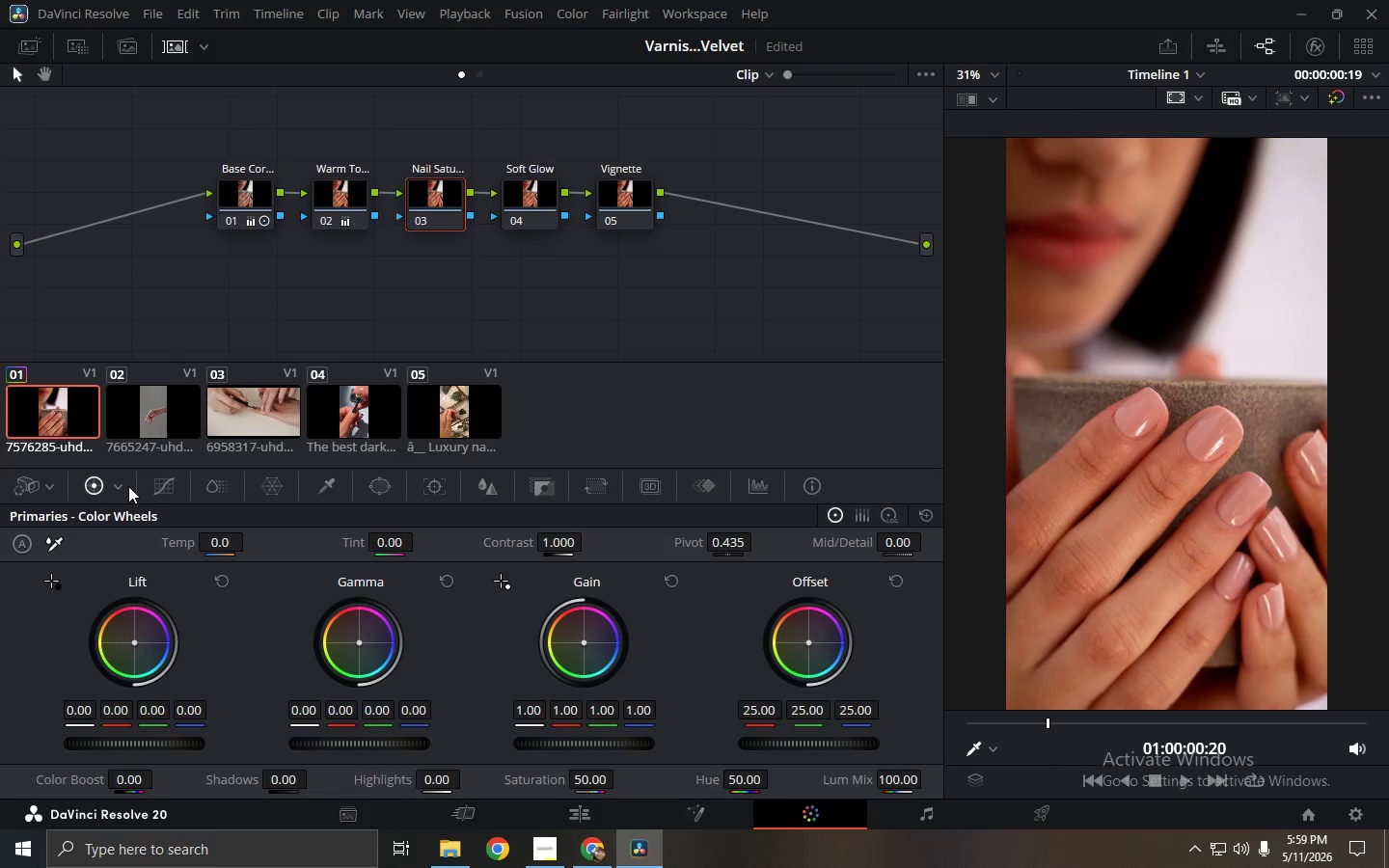 
double_click([123, 481])
 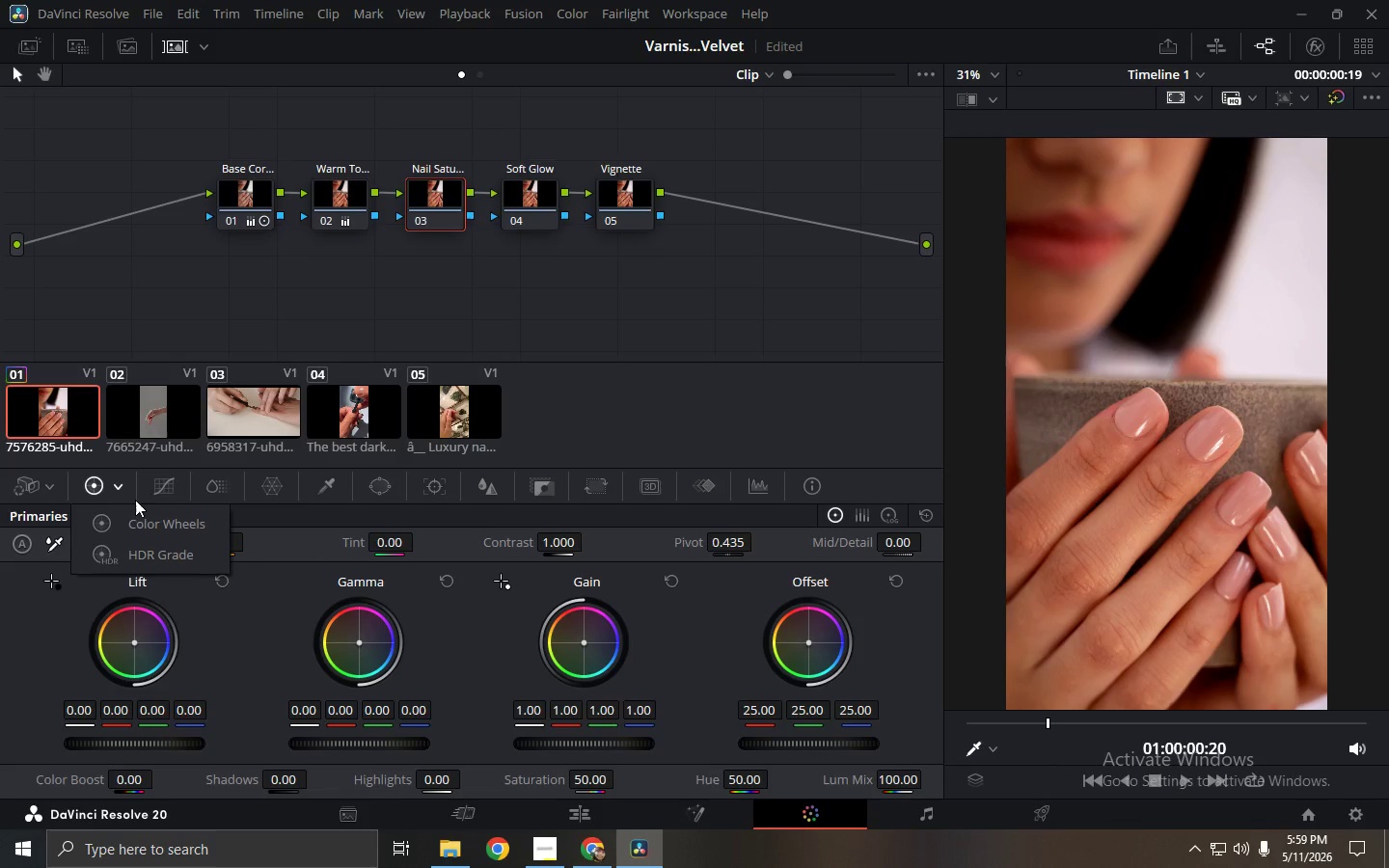 
left_click([165, 488])
 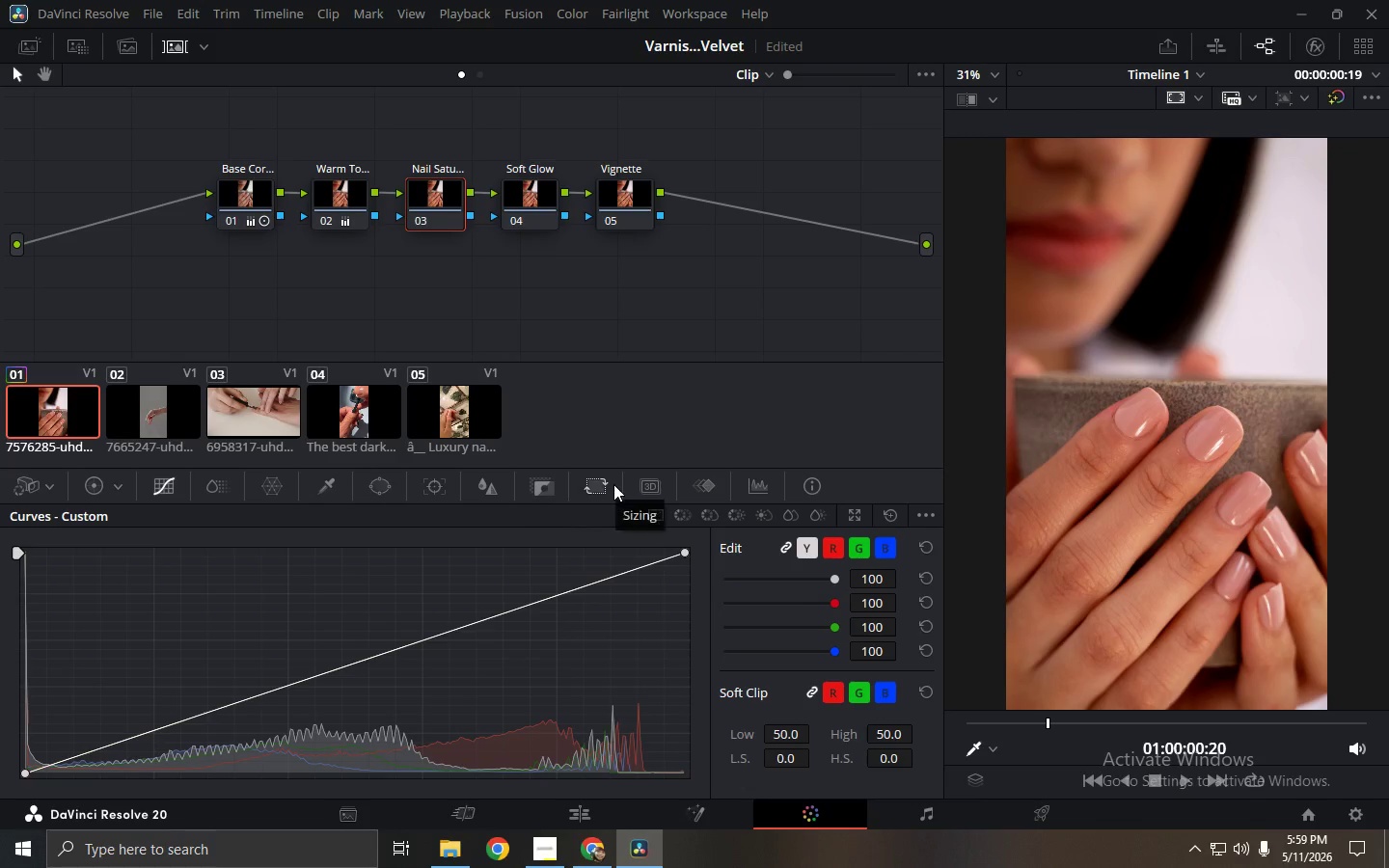 
wait(10.48)
 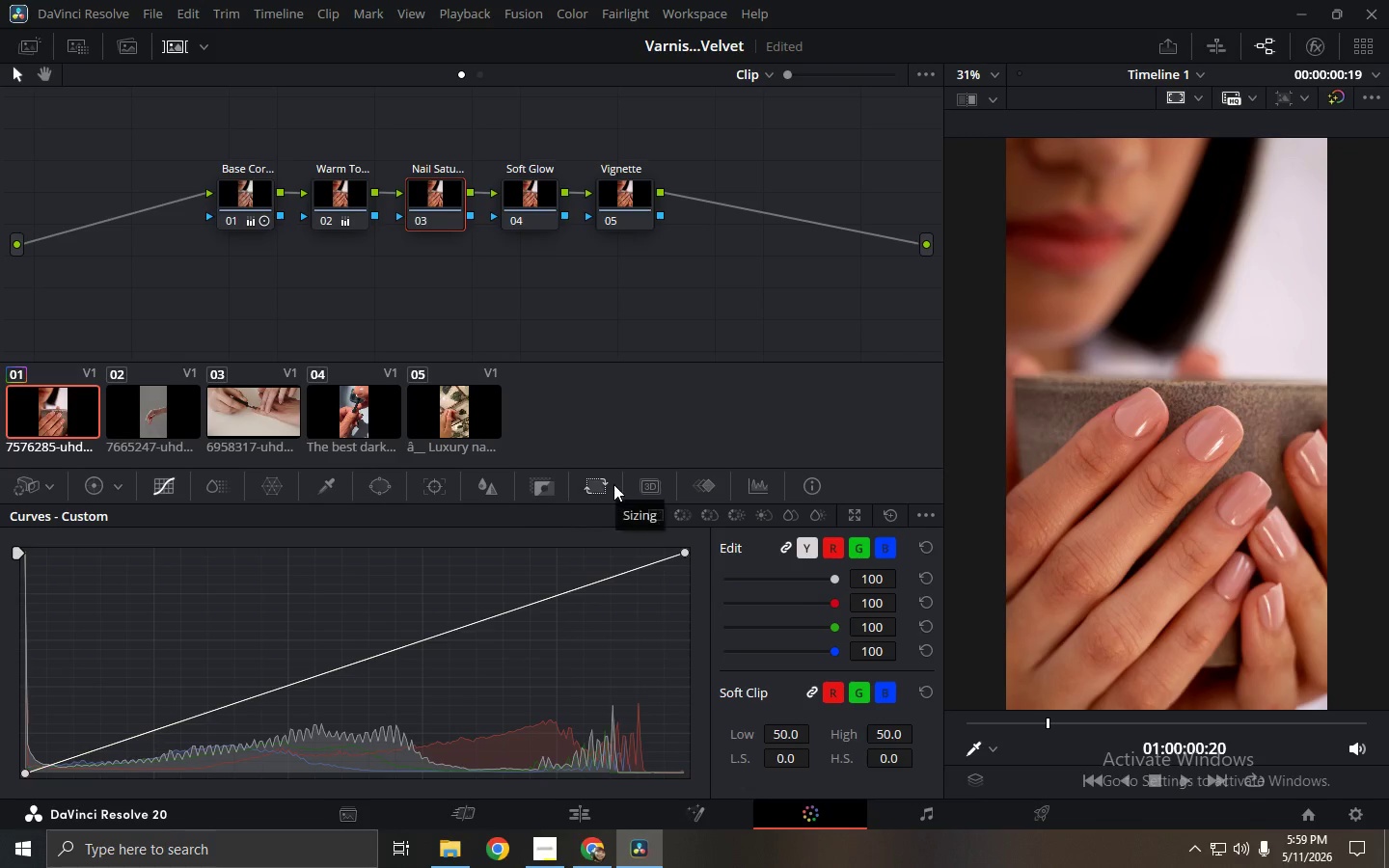 
left_click([55, 483])
 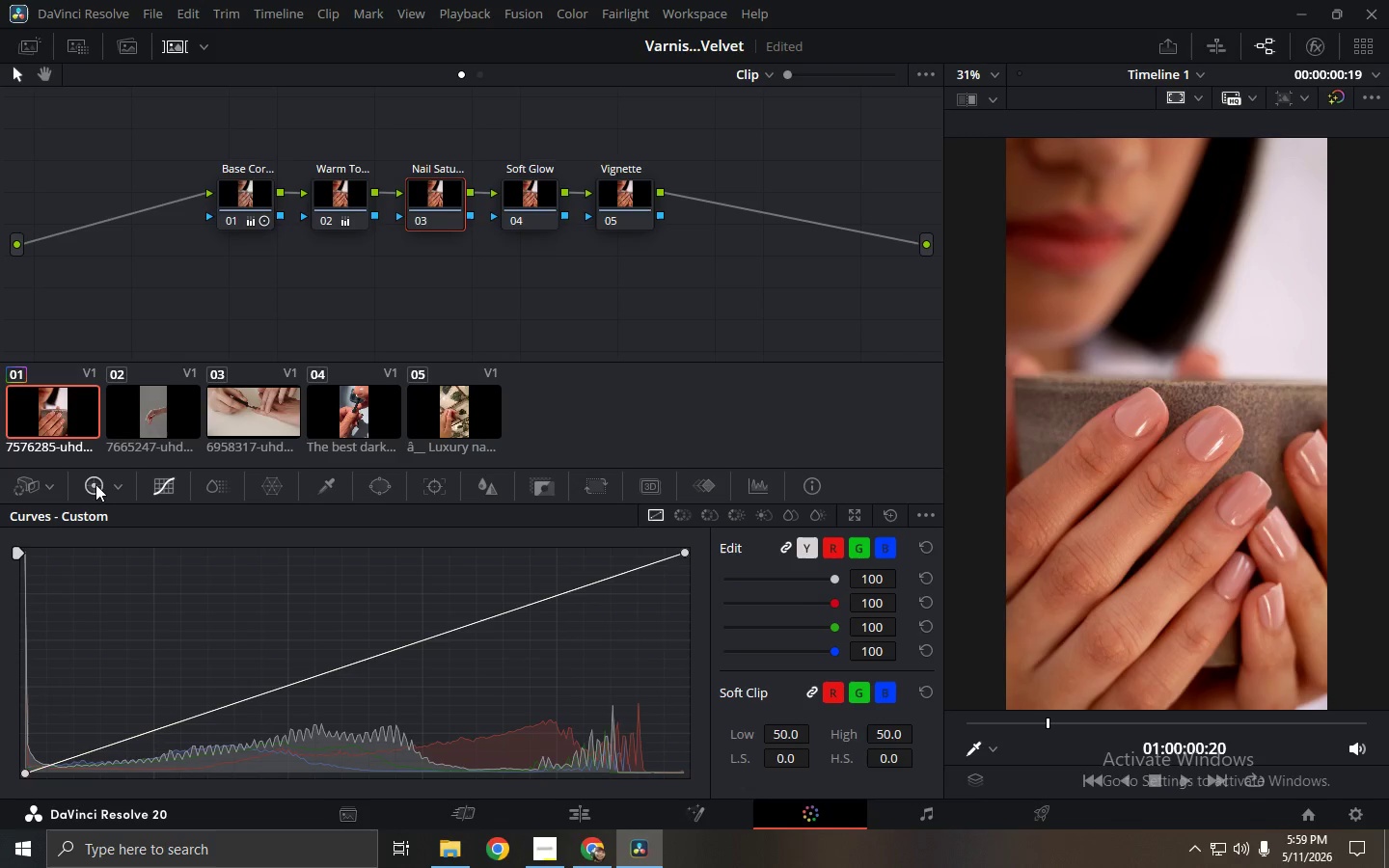 
double_click([96, 484])
 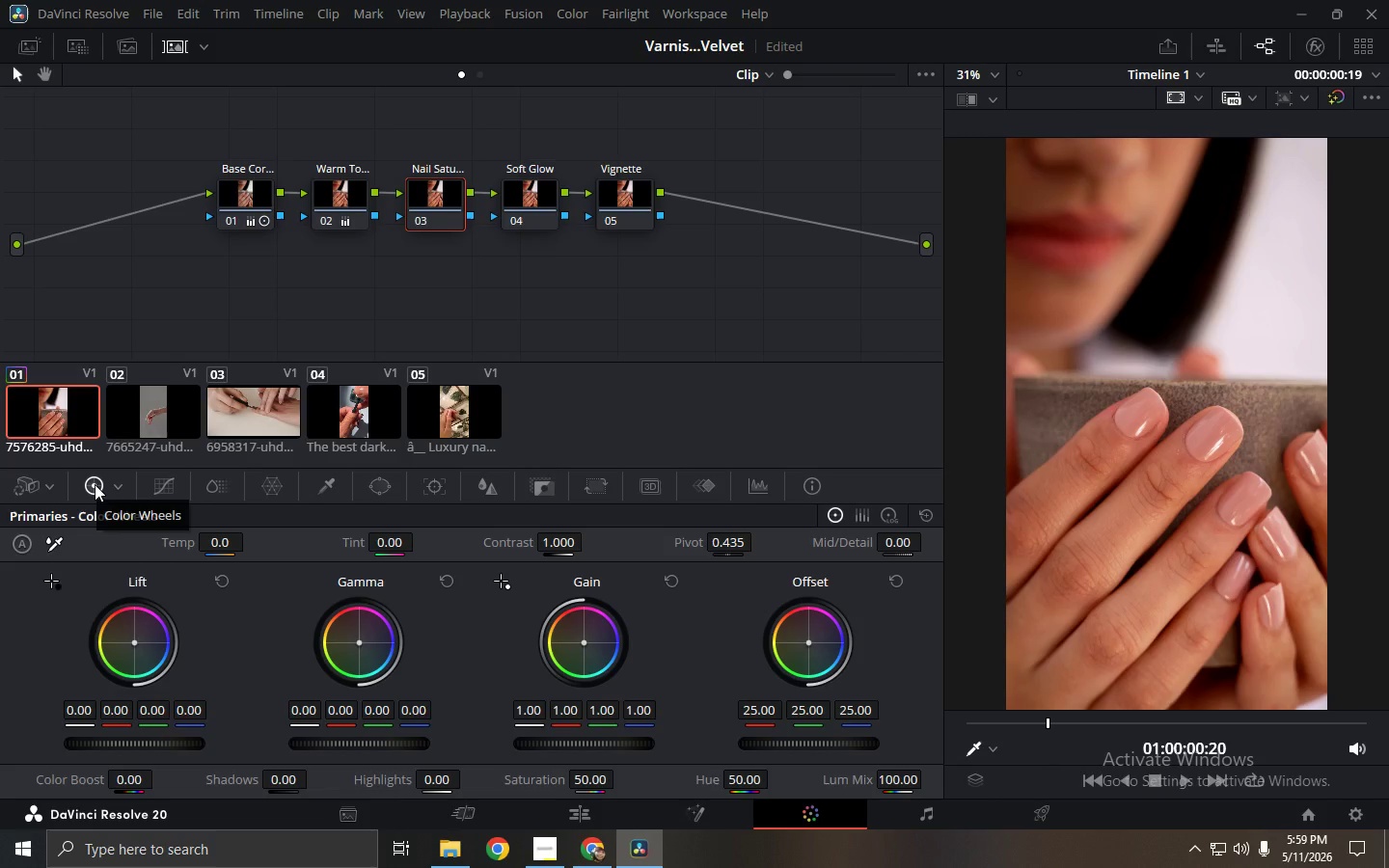 
right_click([439, 193])
 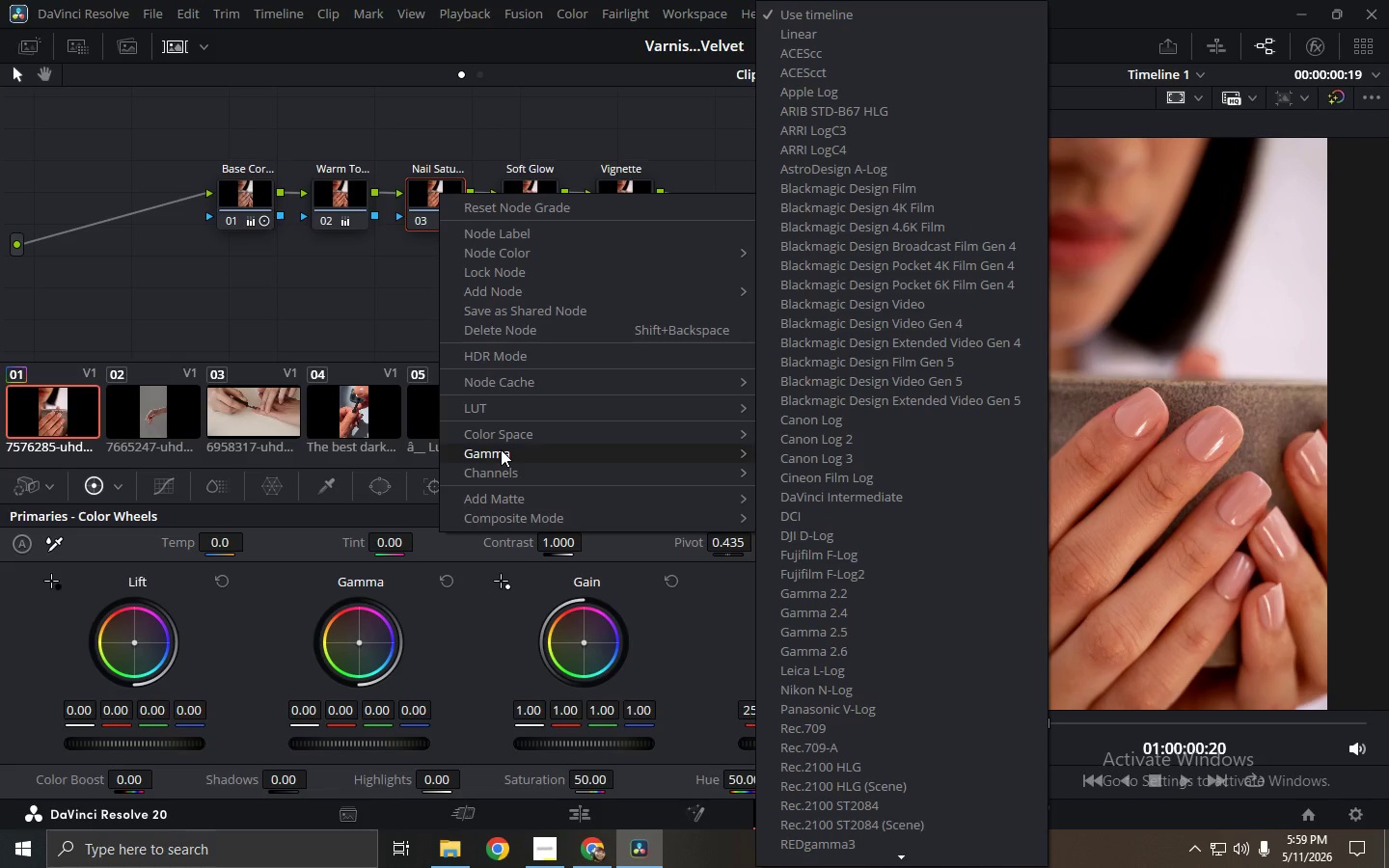 
wait(15.75)
 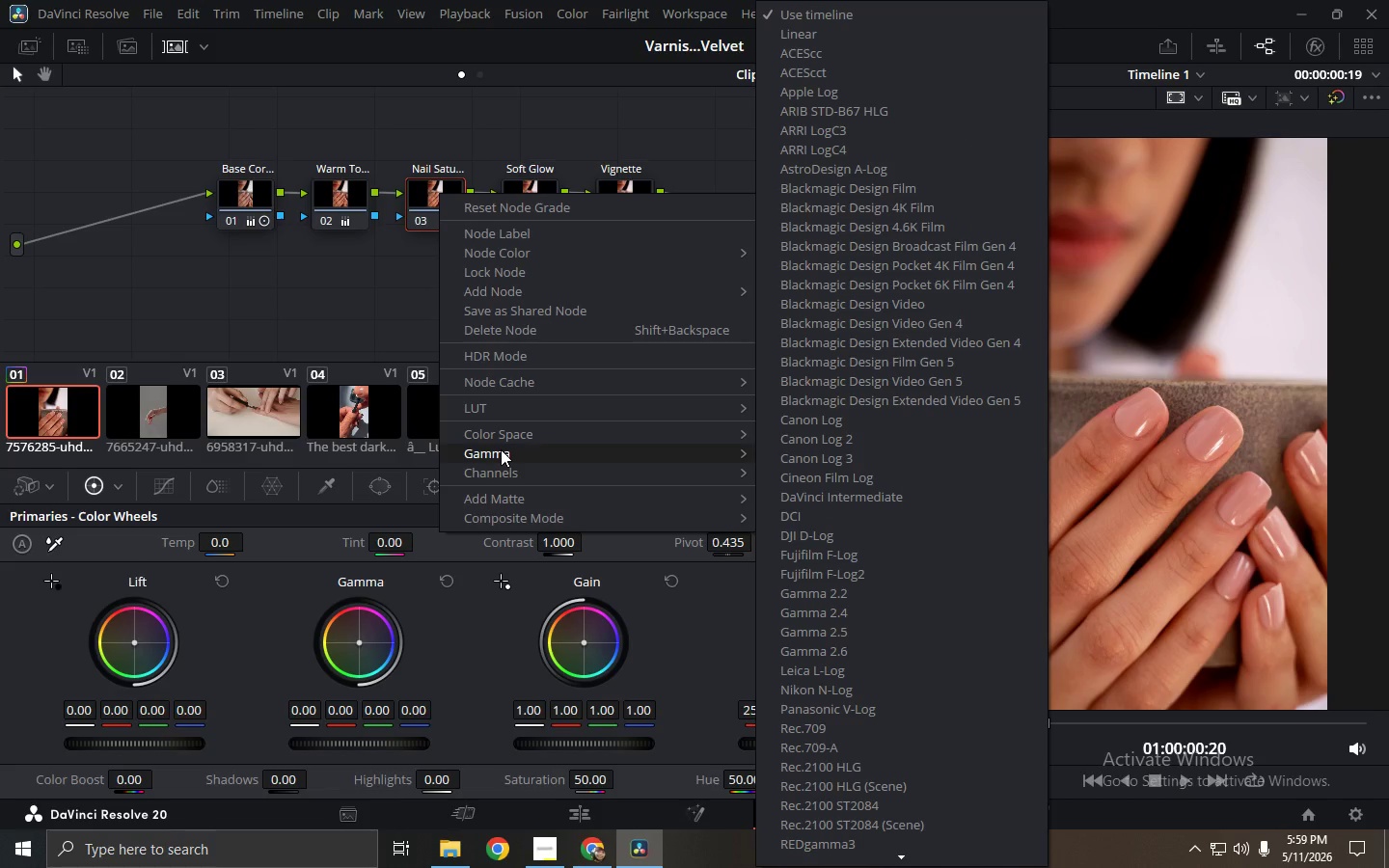 
double_click([124, 493])
 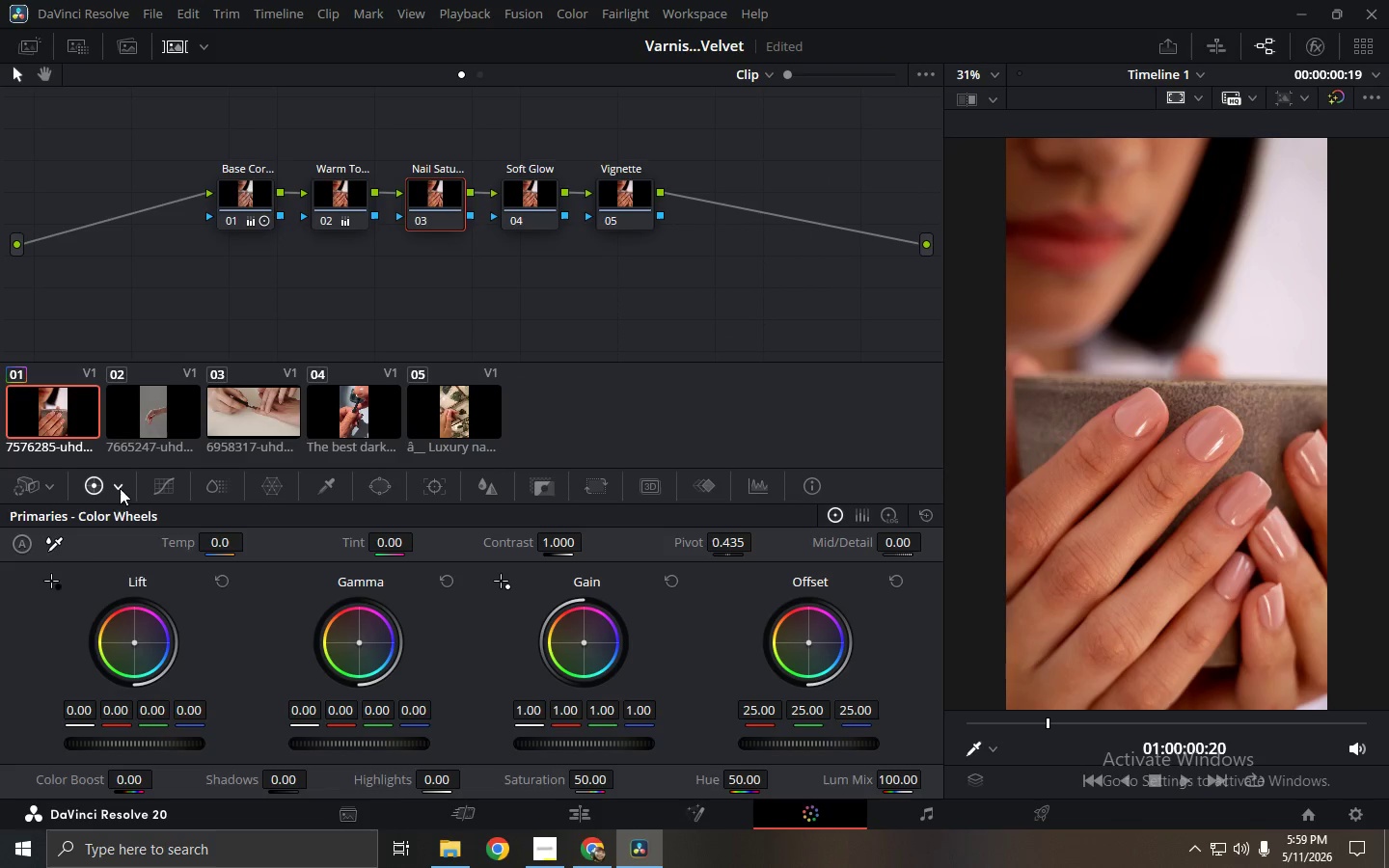 
triple_click([119, 487])
 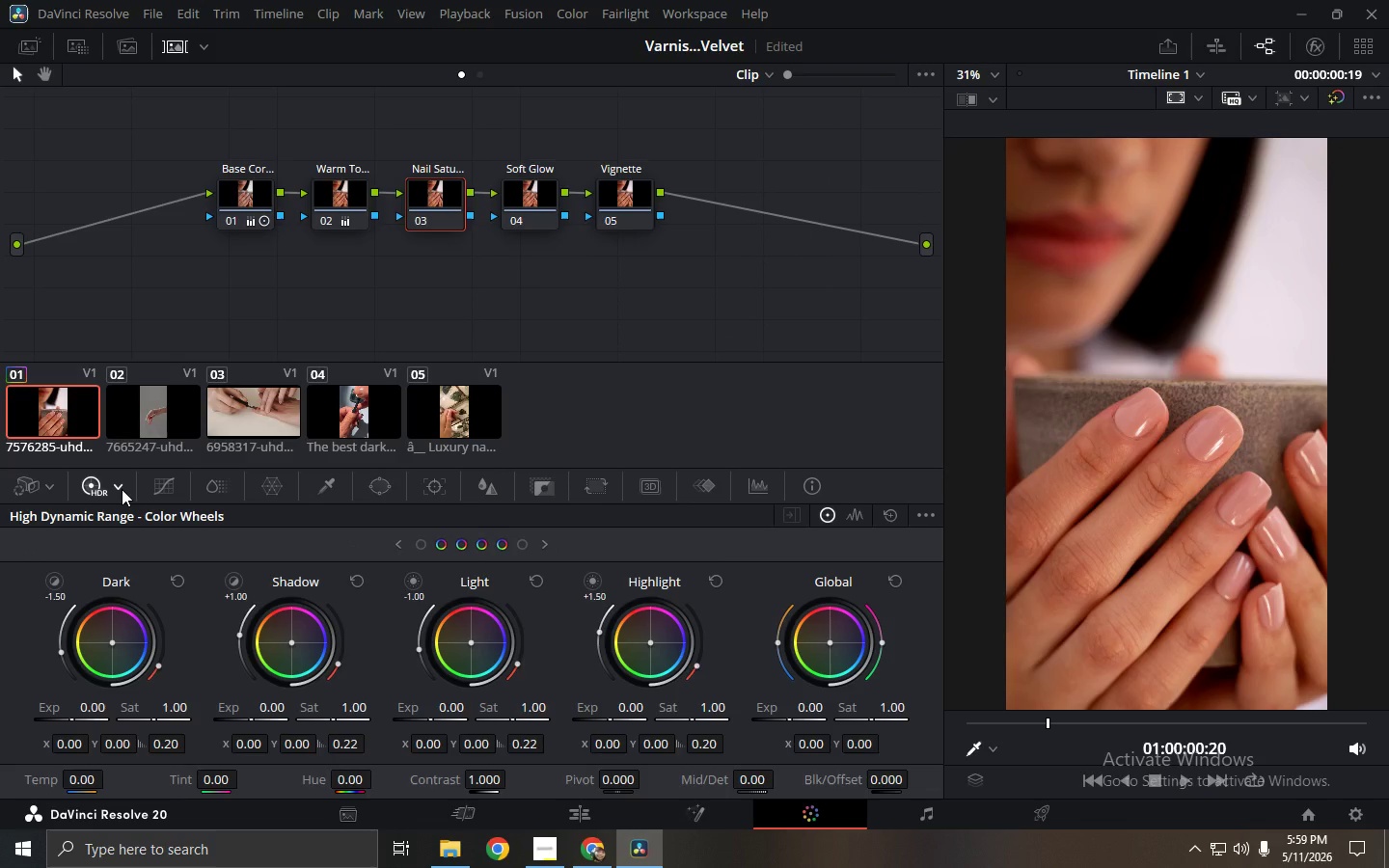 
left_click([122, 489])
 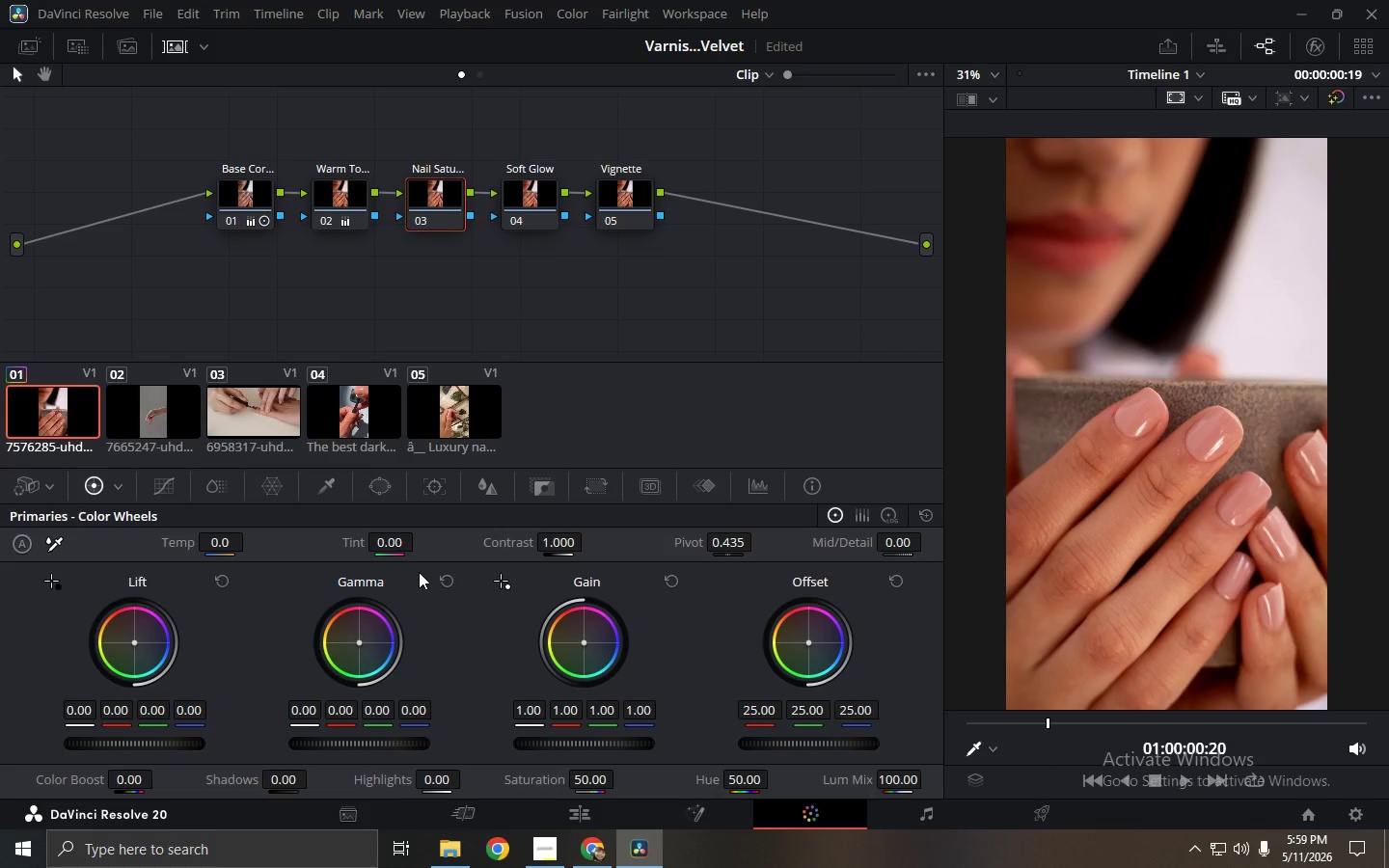 
wait(7.12)
 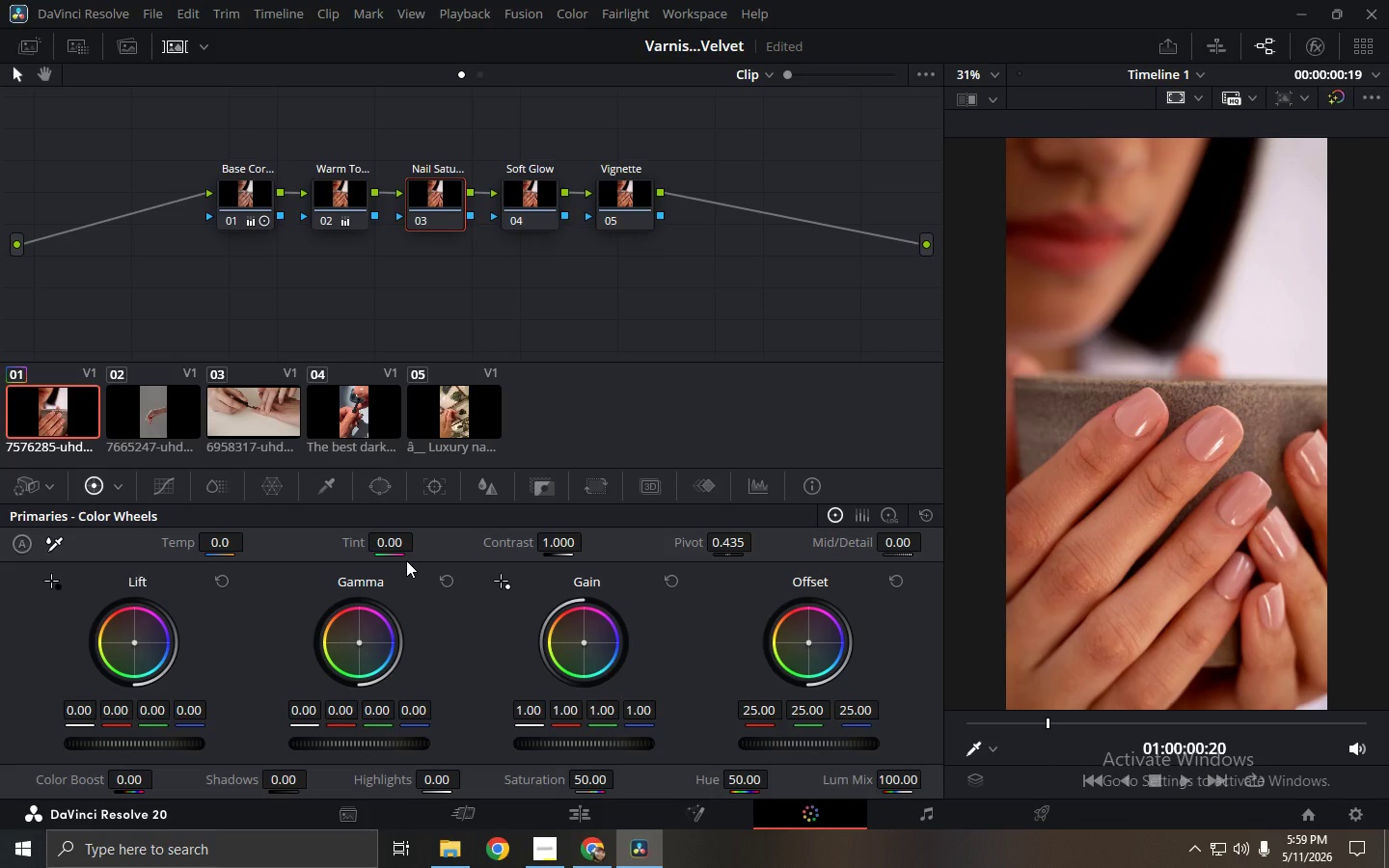 
left_click_drag(start_coordinate=[589, 777], to_coordinate=[630, 775])
 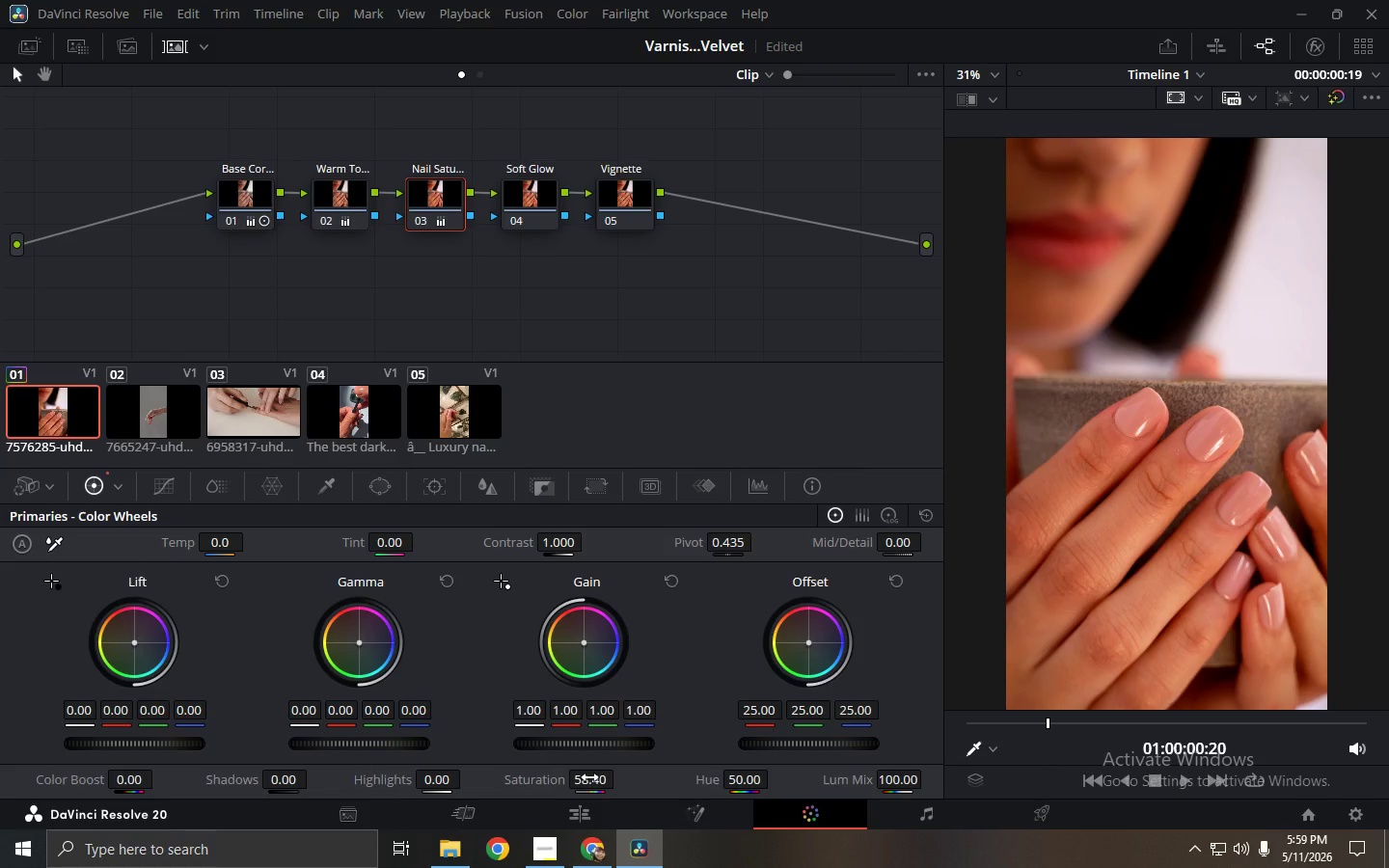 
left_click_drag(start_coordinate=[589, 777], to_coordinate=[714, 784])
 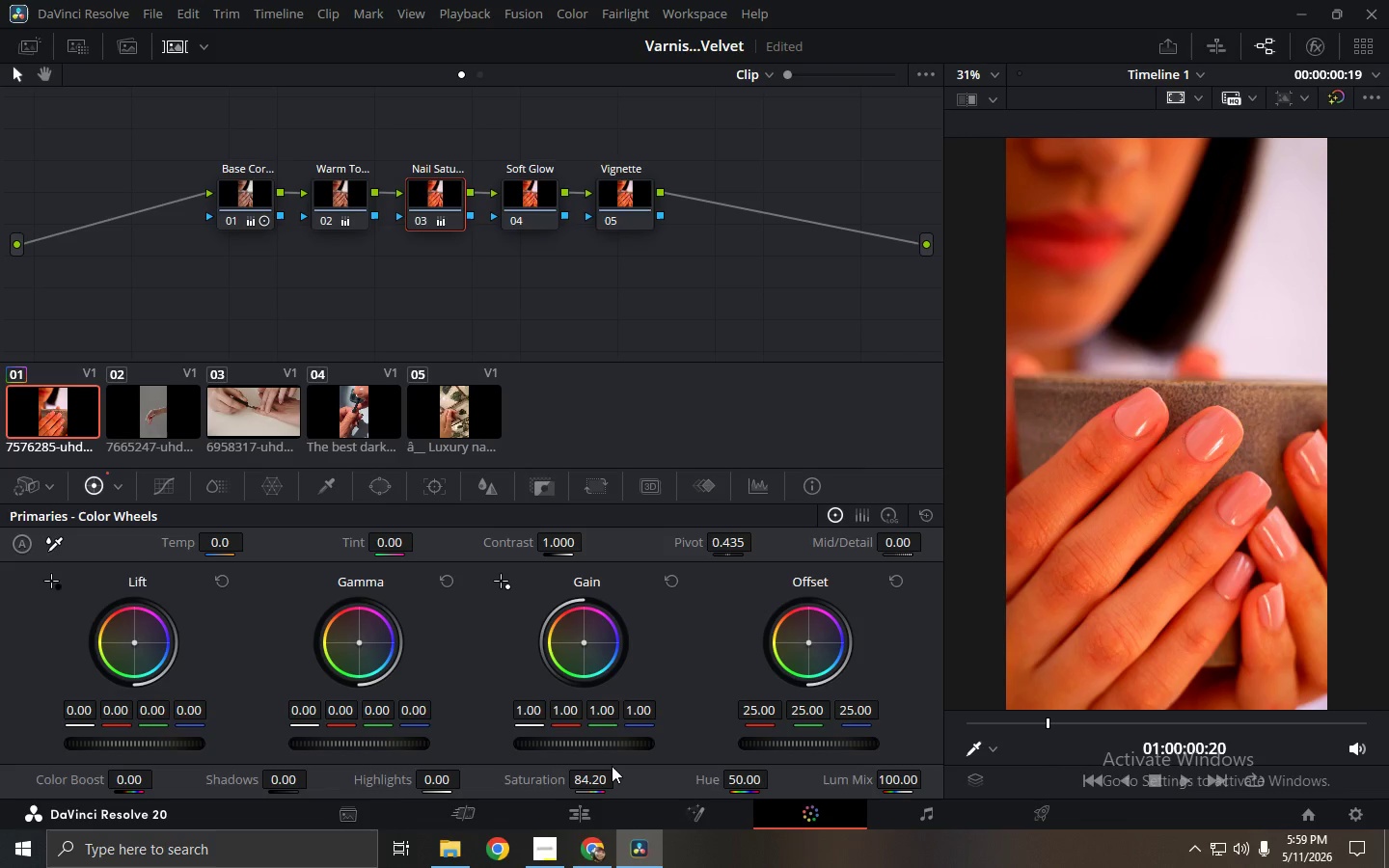 
key(Control+Z)
 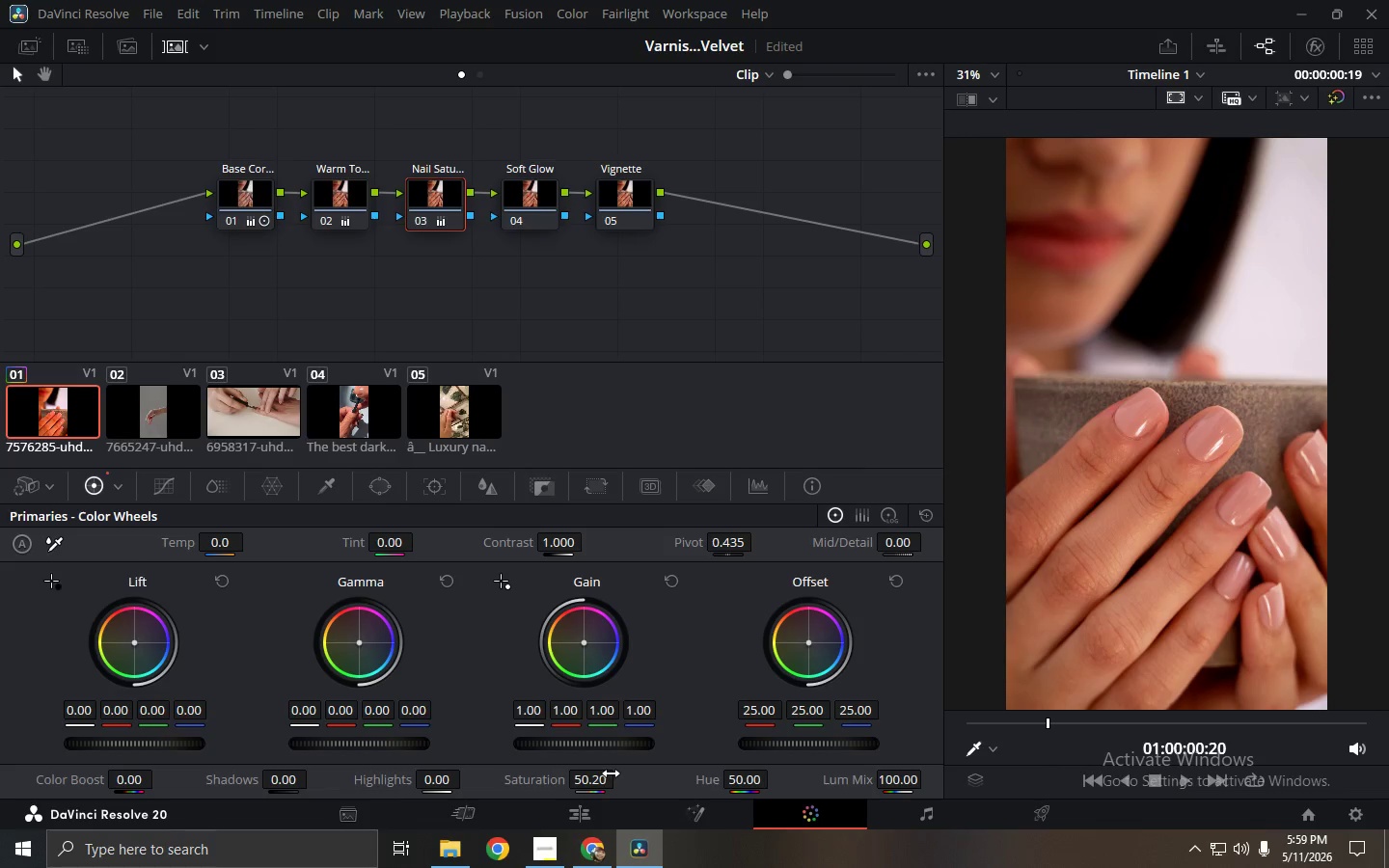 
key(Control+X)
 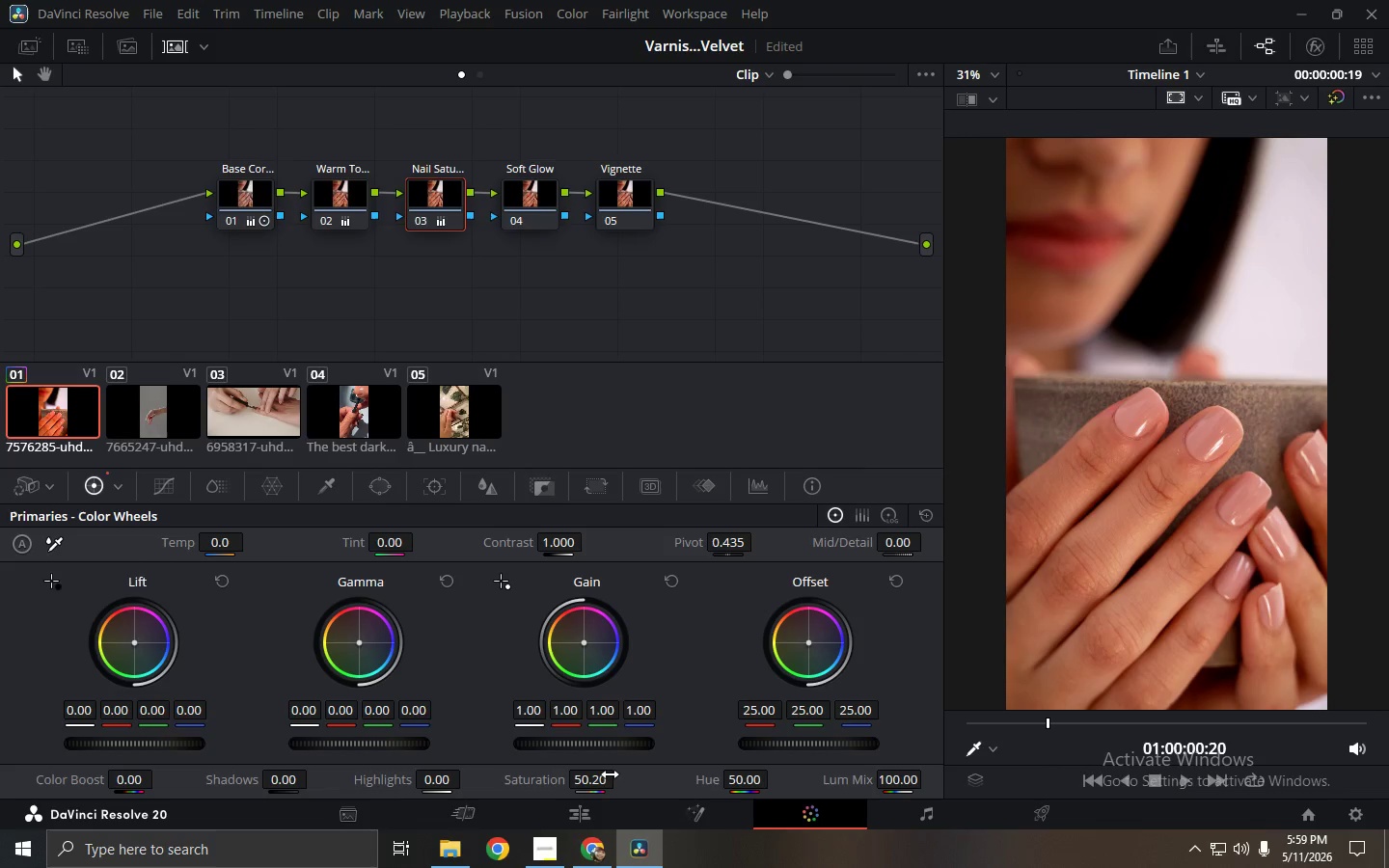 
hold_key(key=ControlLeft, duration=0.38)
 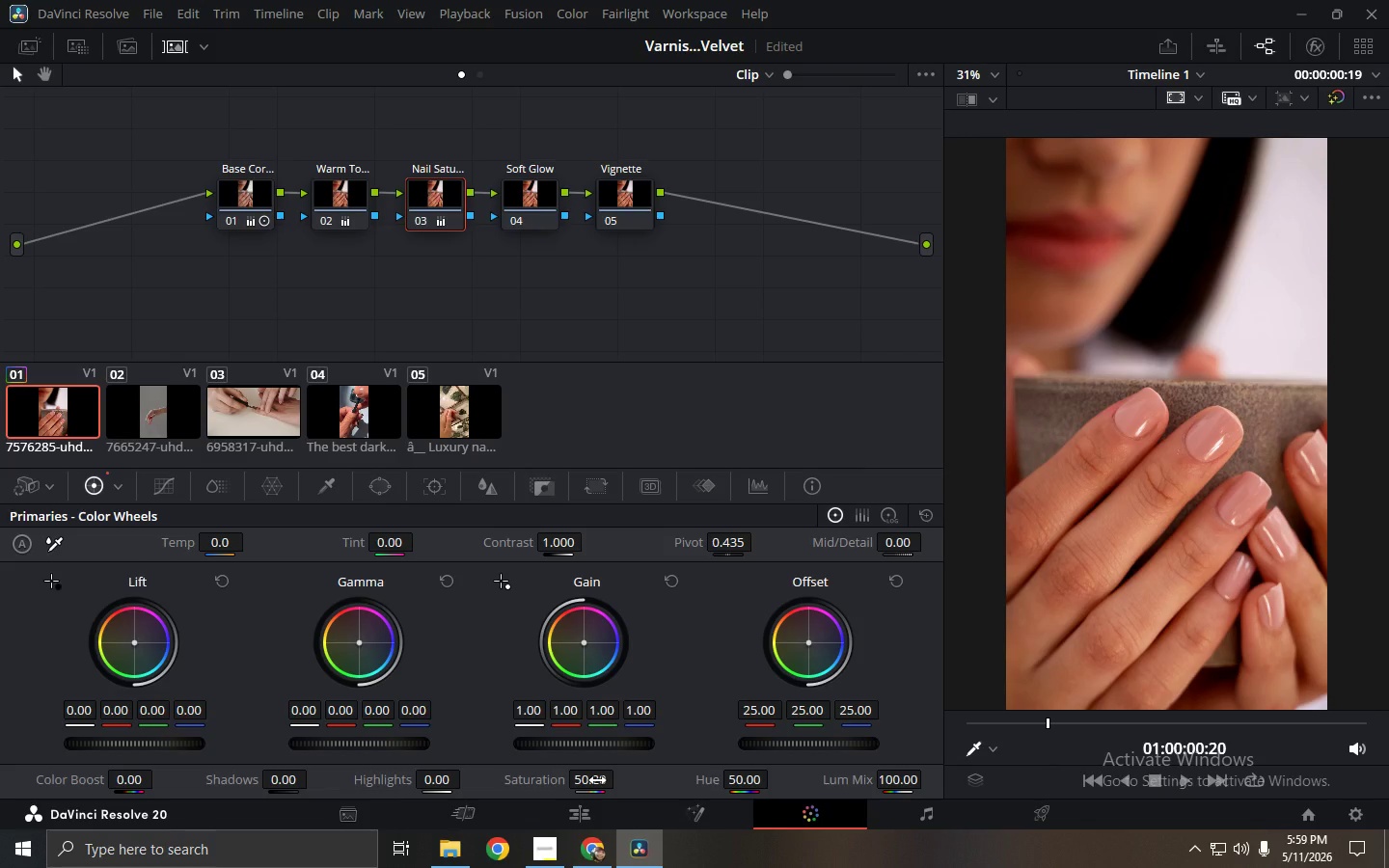 
left_click([597, 780])
 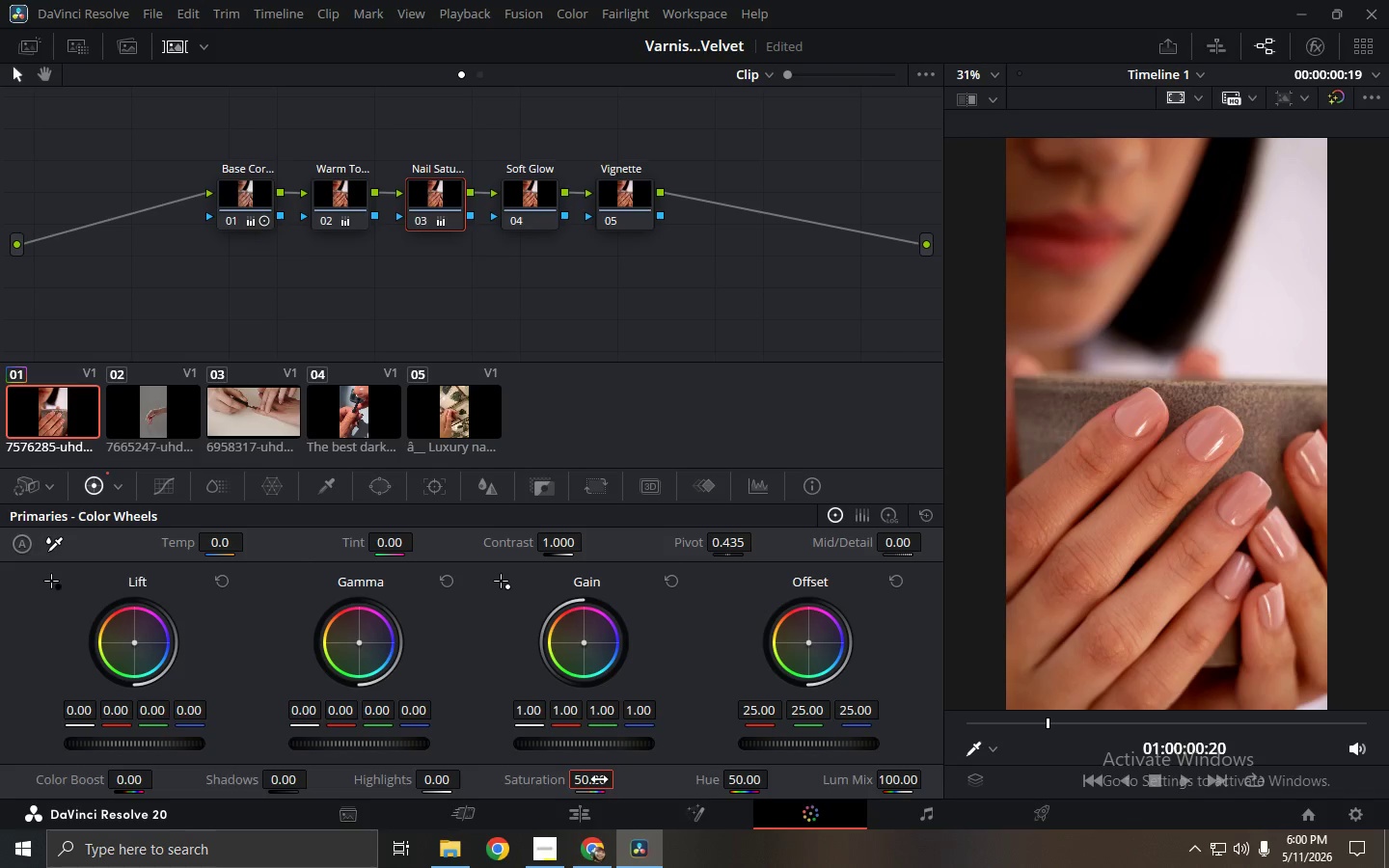 
left_click_drag(start_coordinate=[601, 778], to_coordinate=[642, 778])
 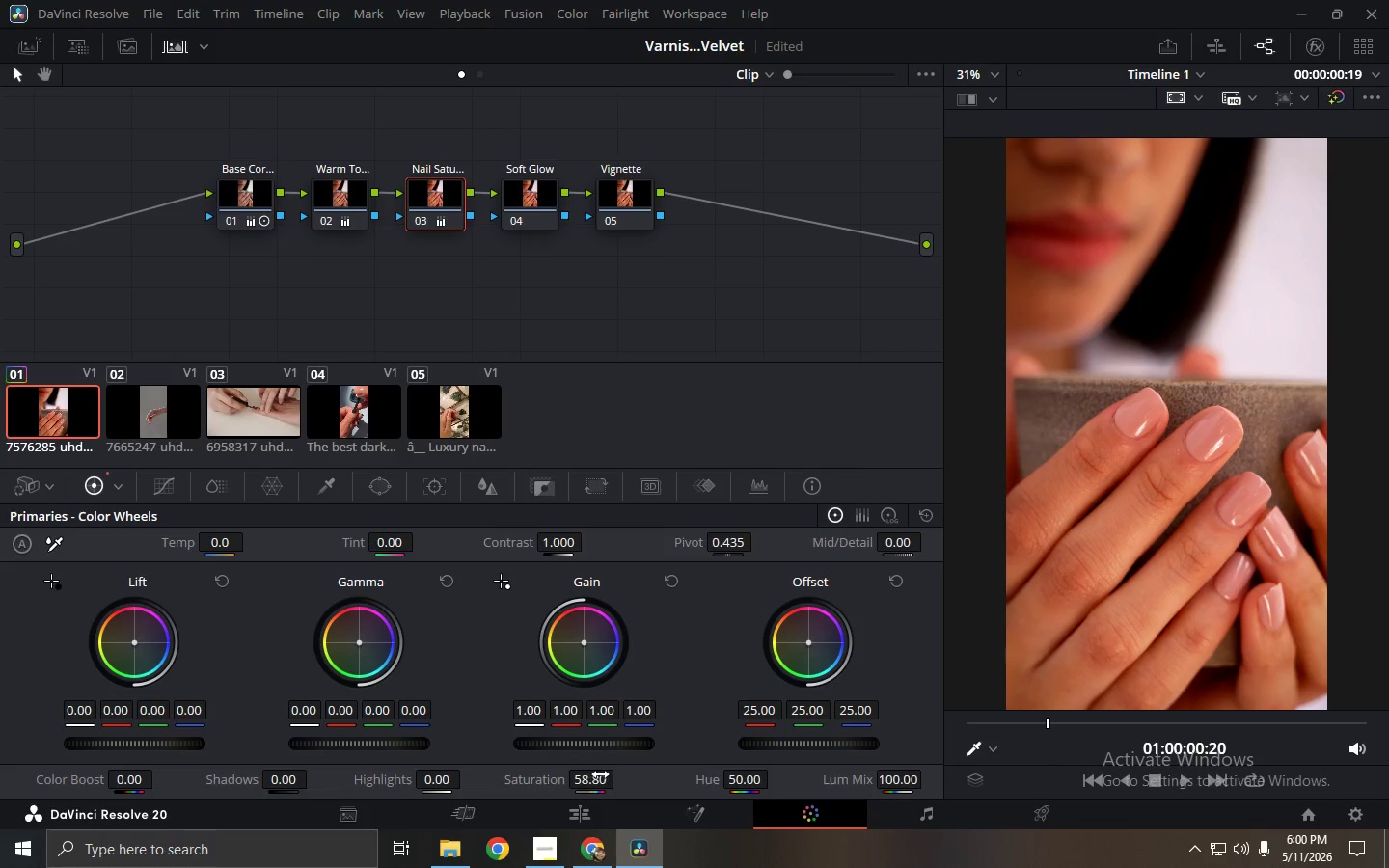 
key(Control+Z)
 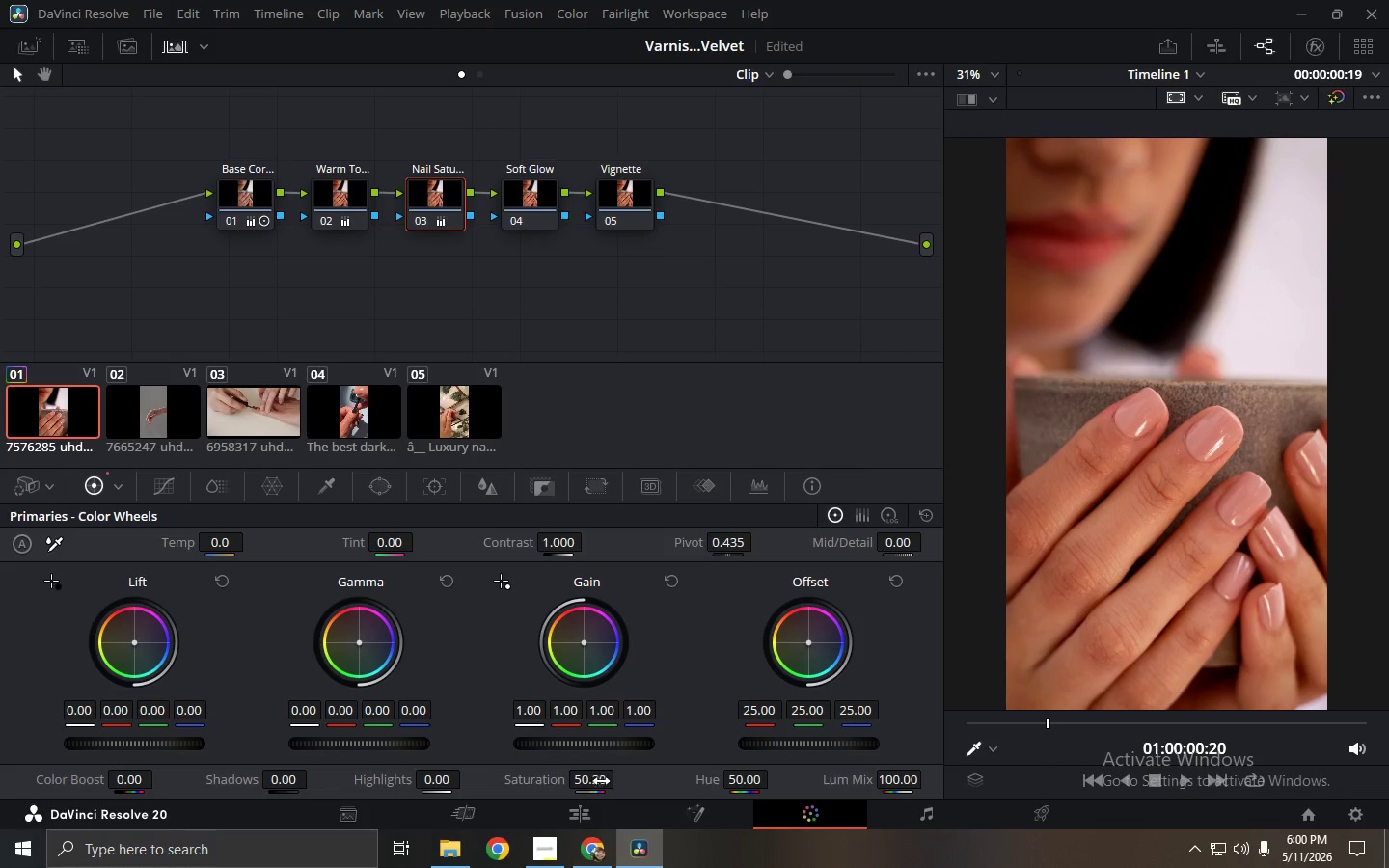 
left_click_drag(start_coordinate=[597, 781], to_coordinate=[620, 782])
 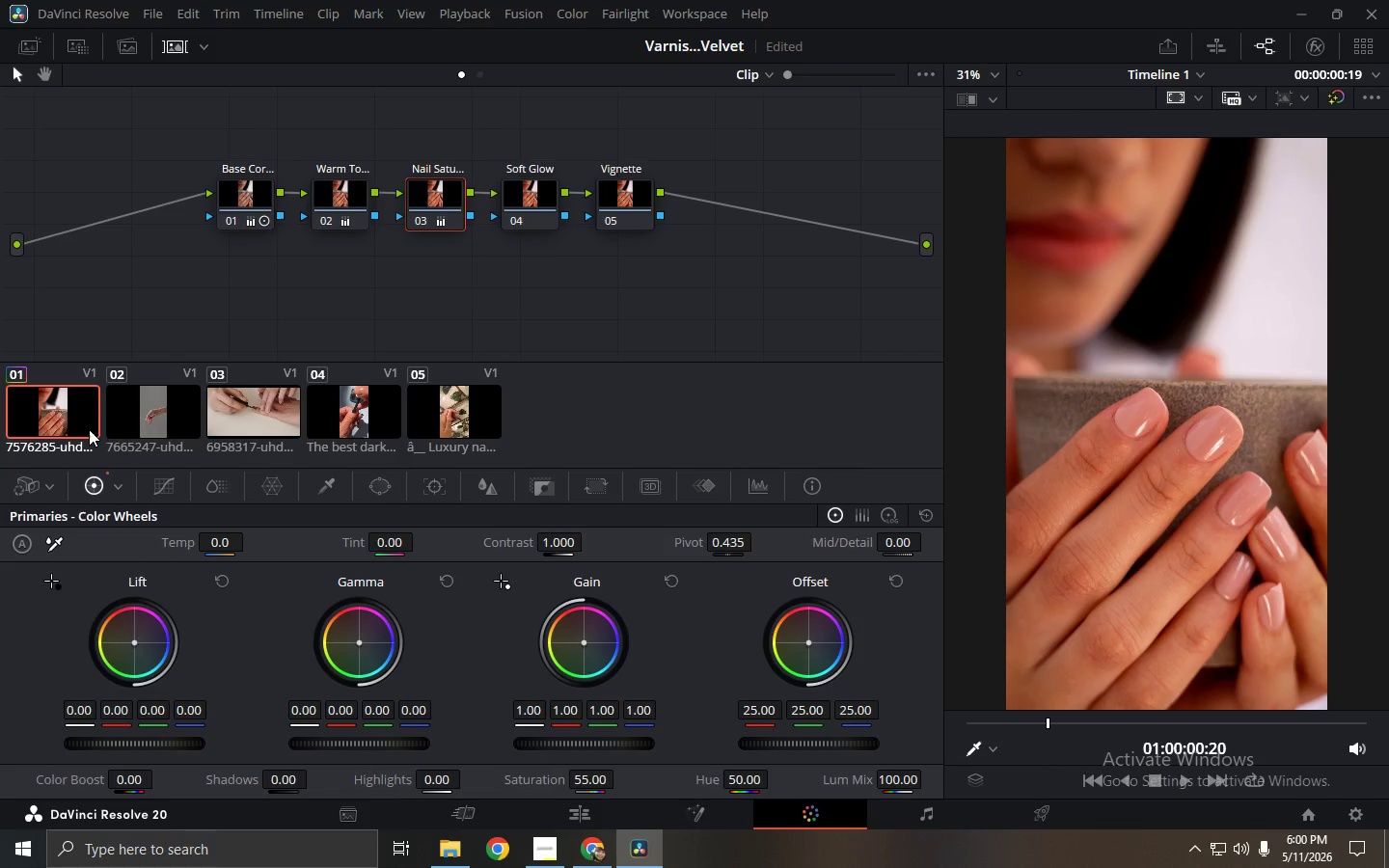 
left_click([87, 425])
 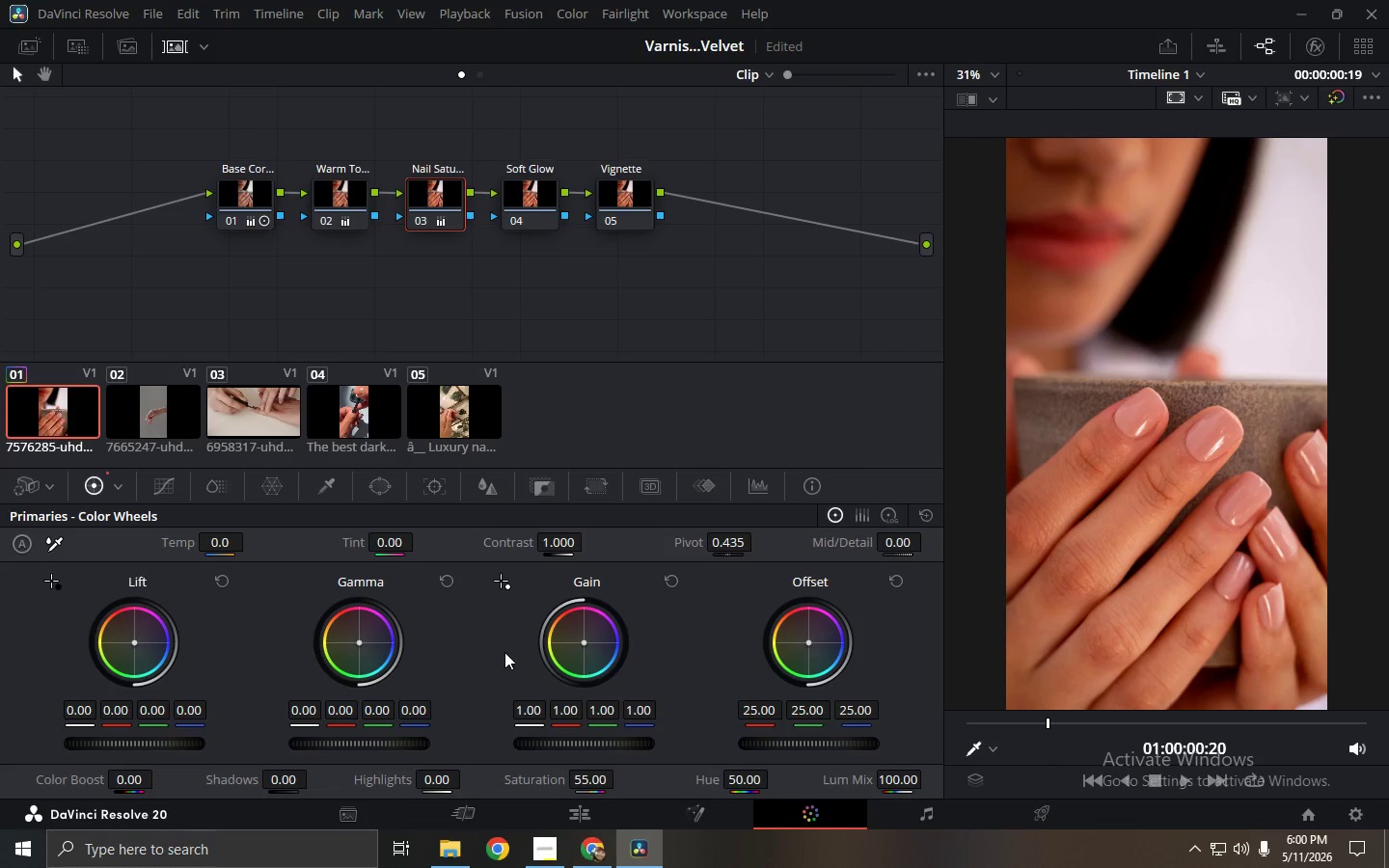 
left_click([494, 647])
 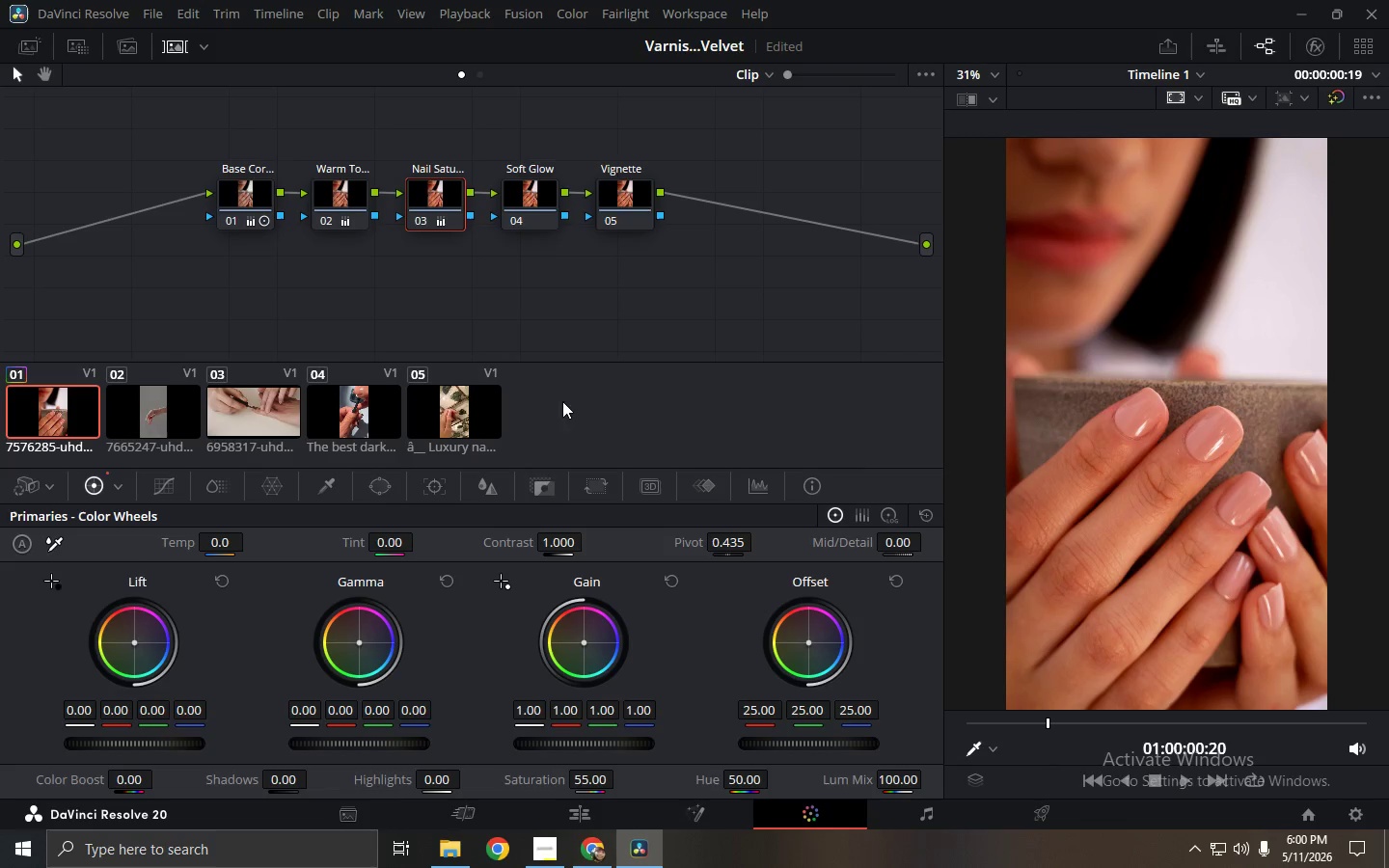 
left_click([514, 197])
 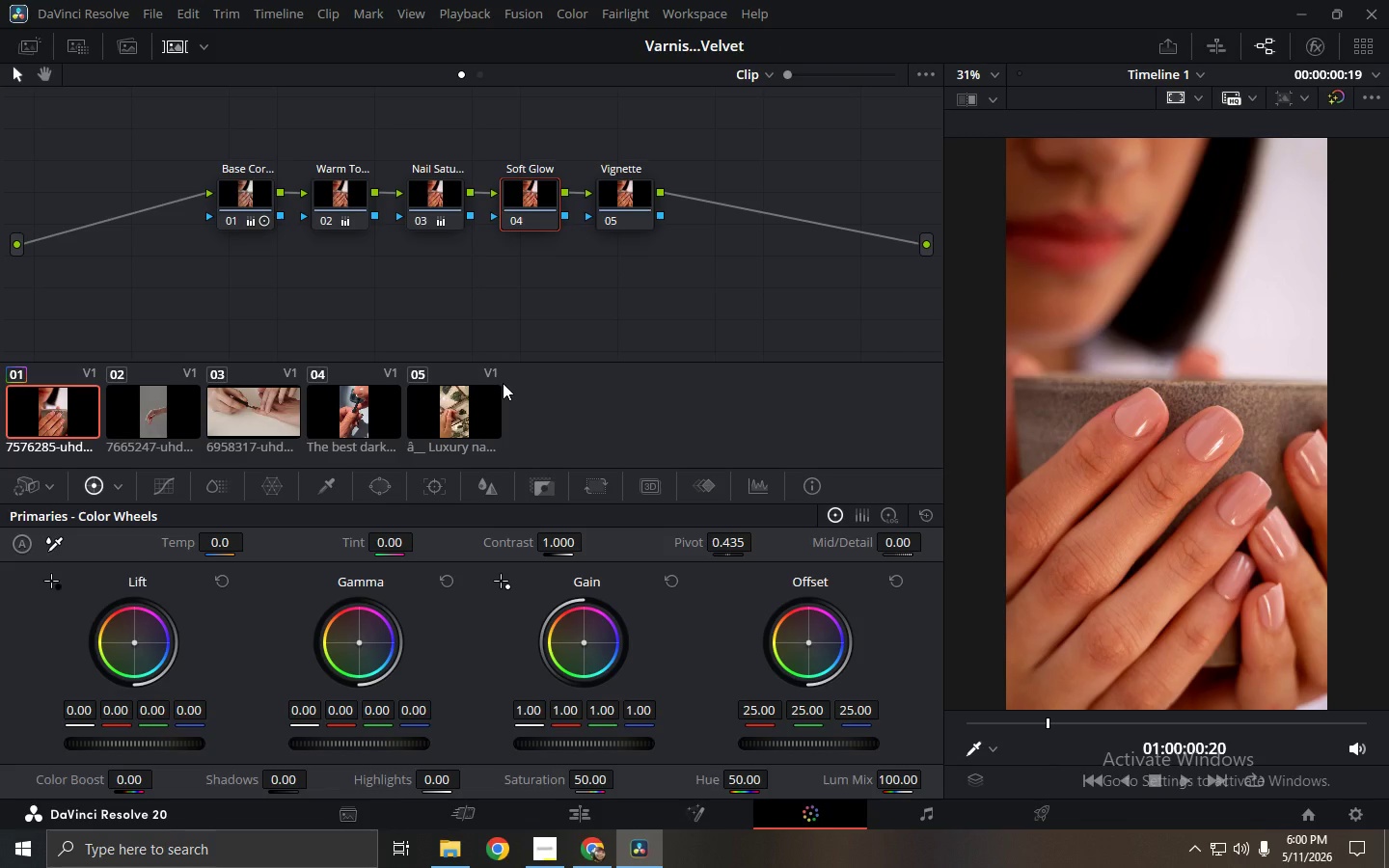 
wait(14.79)
 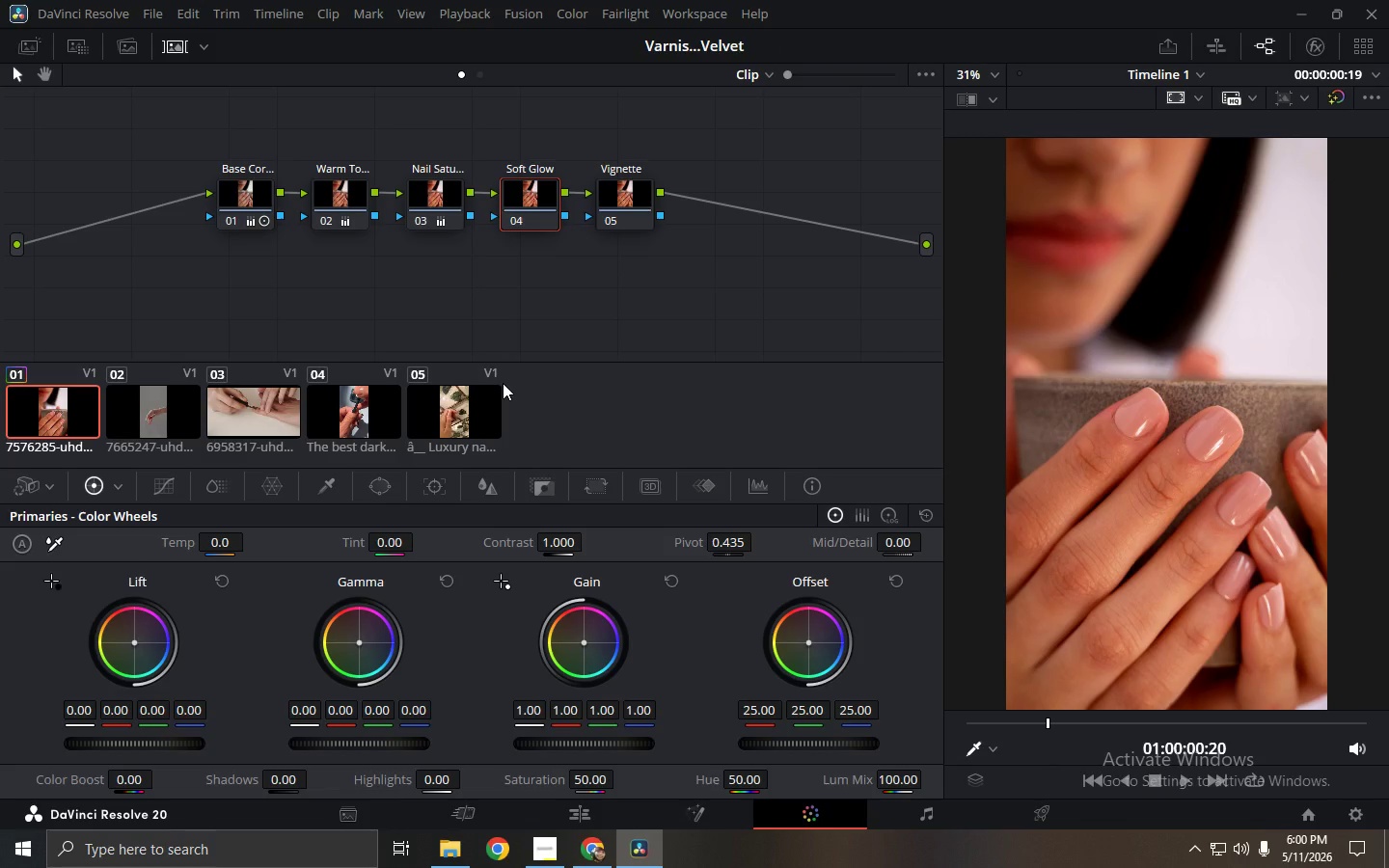 
mouse_move([263, 481])
 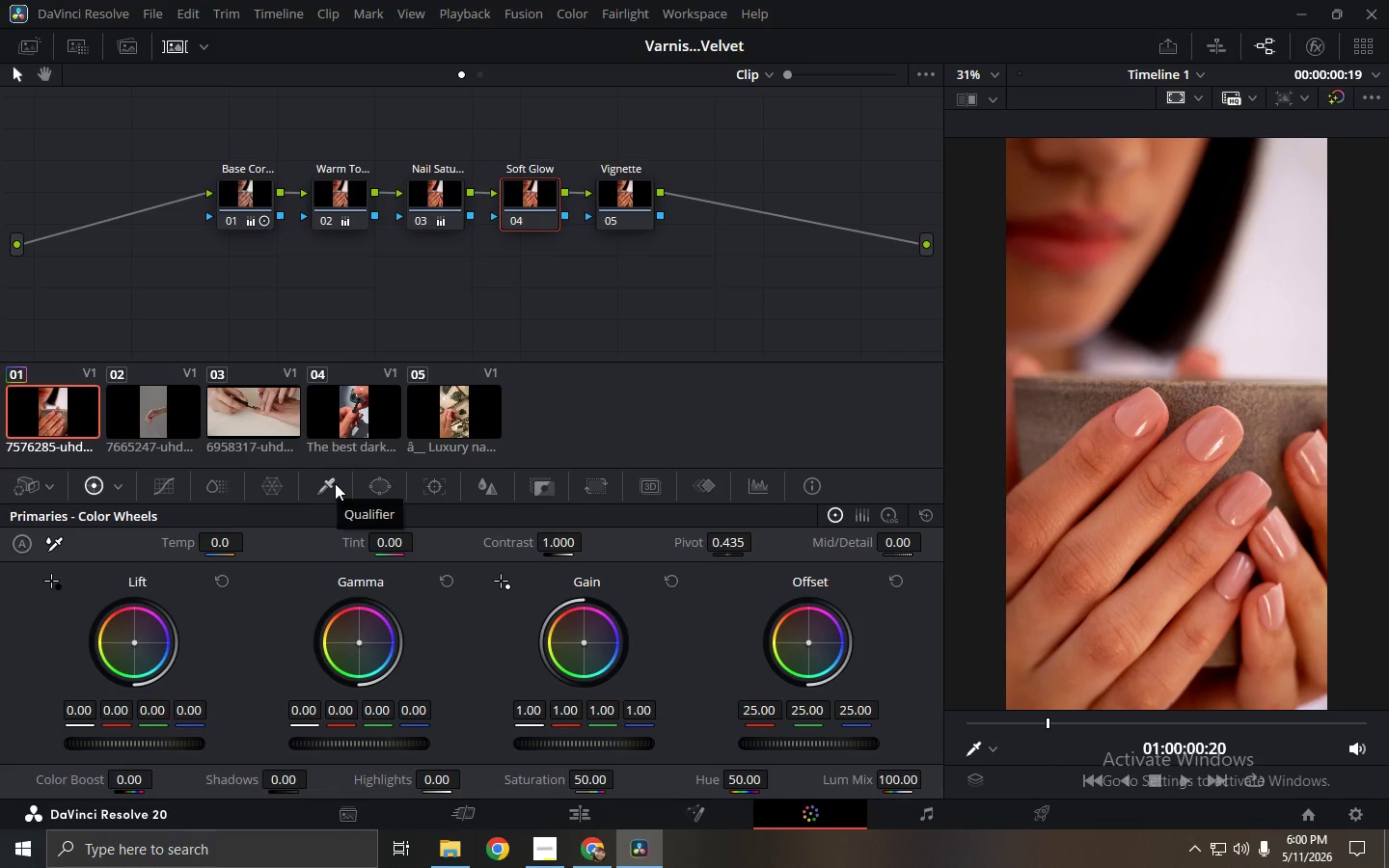 
key(Space)
 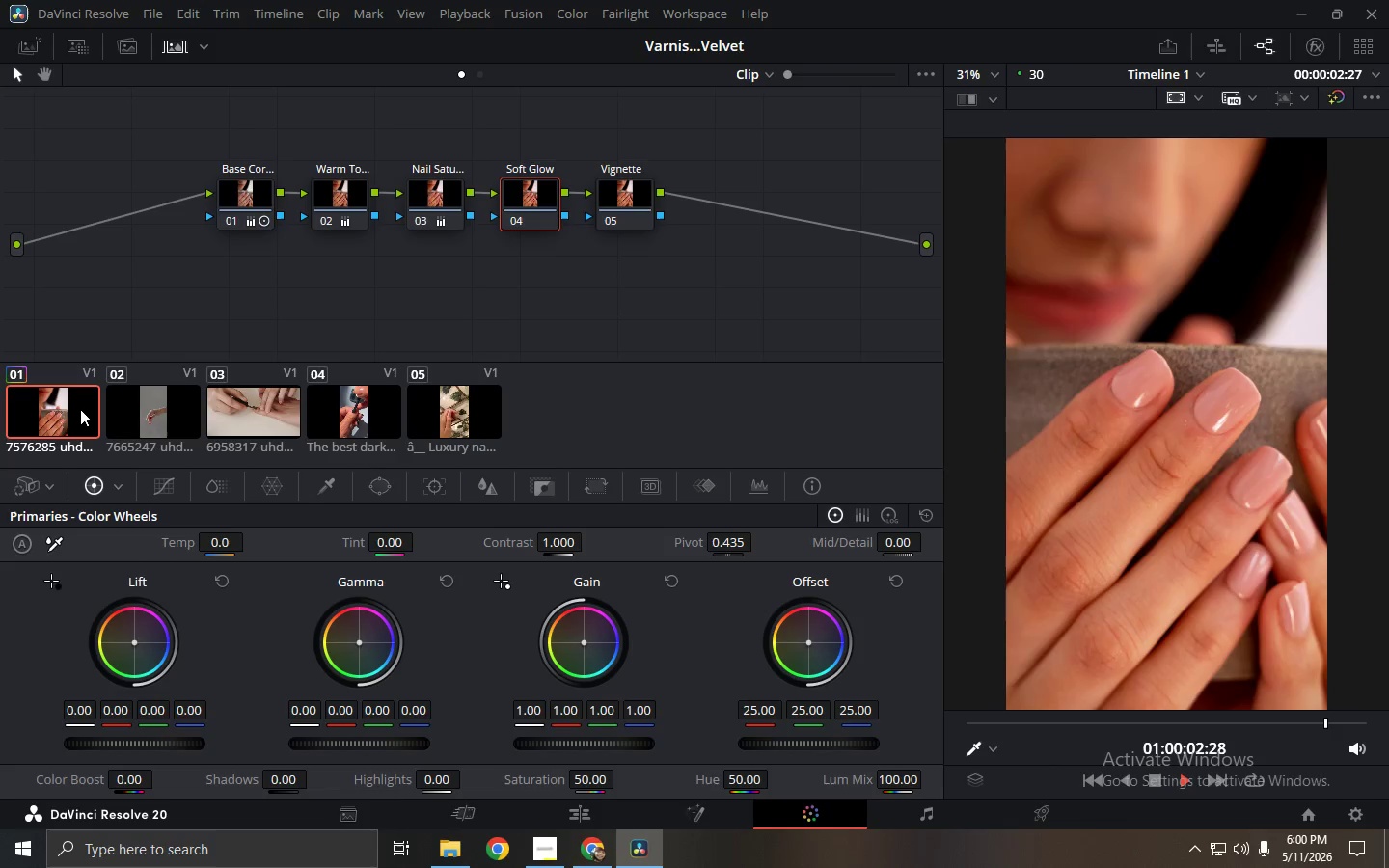 
key(Space)
 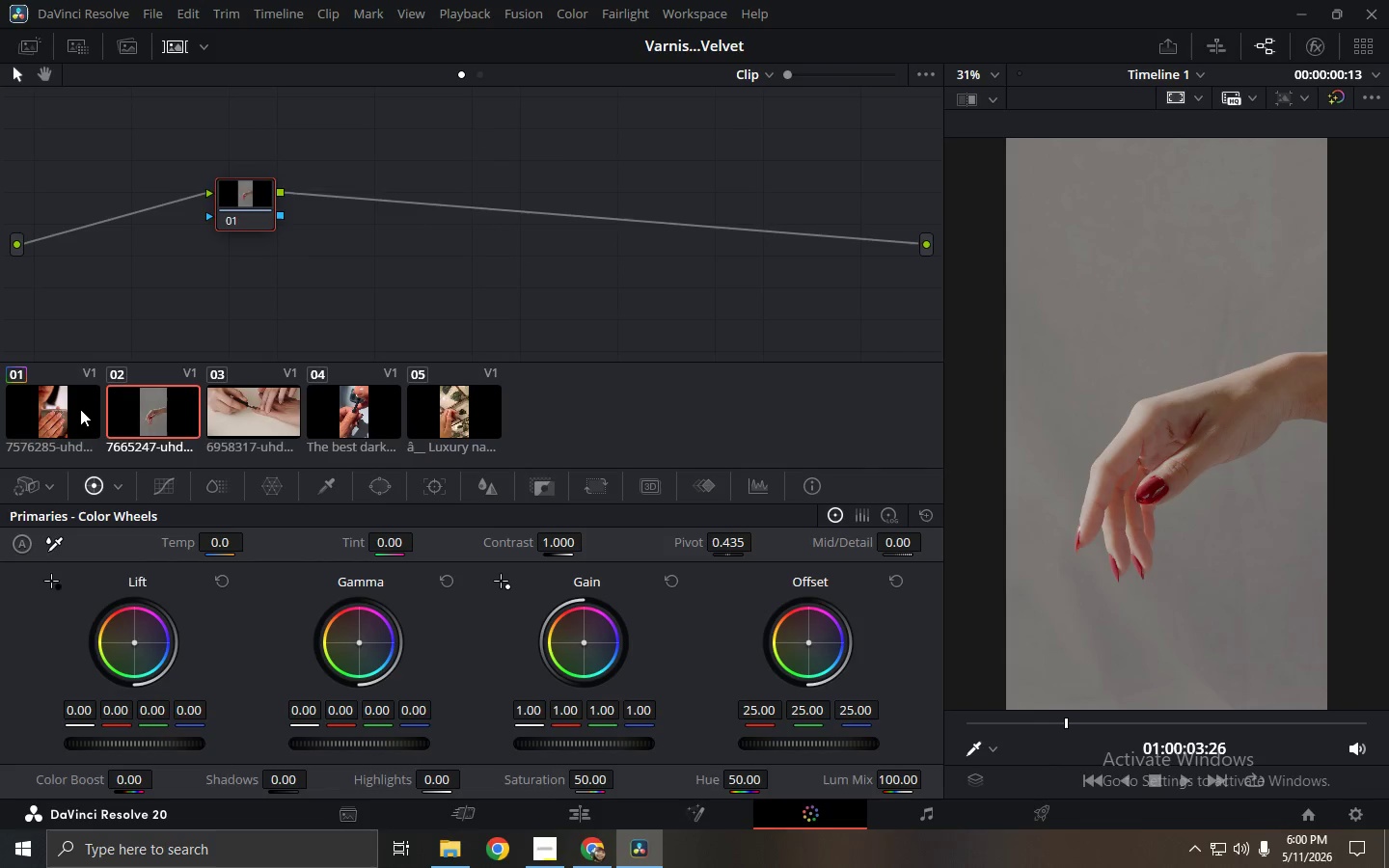 
left_click([80, 409])
 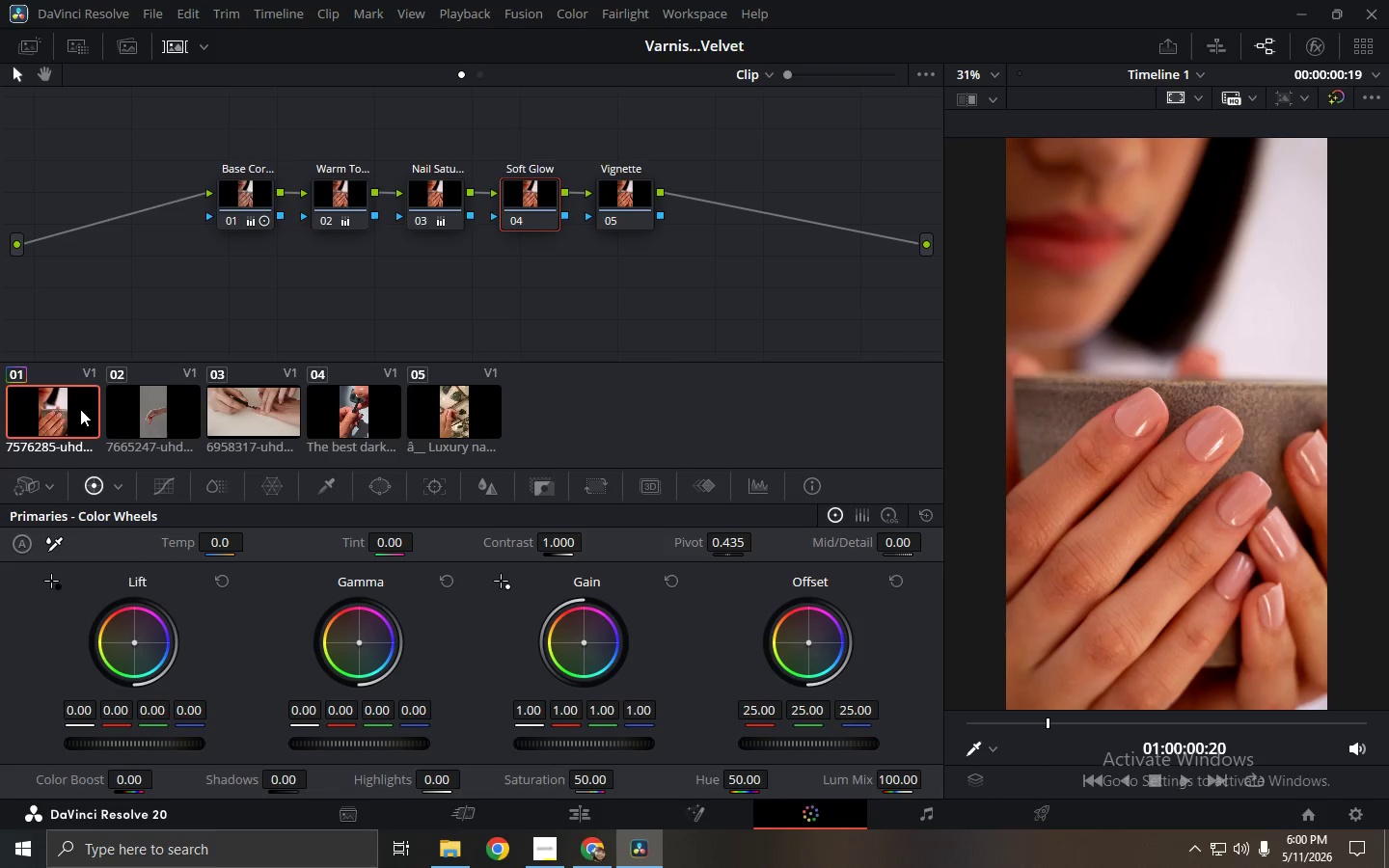 
key(Space)
 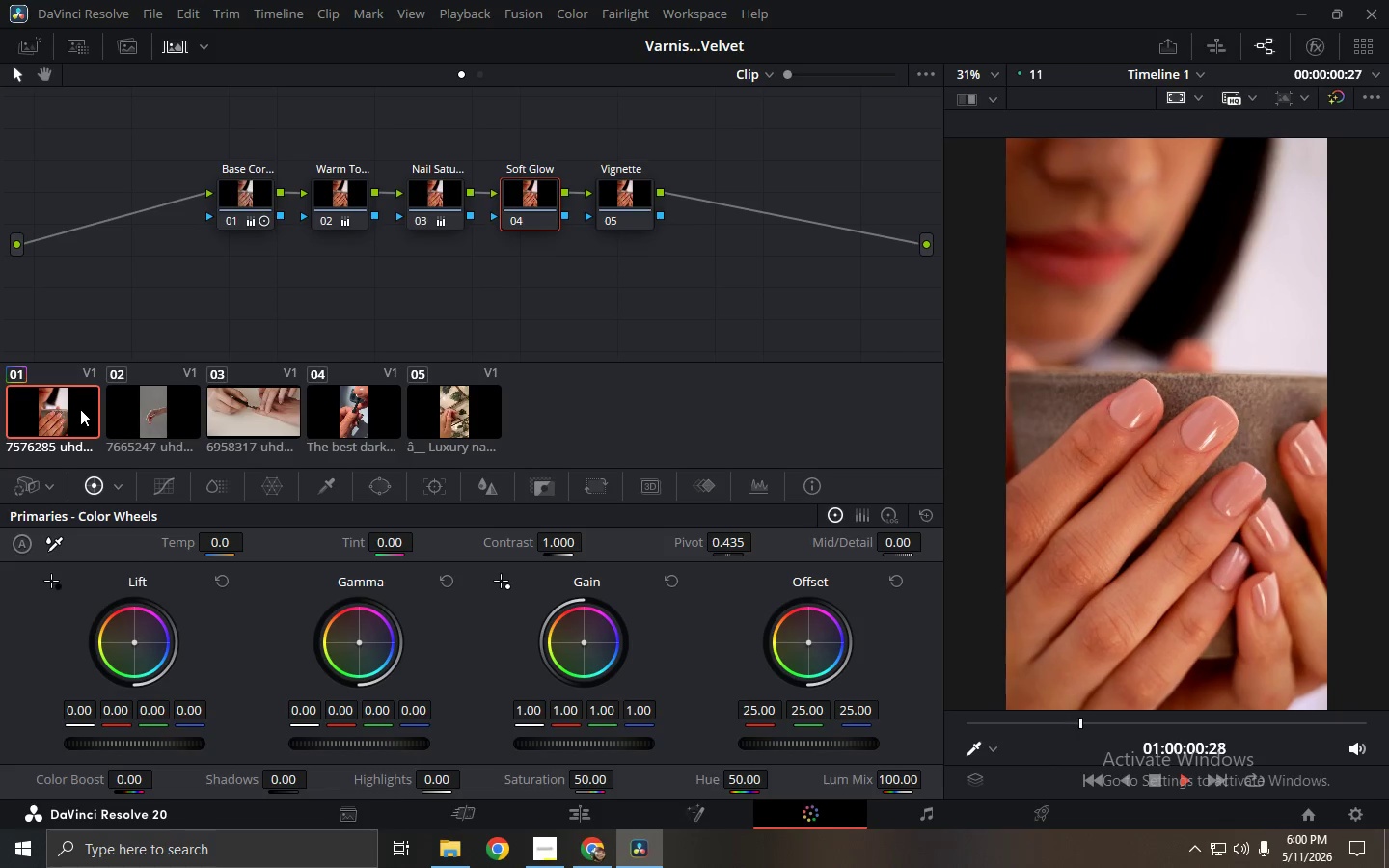 
key(Space)
 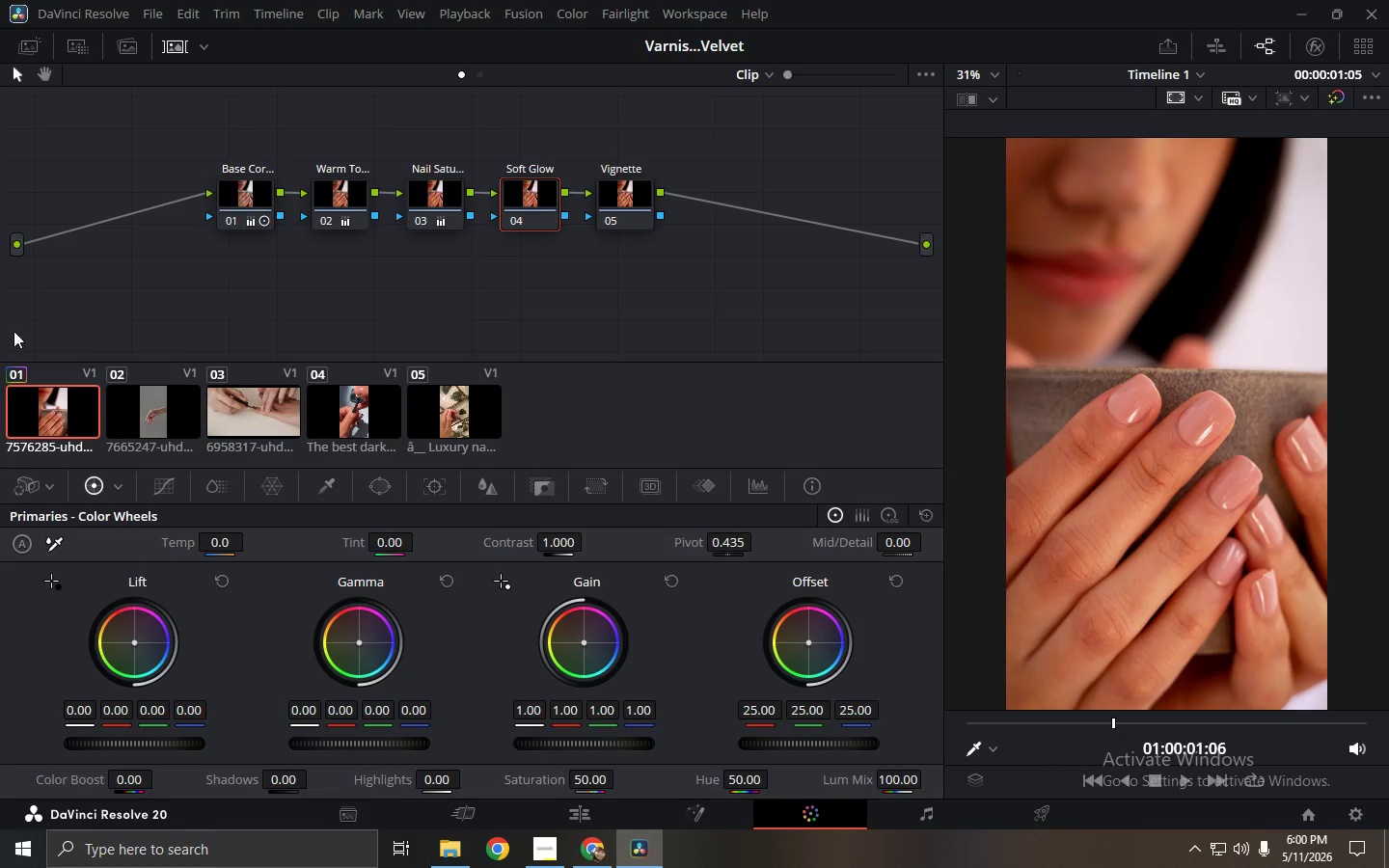 
wait(8.64)
 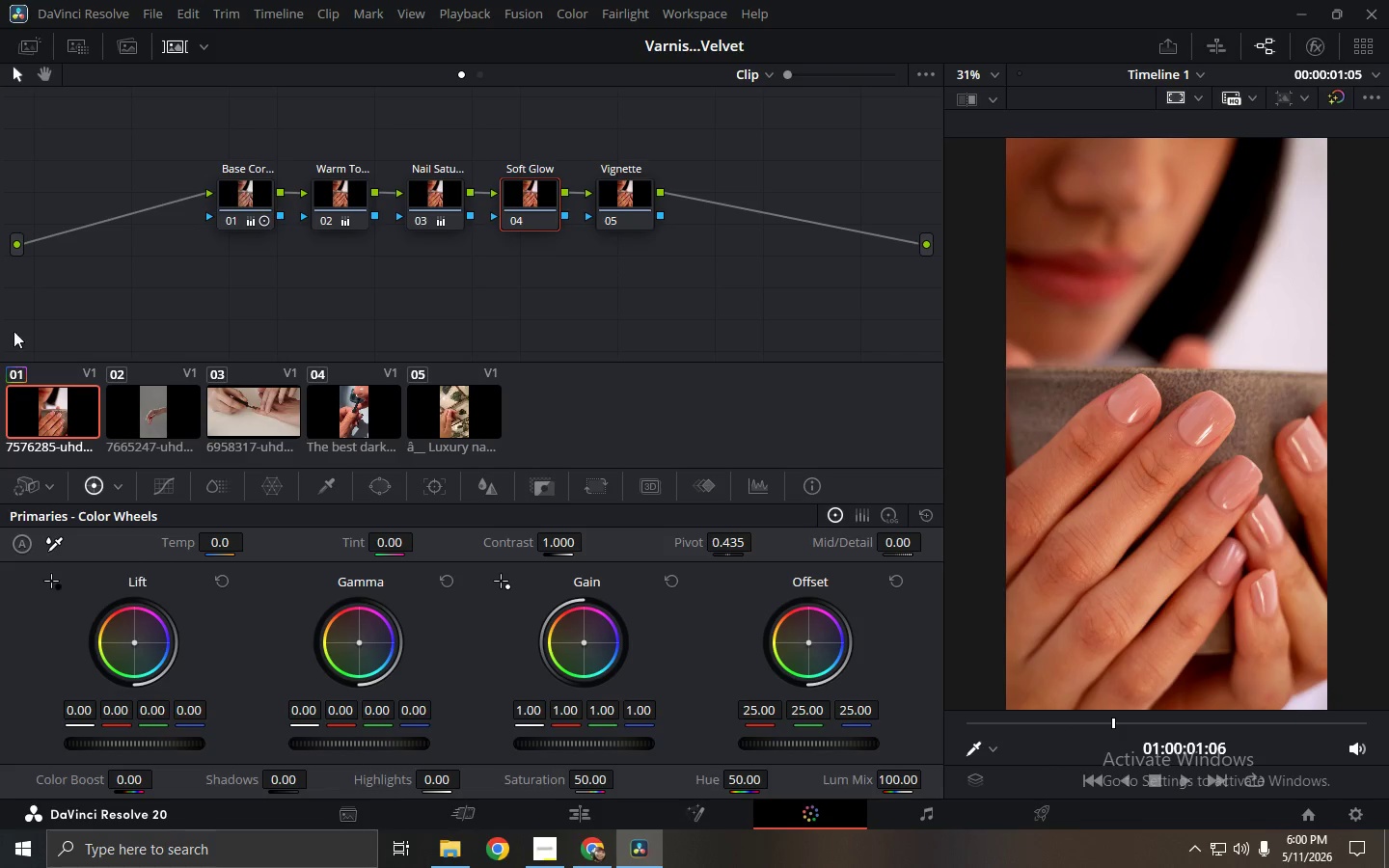 
left_click([84, 51])
 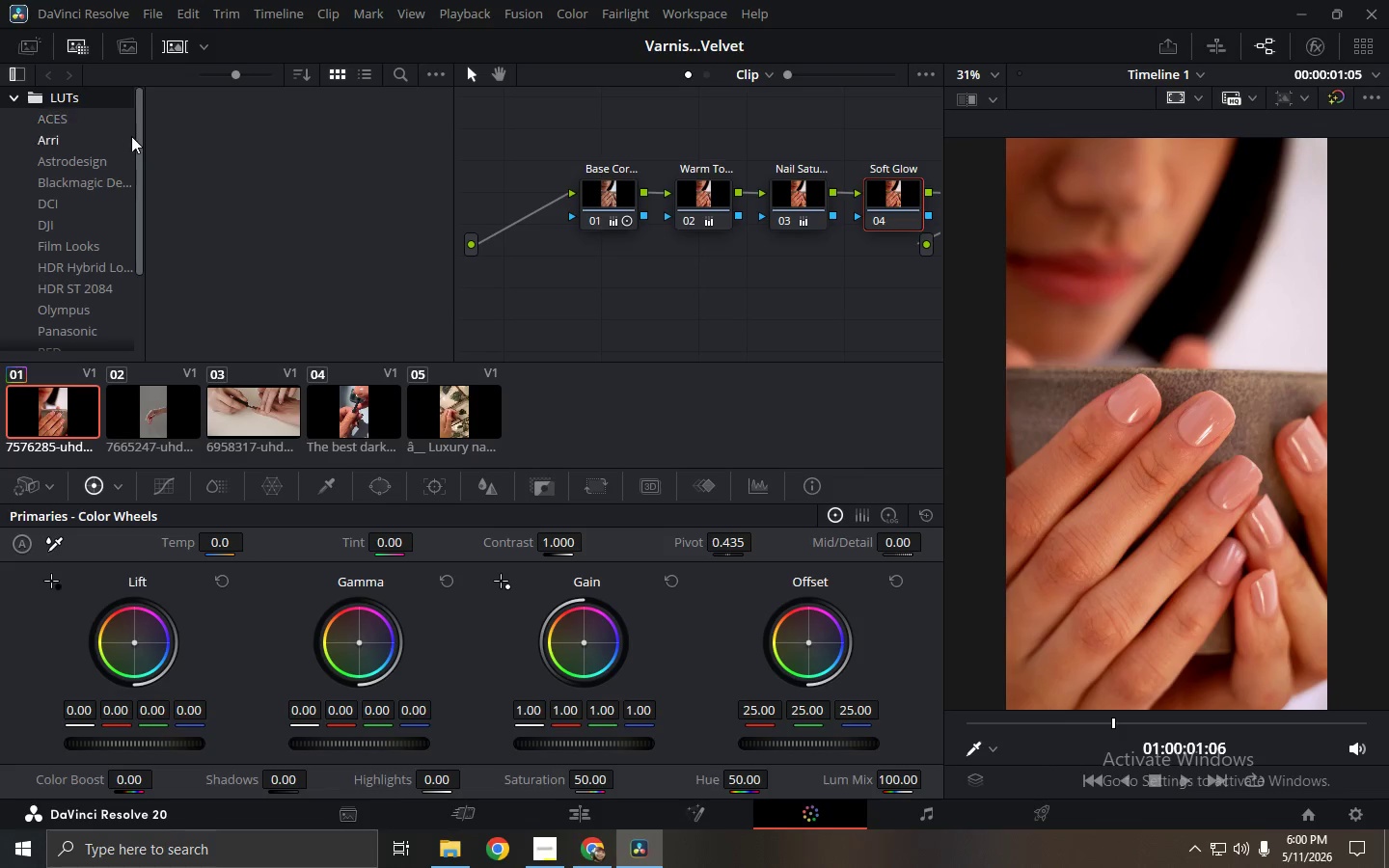 
left_click_drag(start_coordinate=[140, 164], to_coordinate=[137, 155])
 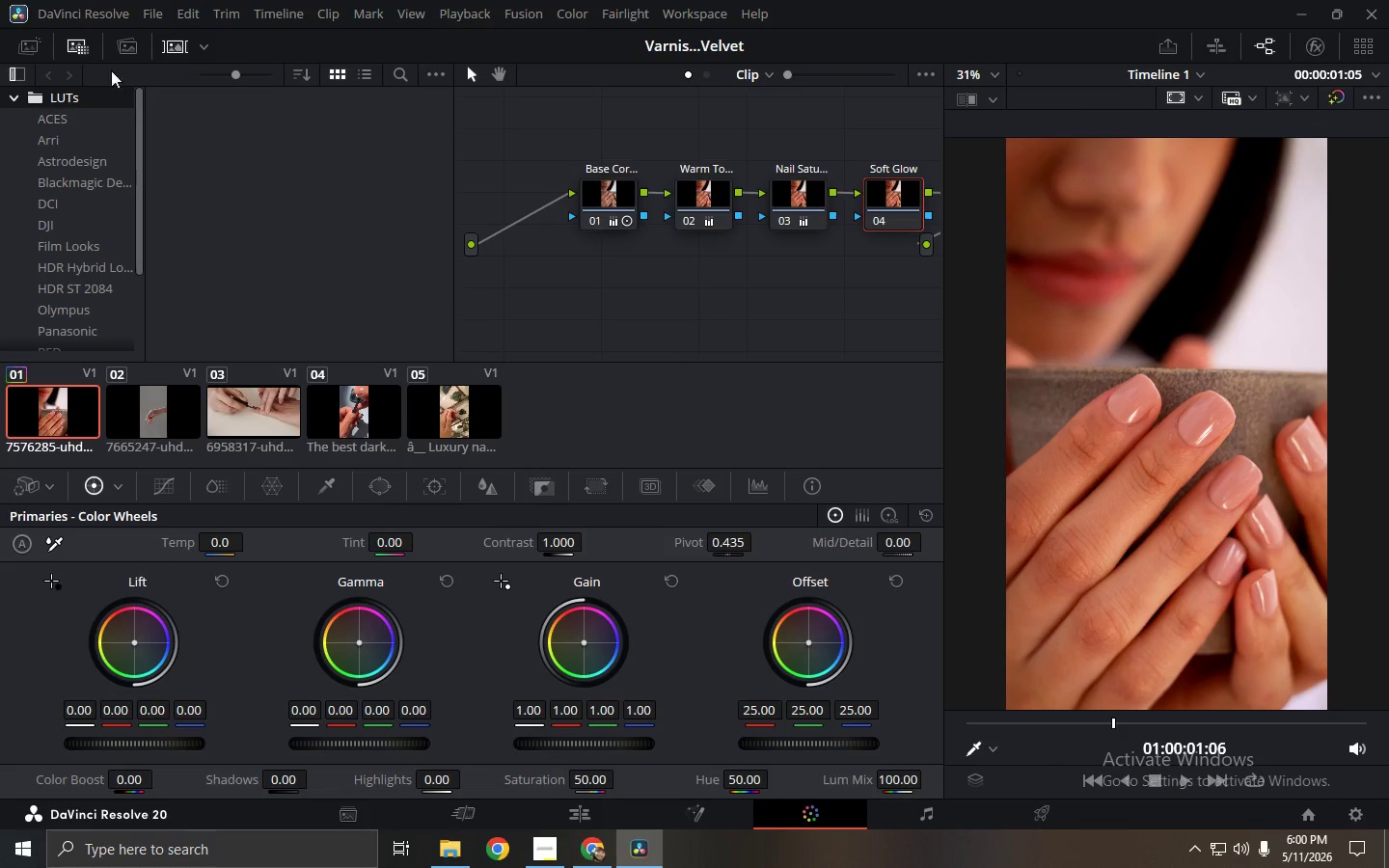 
left_click([110, 51])
 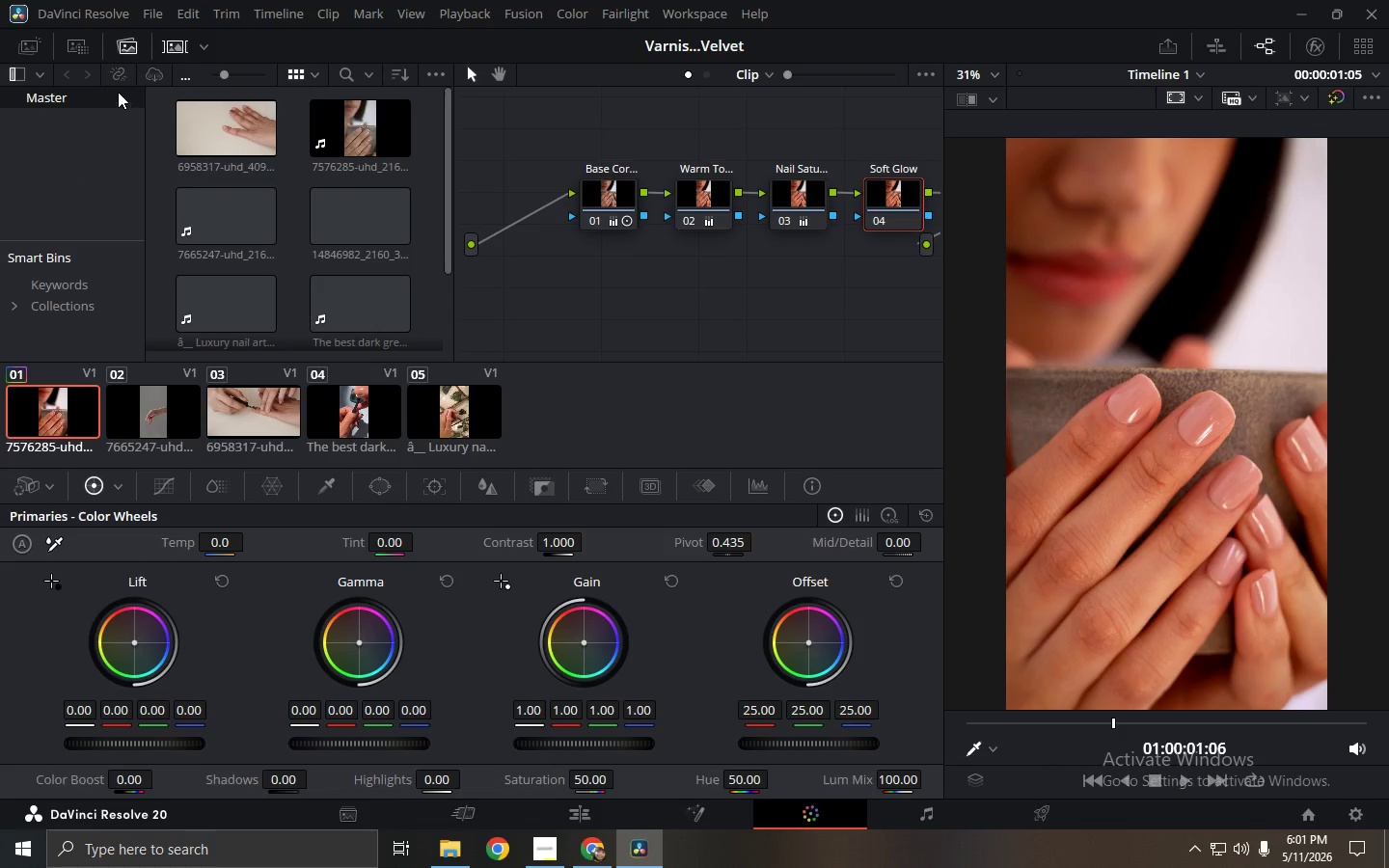 
left_click([37, 43])
 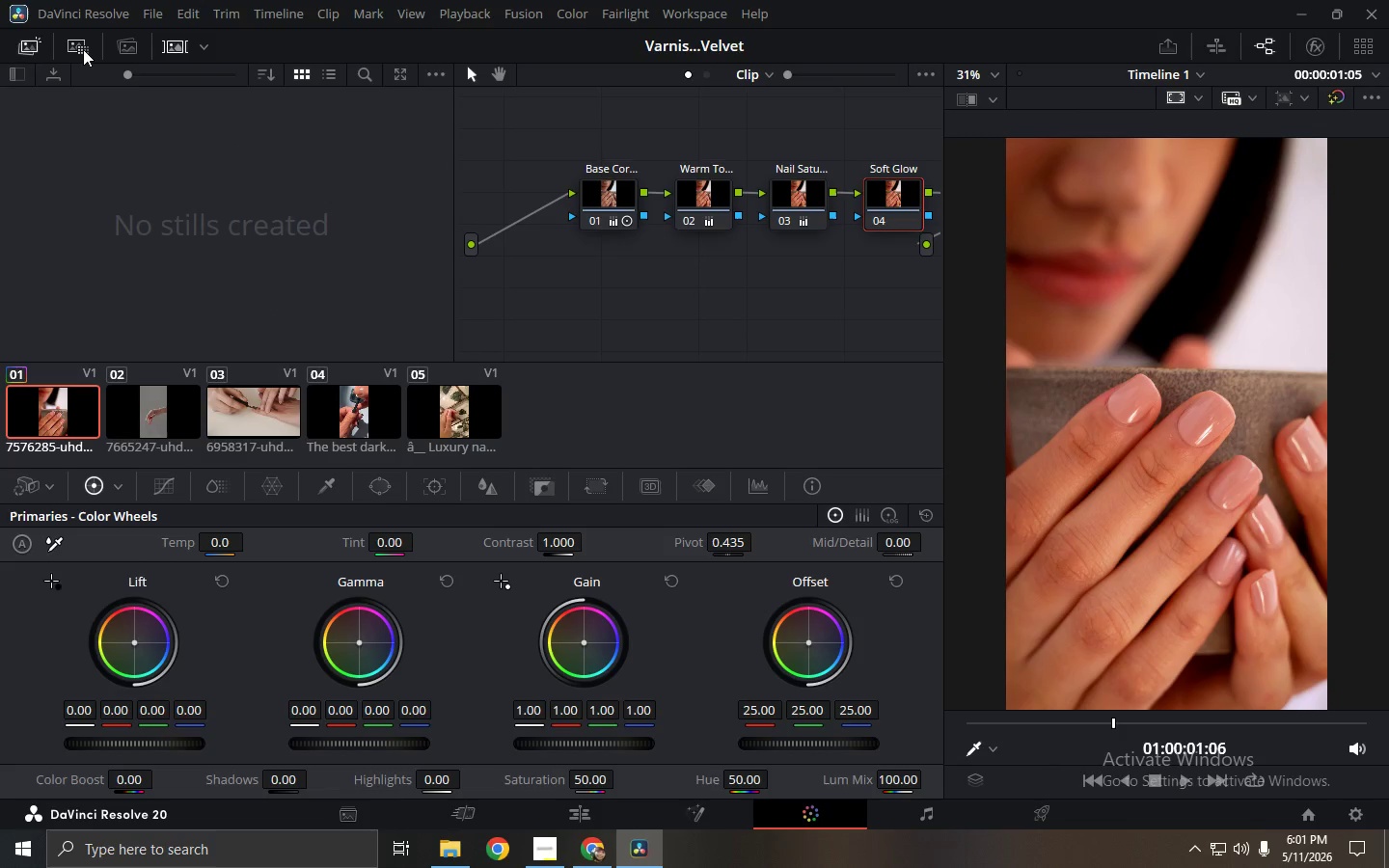 
mouse_move([108, 49])
 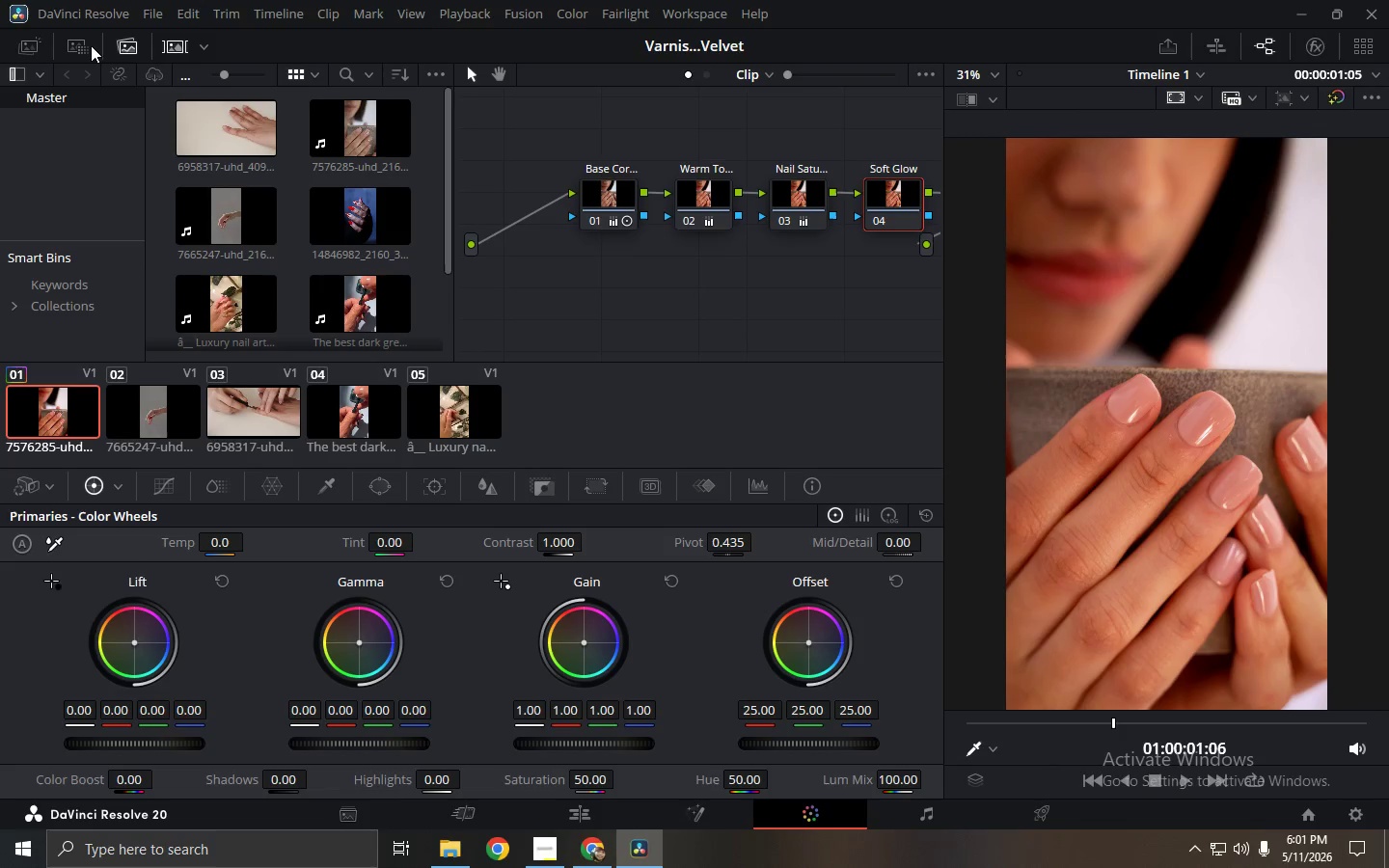 
double_click([82, 43])
 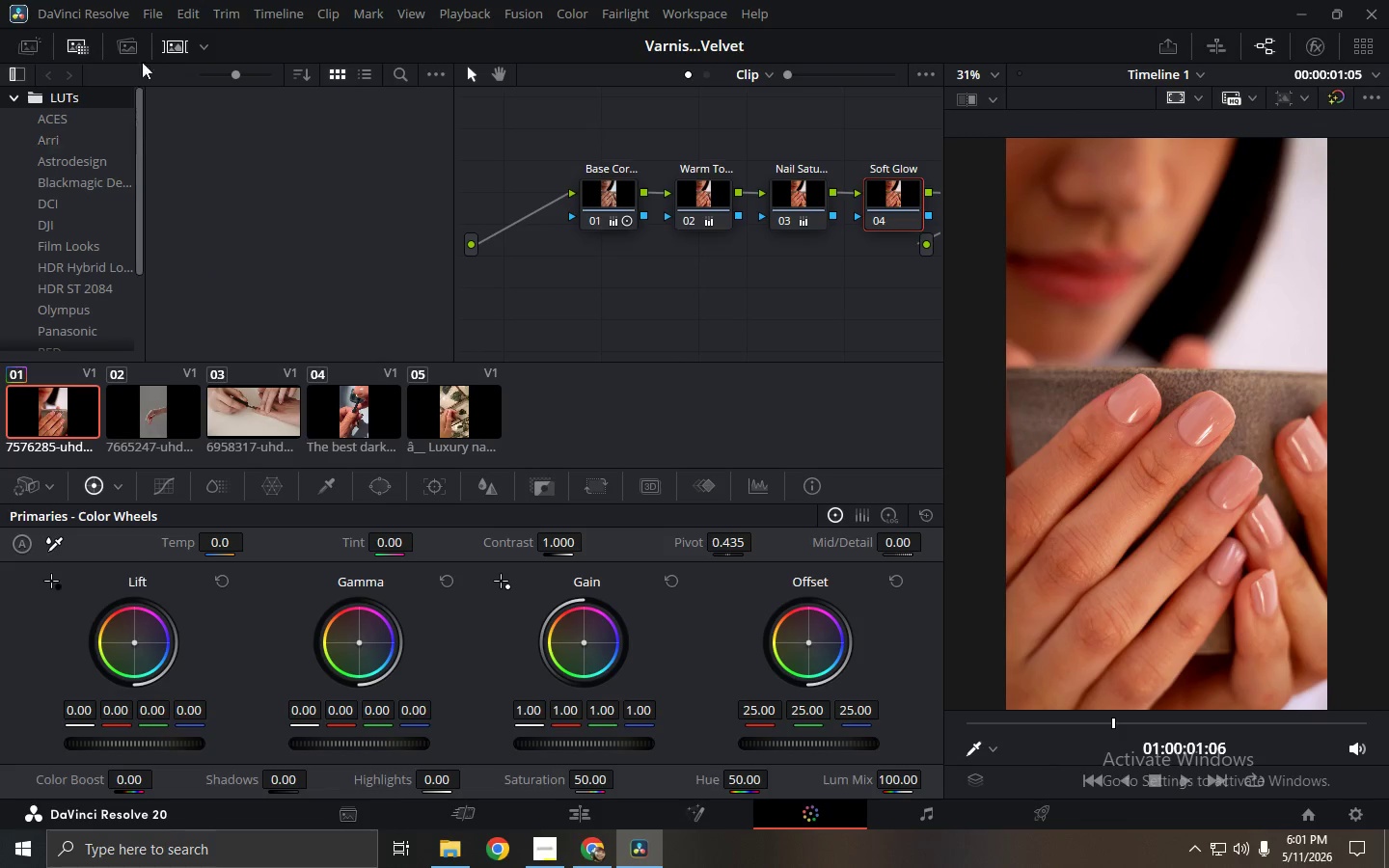 
left_click([165, 47])
 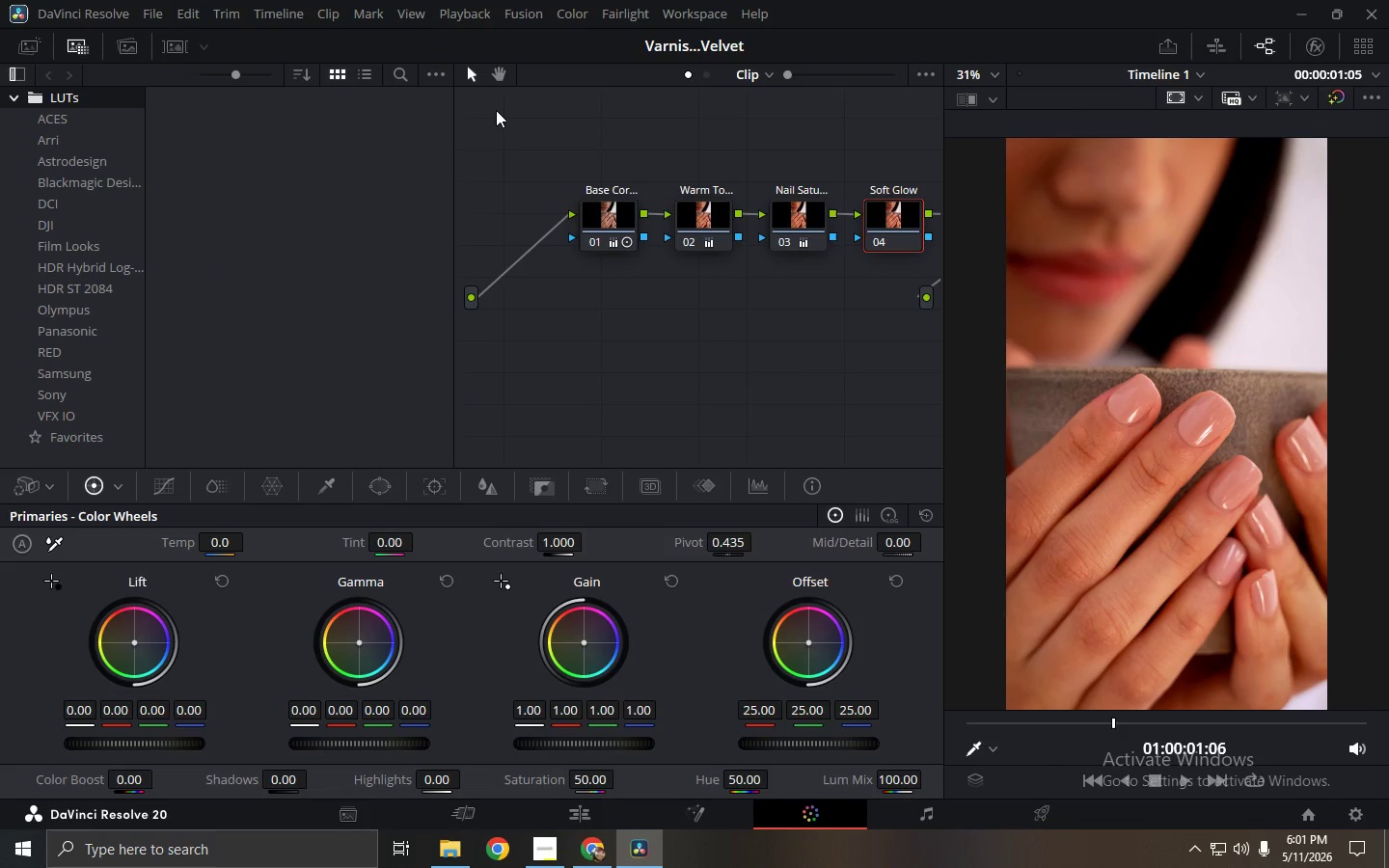 
left_click([21, 100])
 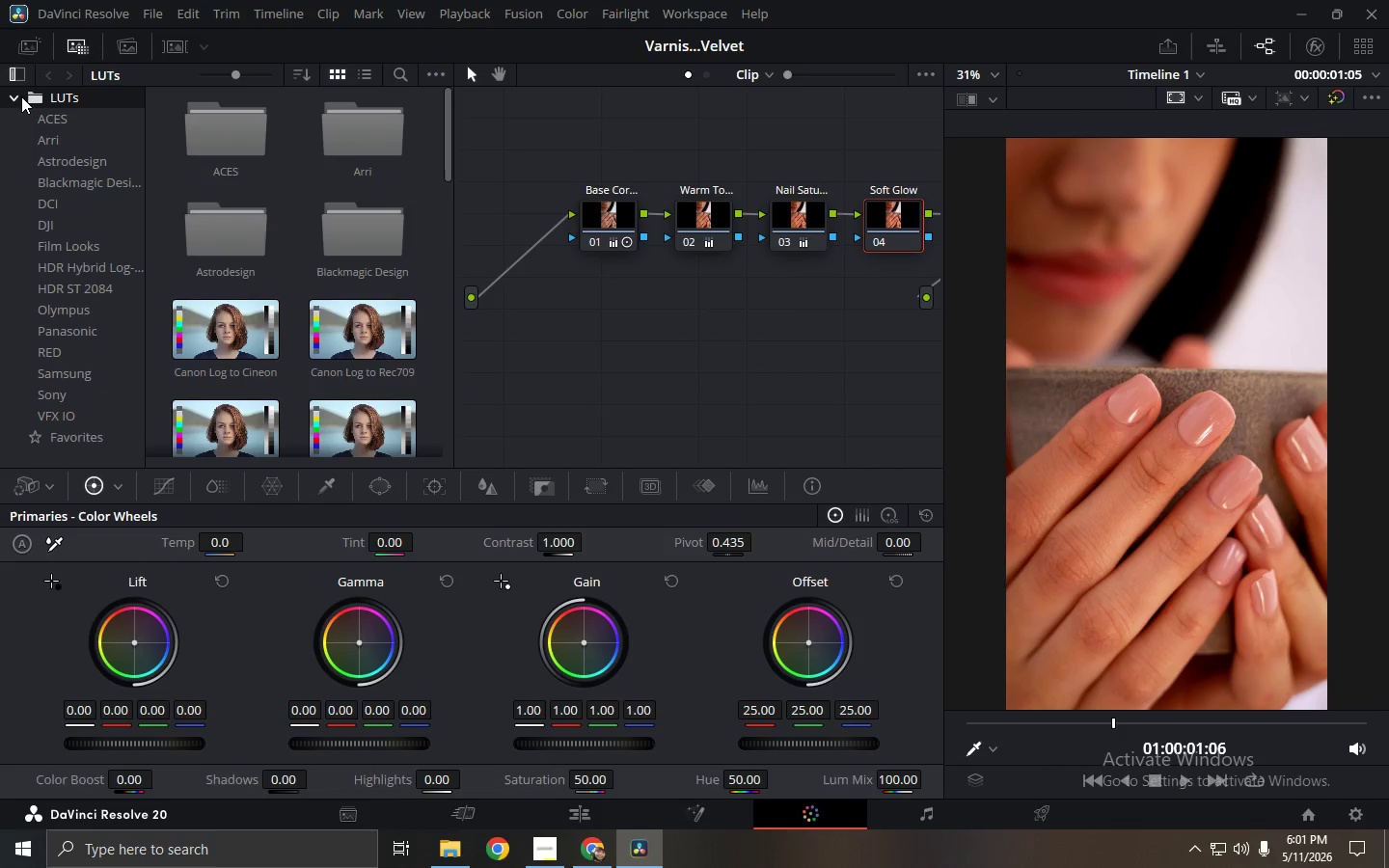 
double_click([9, 94])
 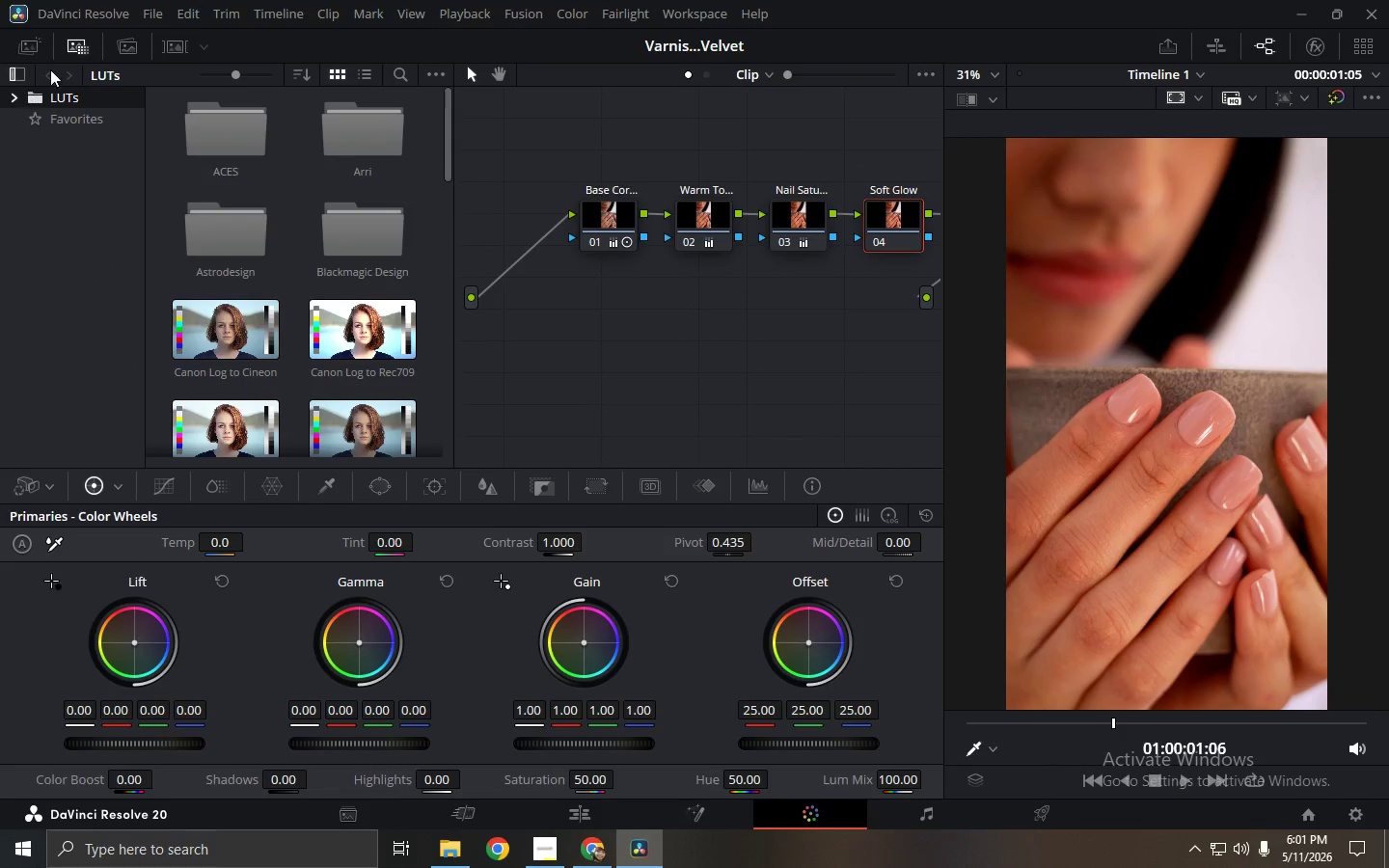 
left_click([68, 53])
 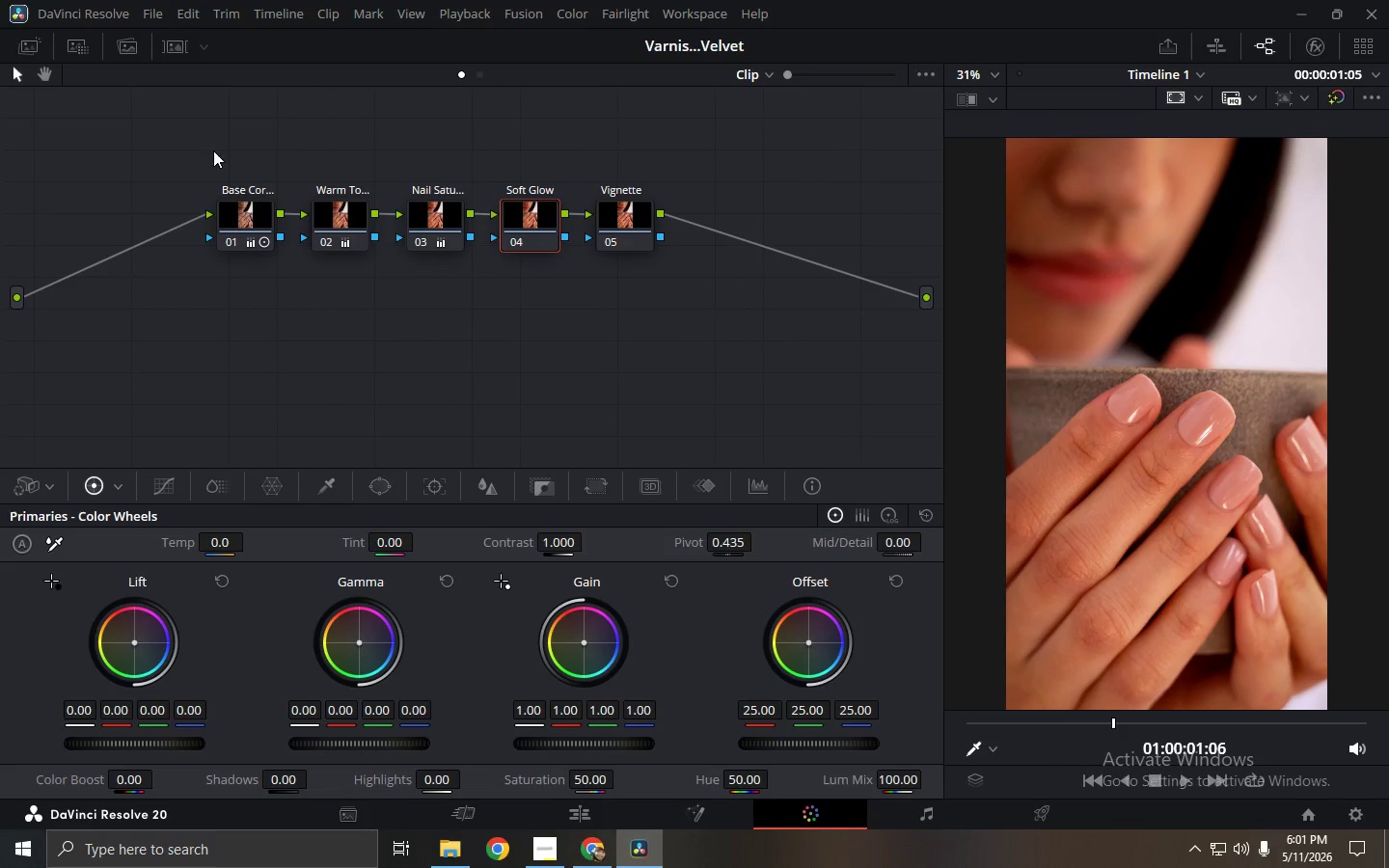 
left_click([239, 238])
 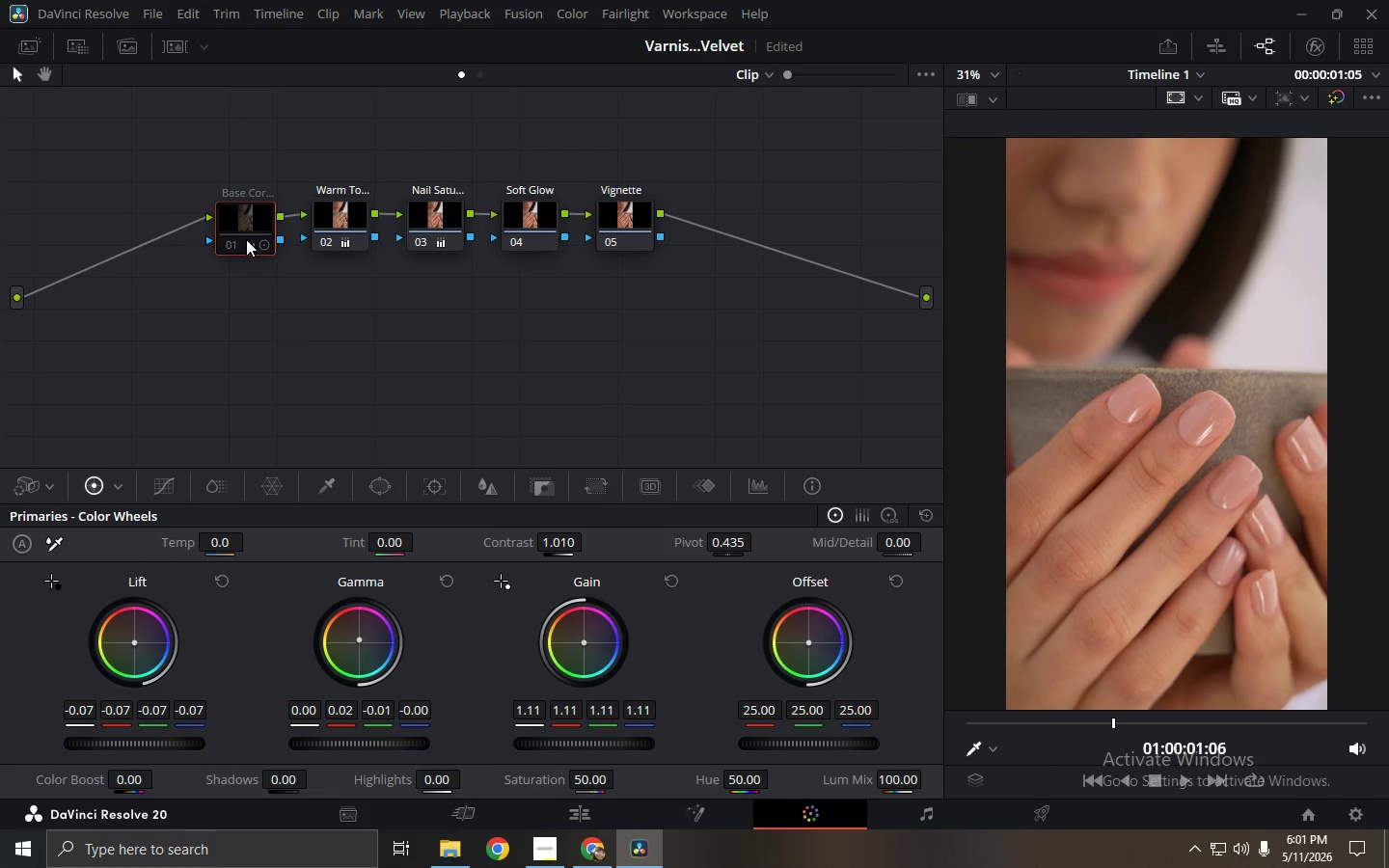 
left_click([245, 248])
 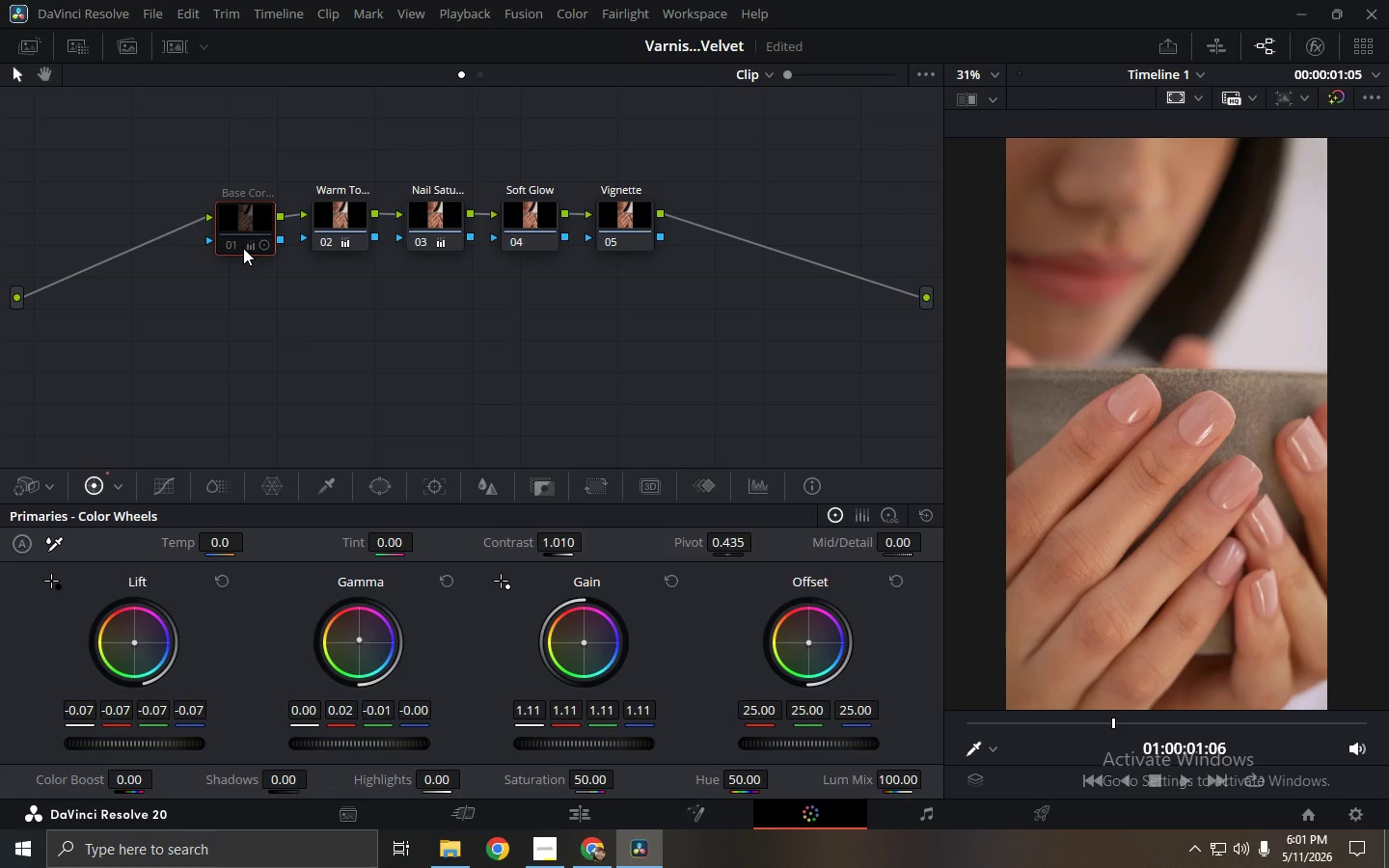 
key(Control+Z)
 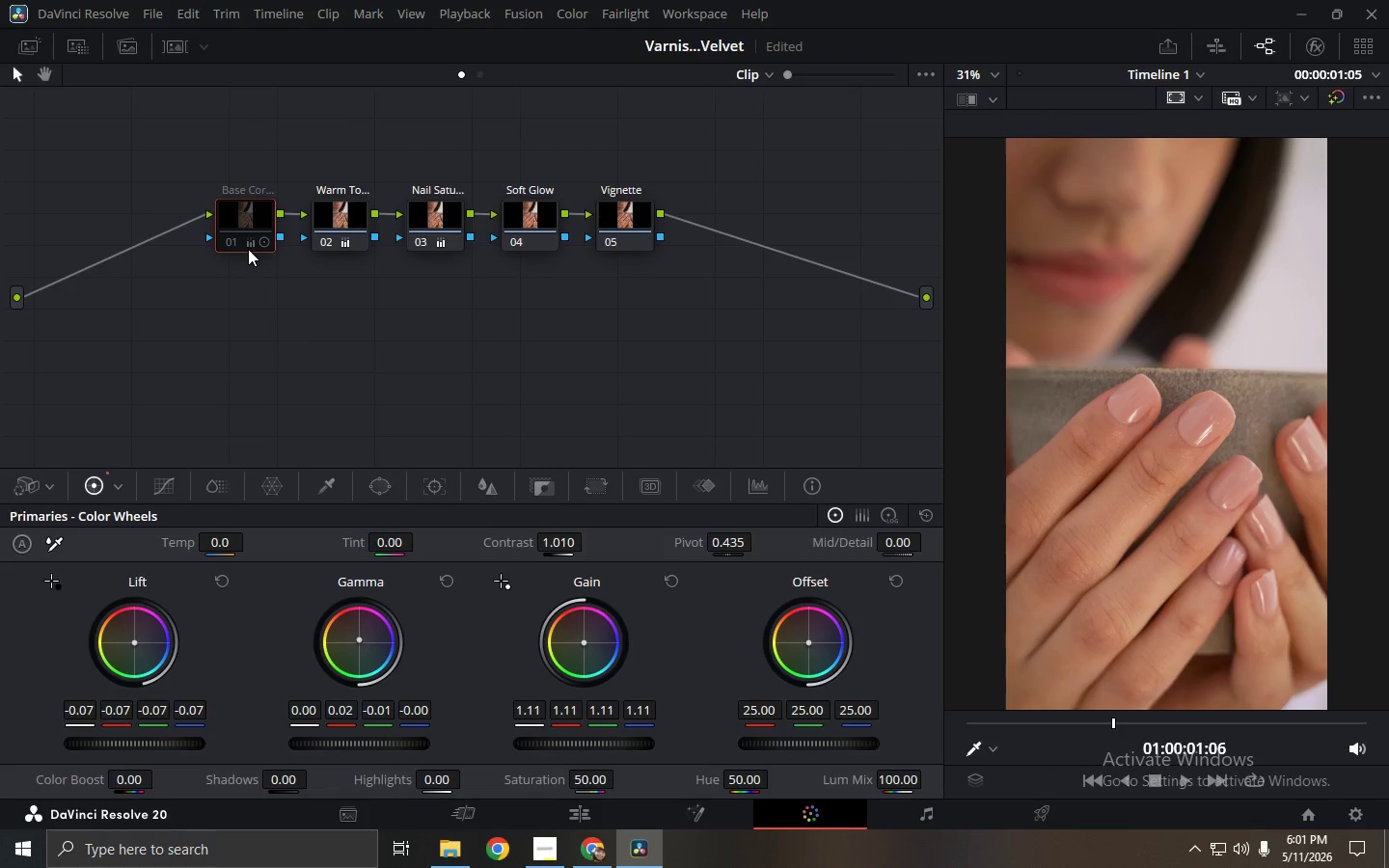 
key(Control+Z)
 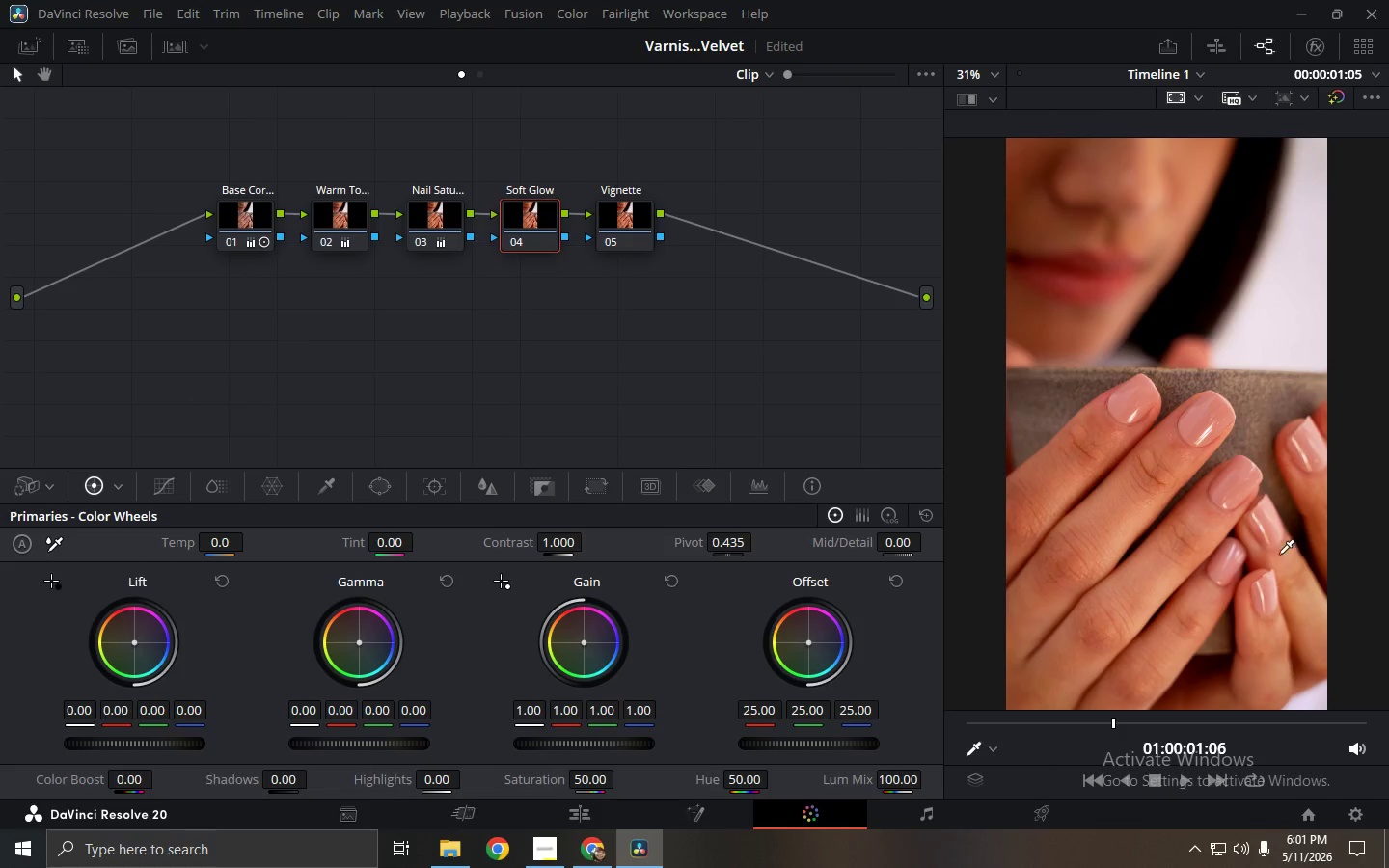 
left_click([467, 638])
 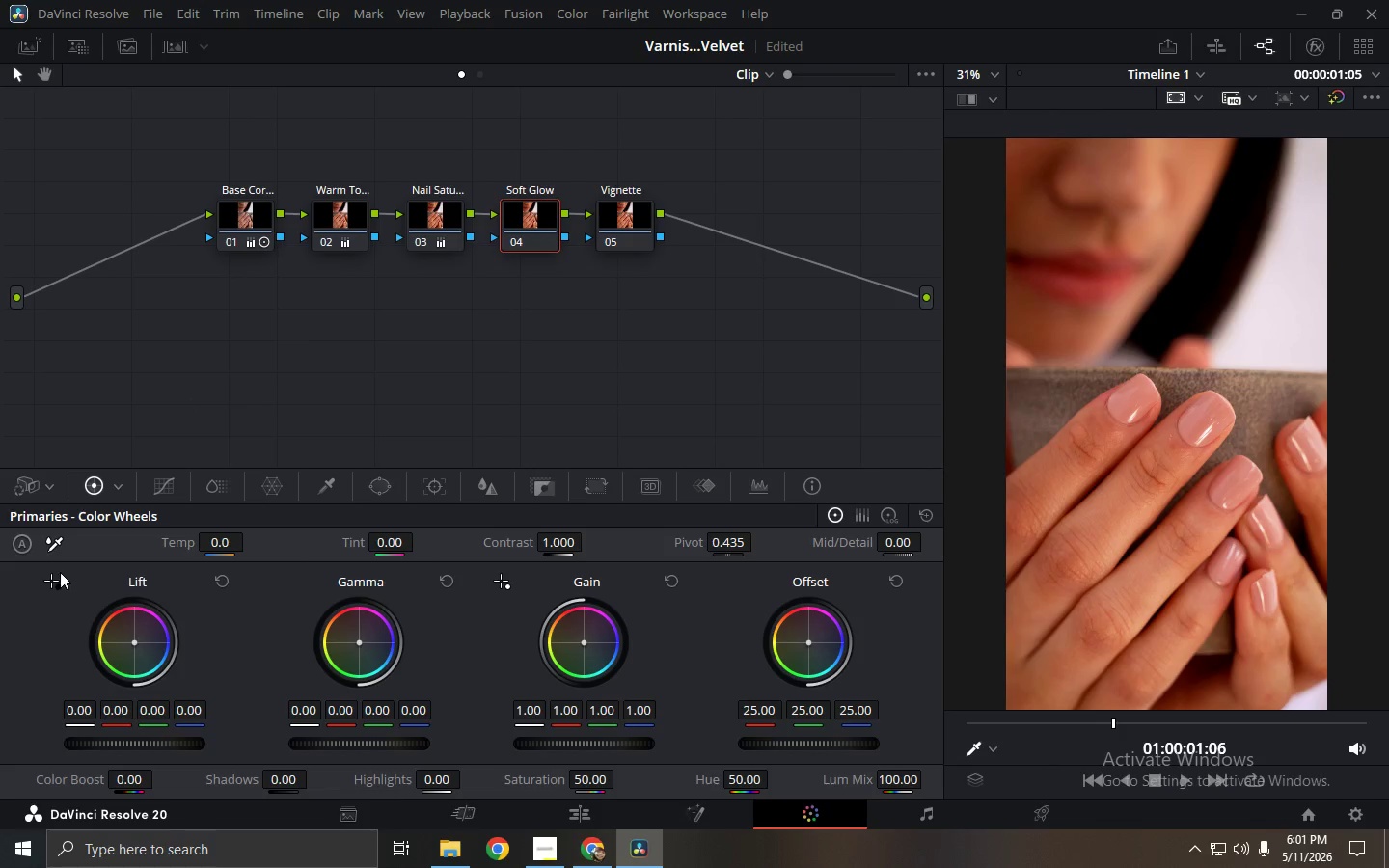 
left_click([55, 553])
 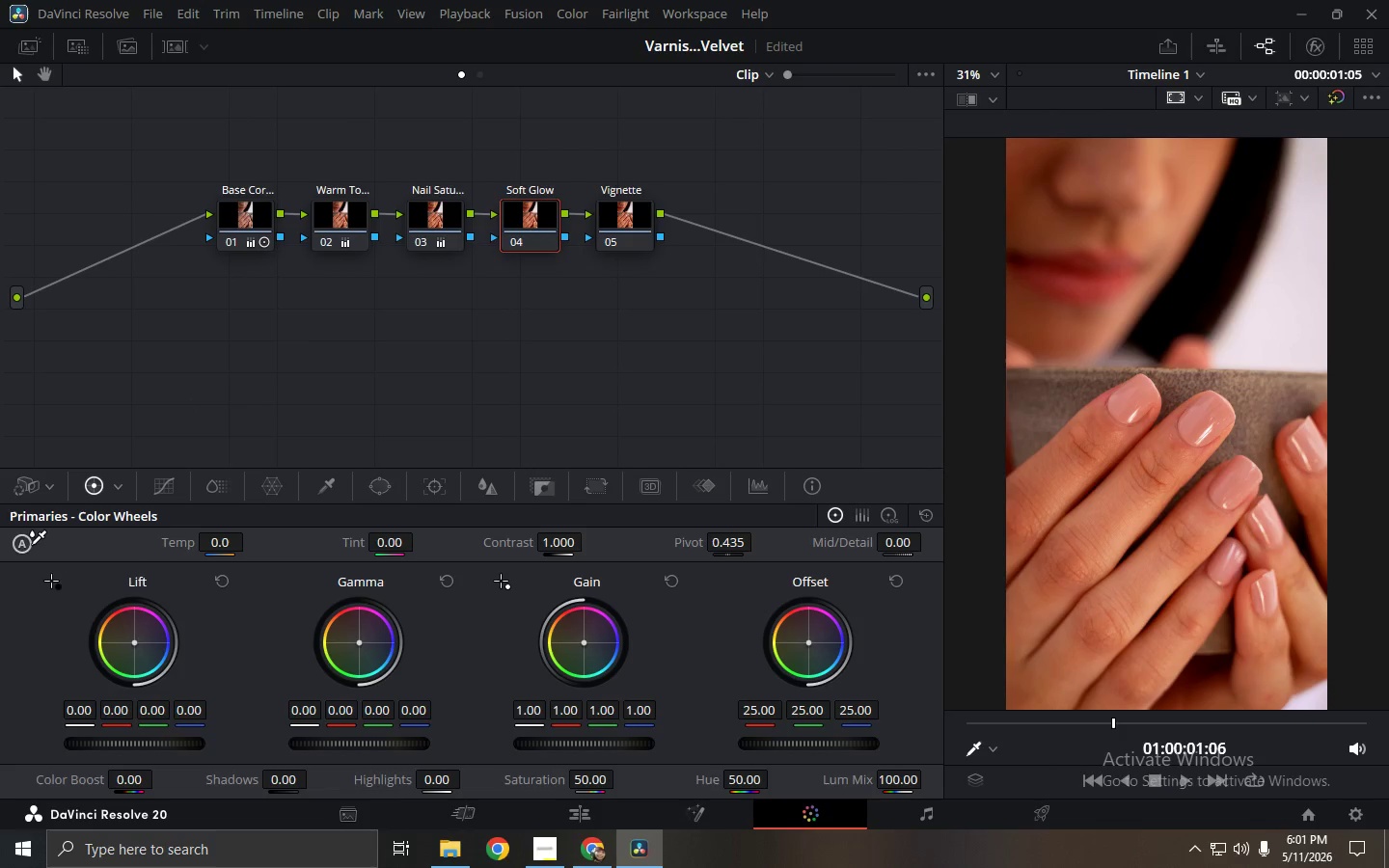 
left_click([49, 559])
 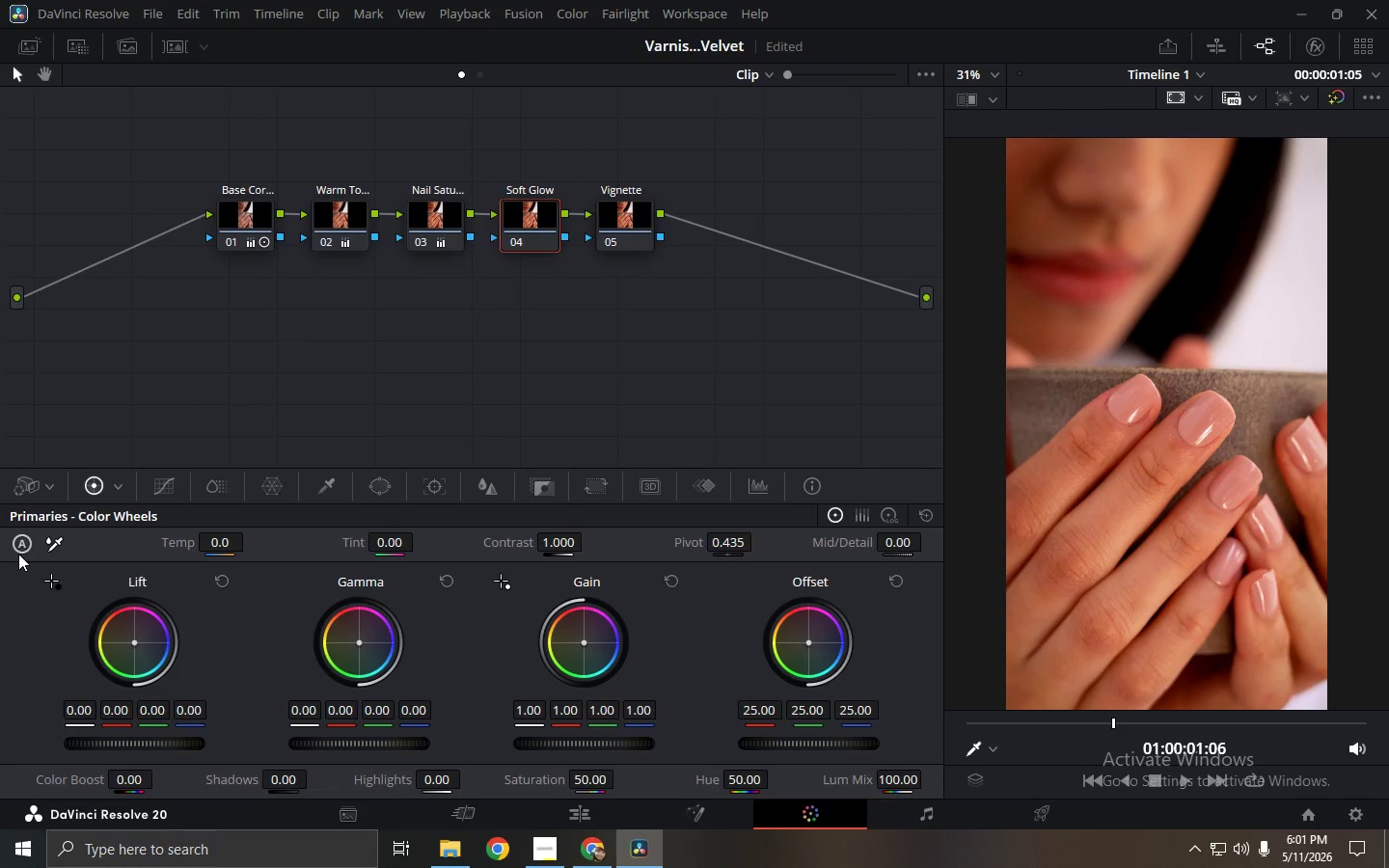 
left_click([23, 548])
 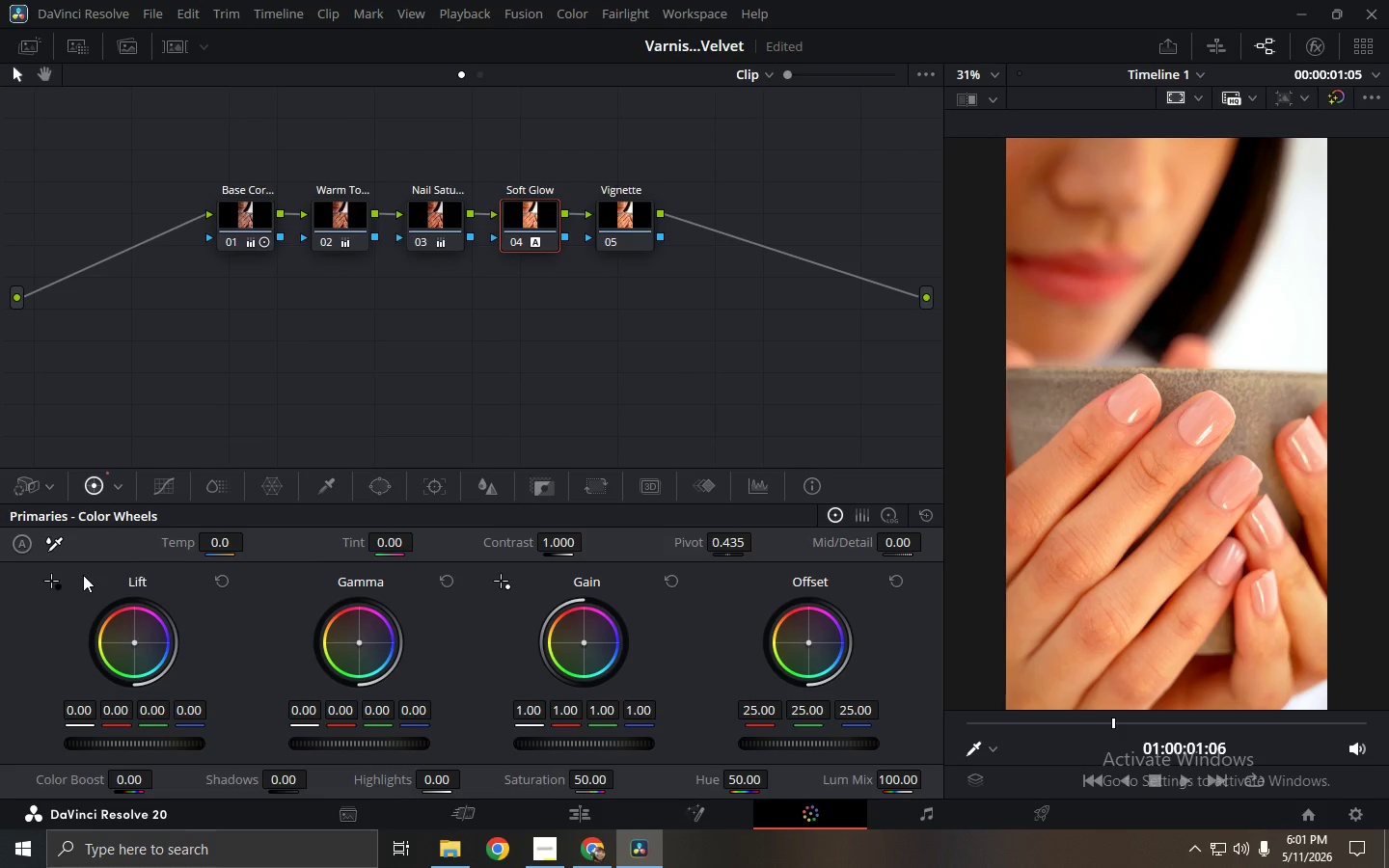 
key(Control+ControlLeft)
 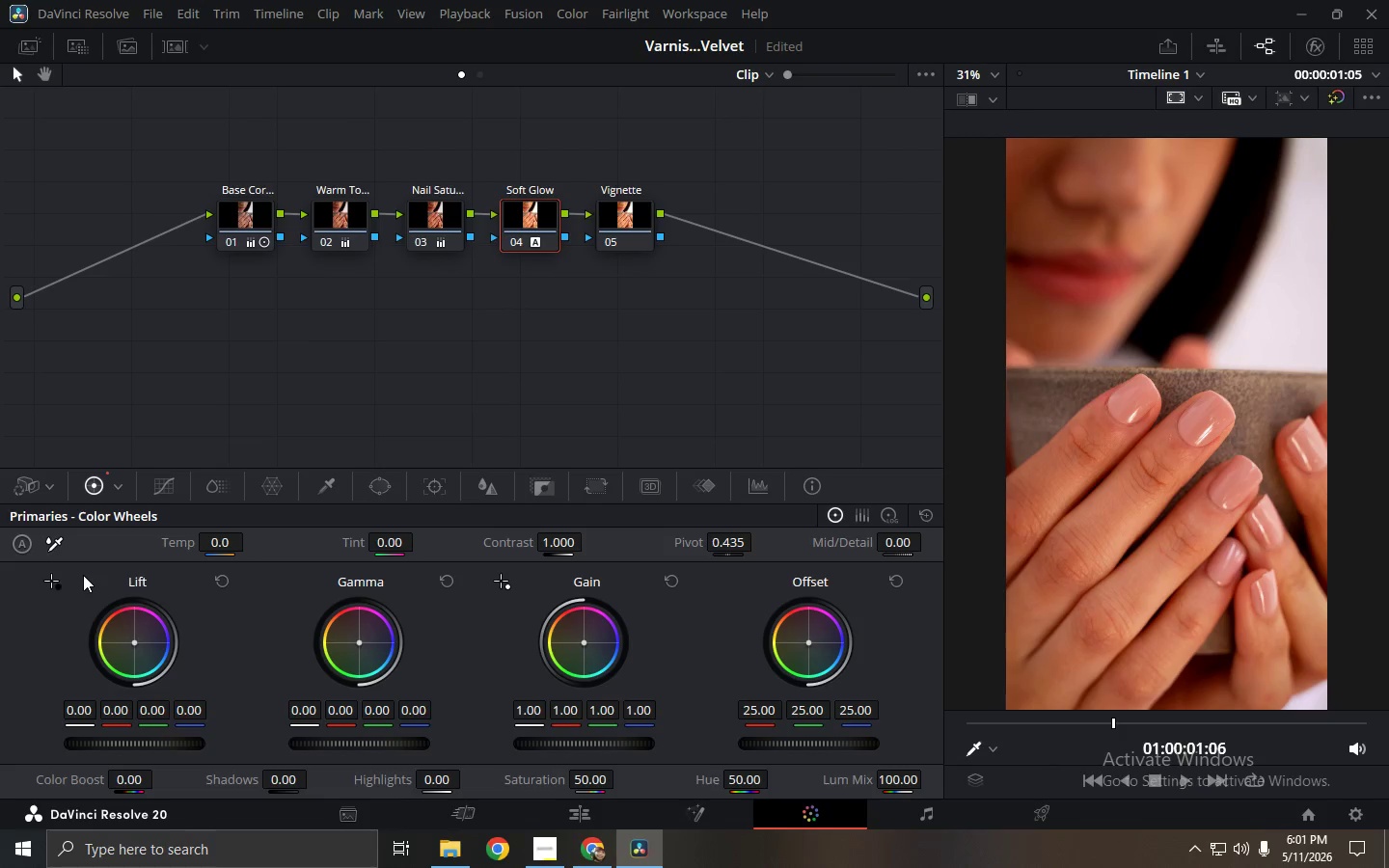 
key(Control+Z)
 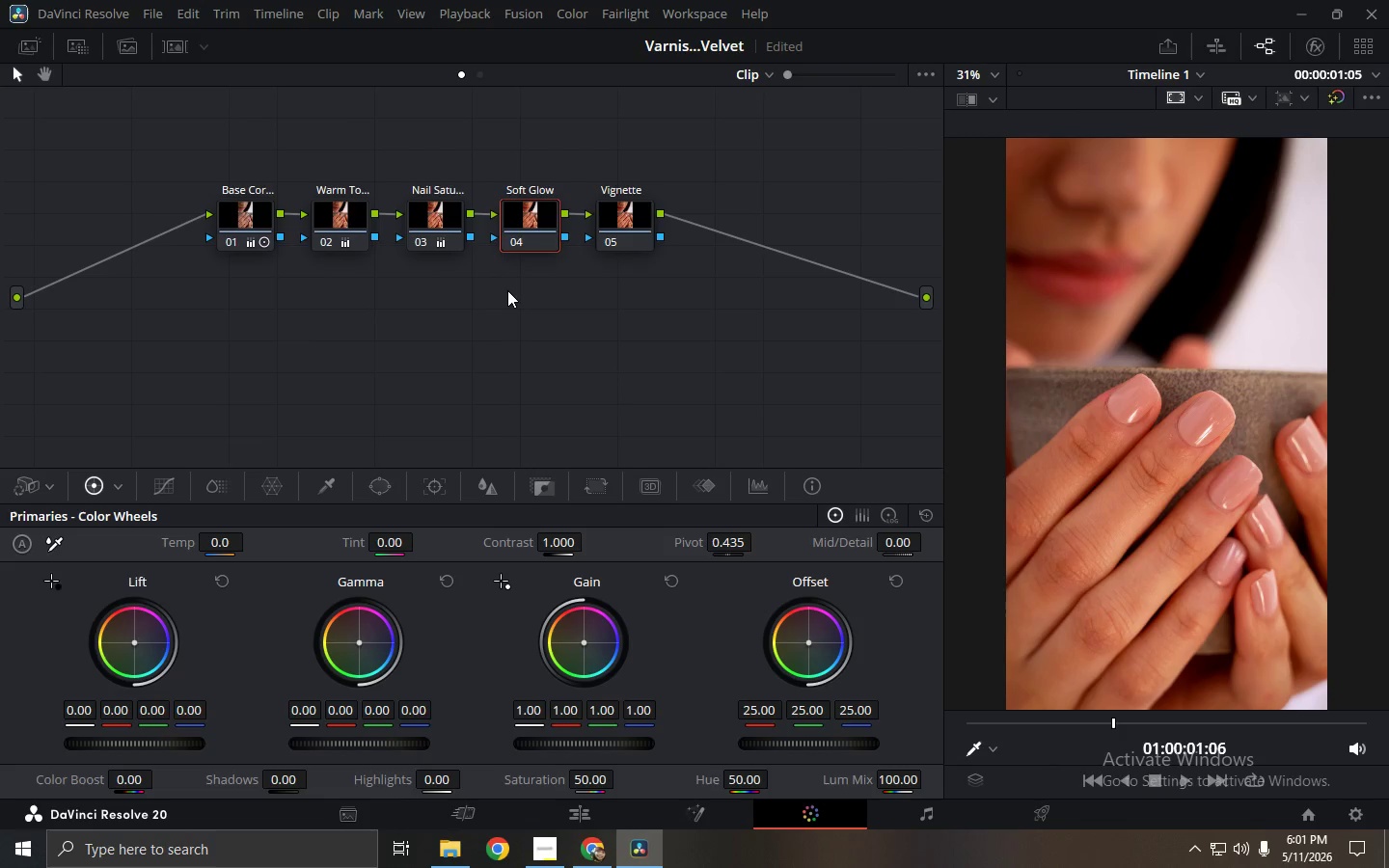 
double_click([521, 208])
 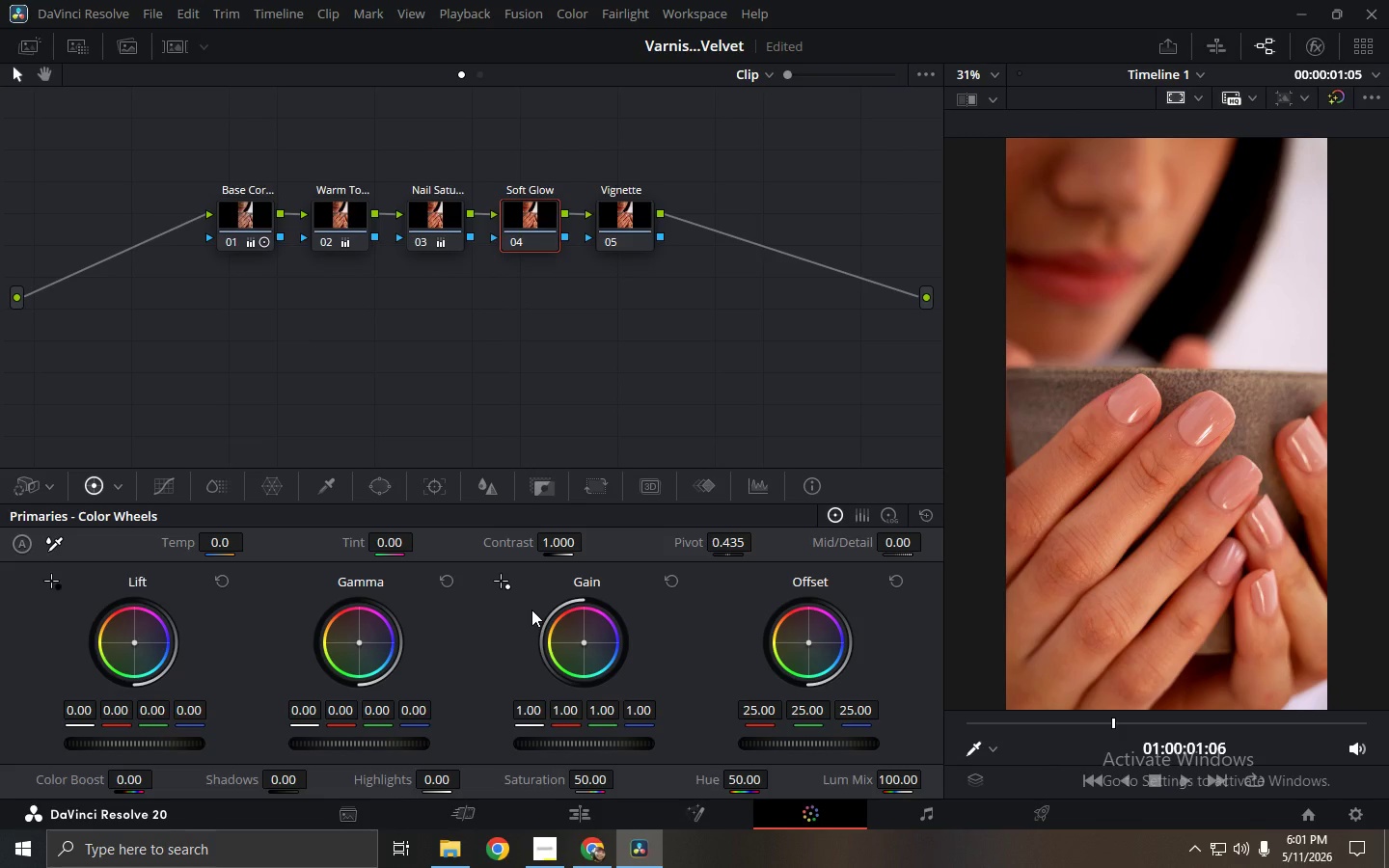 
left_click([589, 213])
 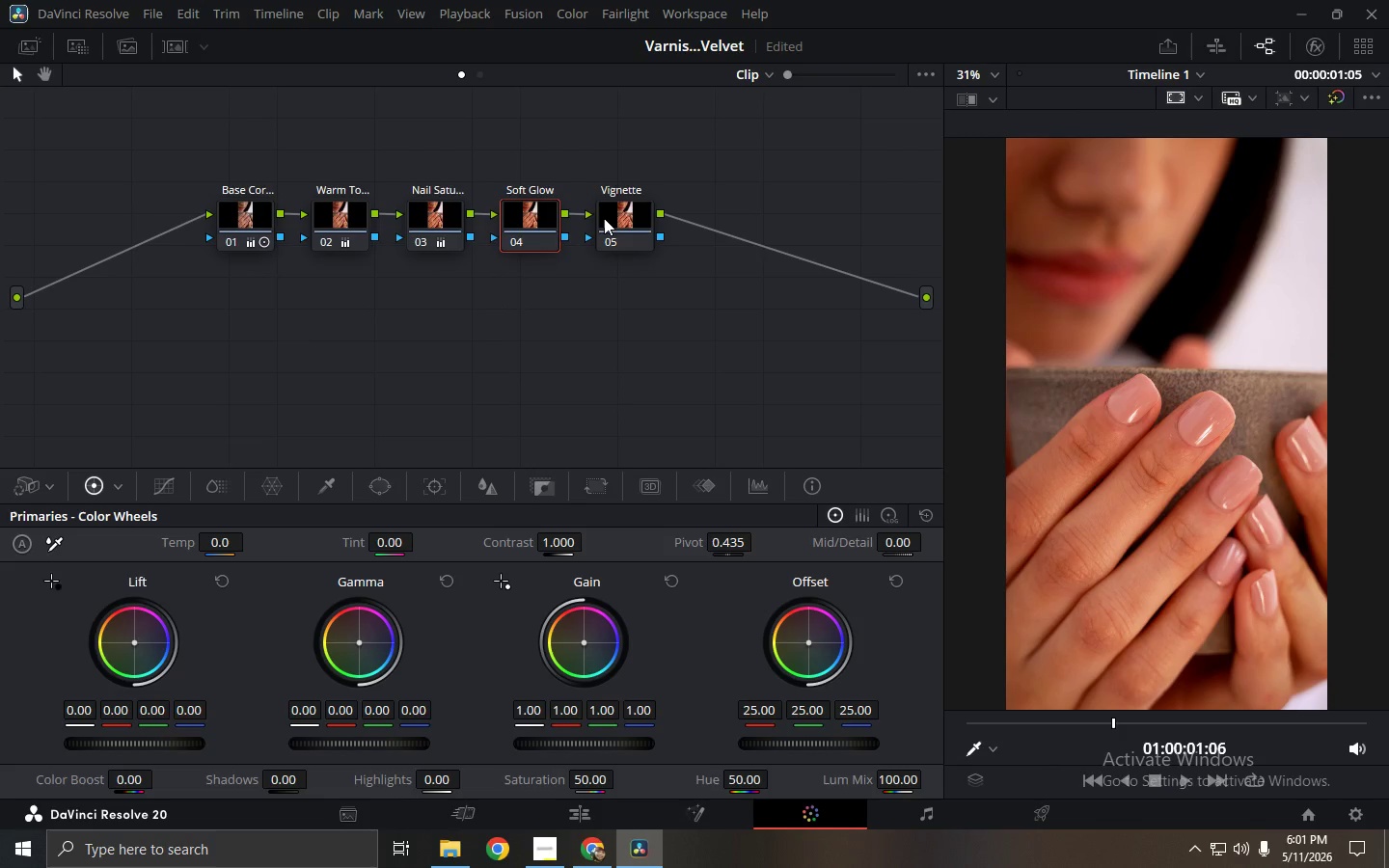 
left_click([605, 218])
 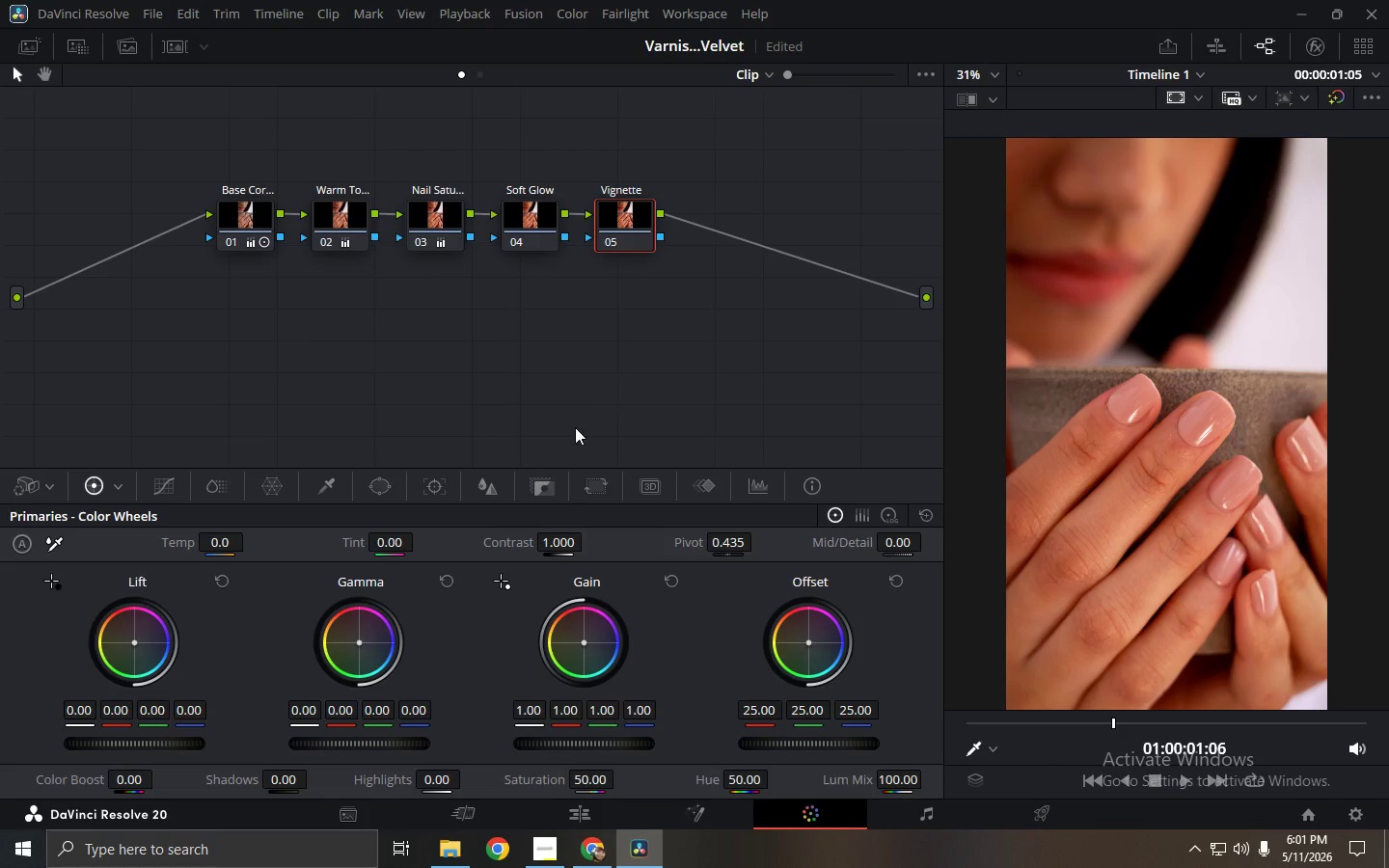 
left_click([381, 491])
 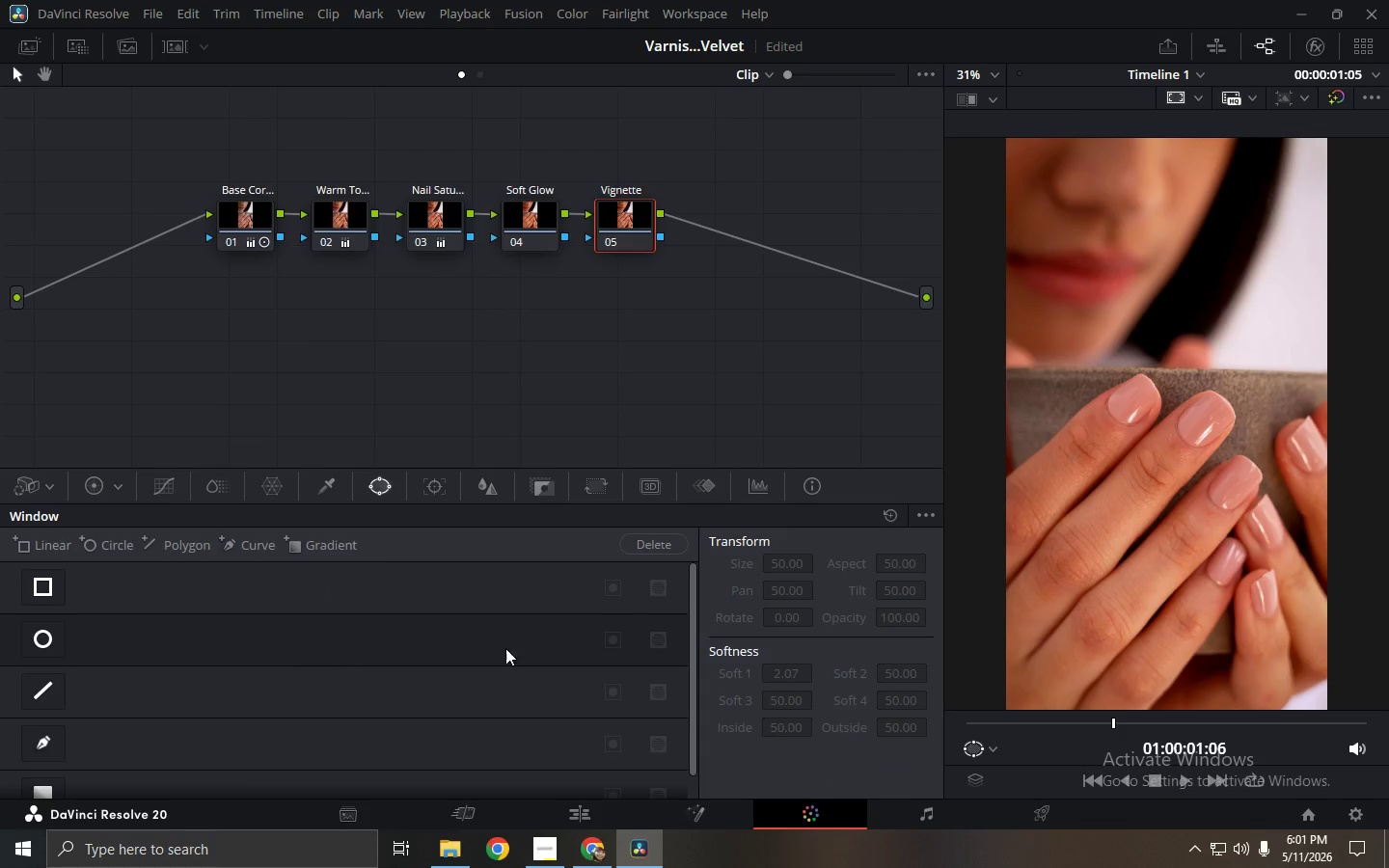 
left_click([40, 642])
 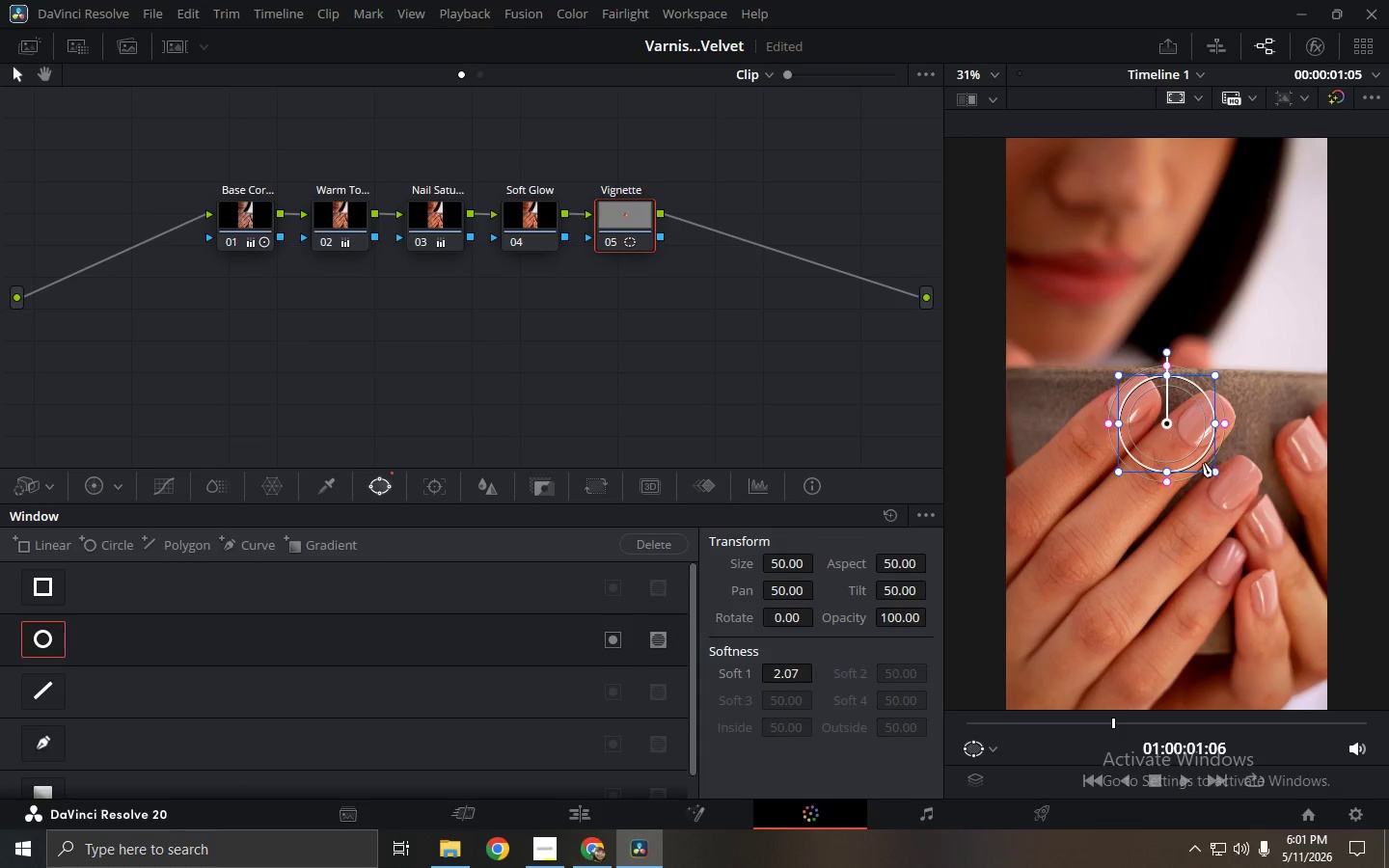 
left_click_drag(start_coordinate=[1218, 471], to_coordinate=[1361, 622])
 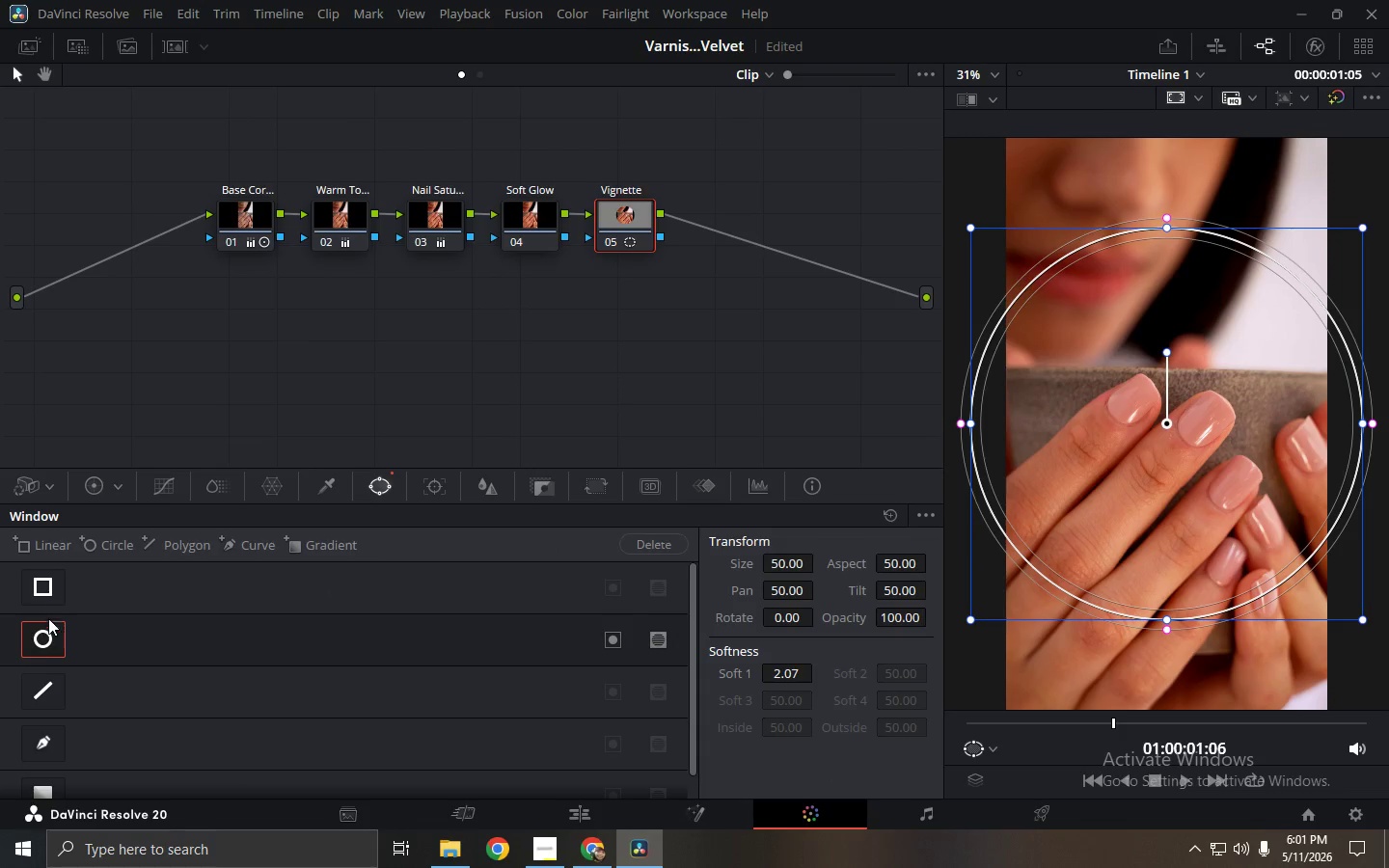 
double_click([41, 586])
 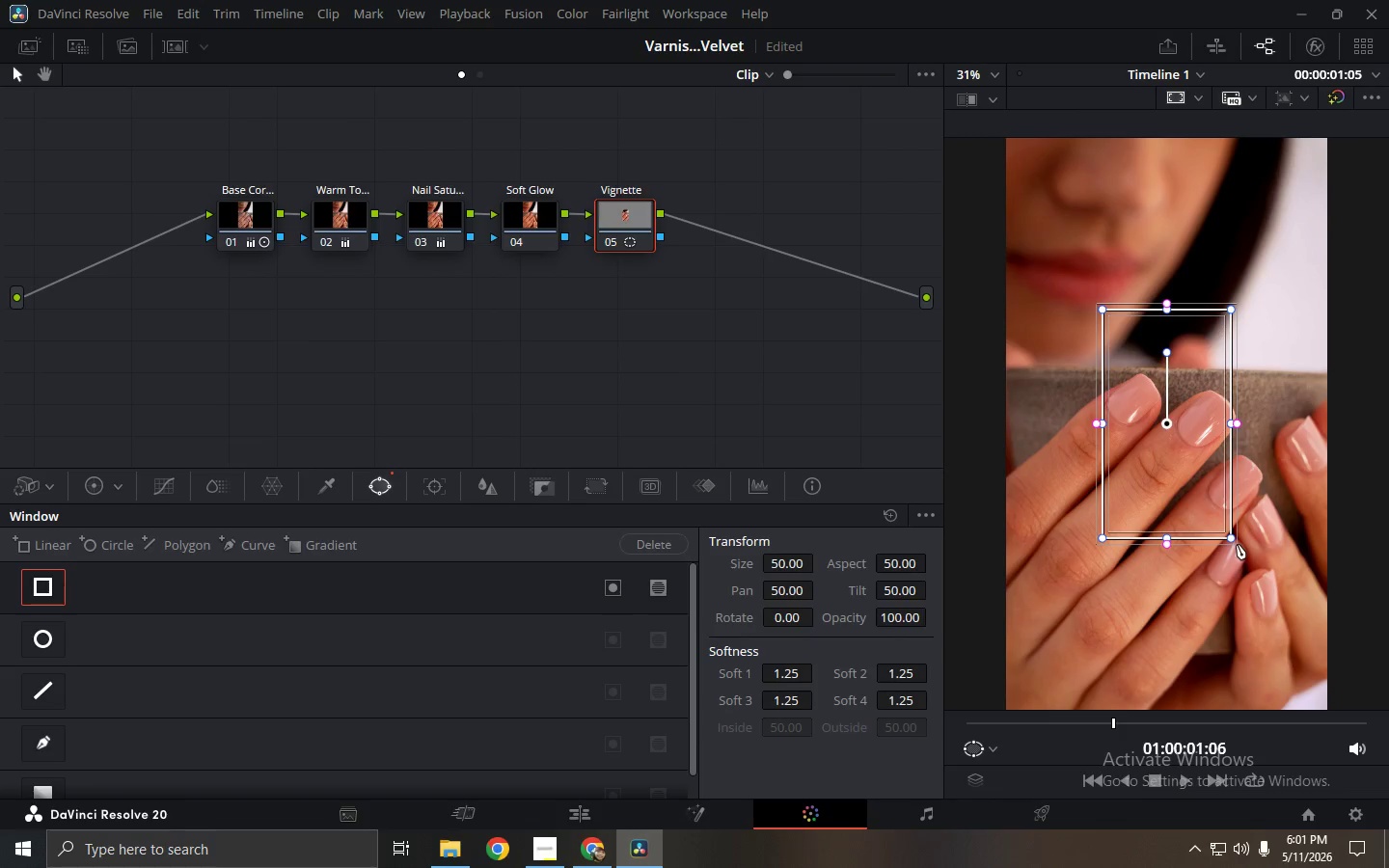 
left_click_drag(start_coordinate=[1232, 538], to_coordinate=[1318, 635])
 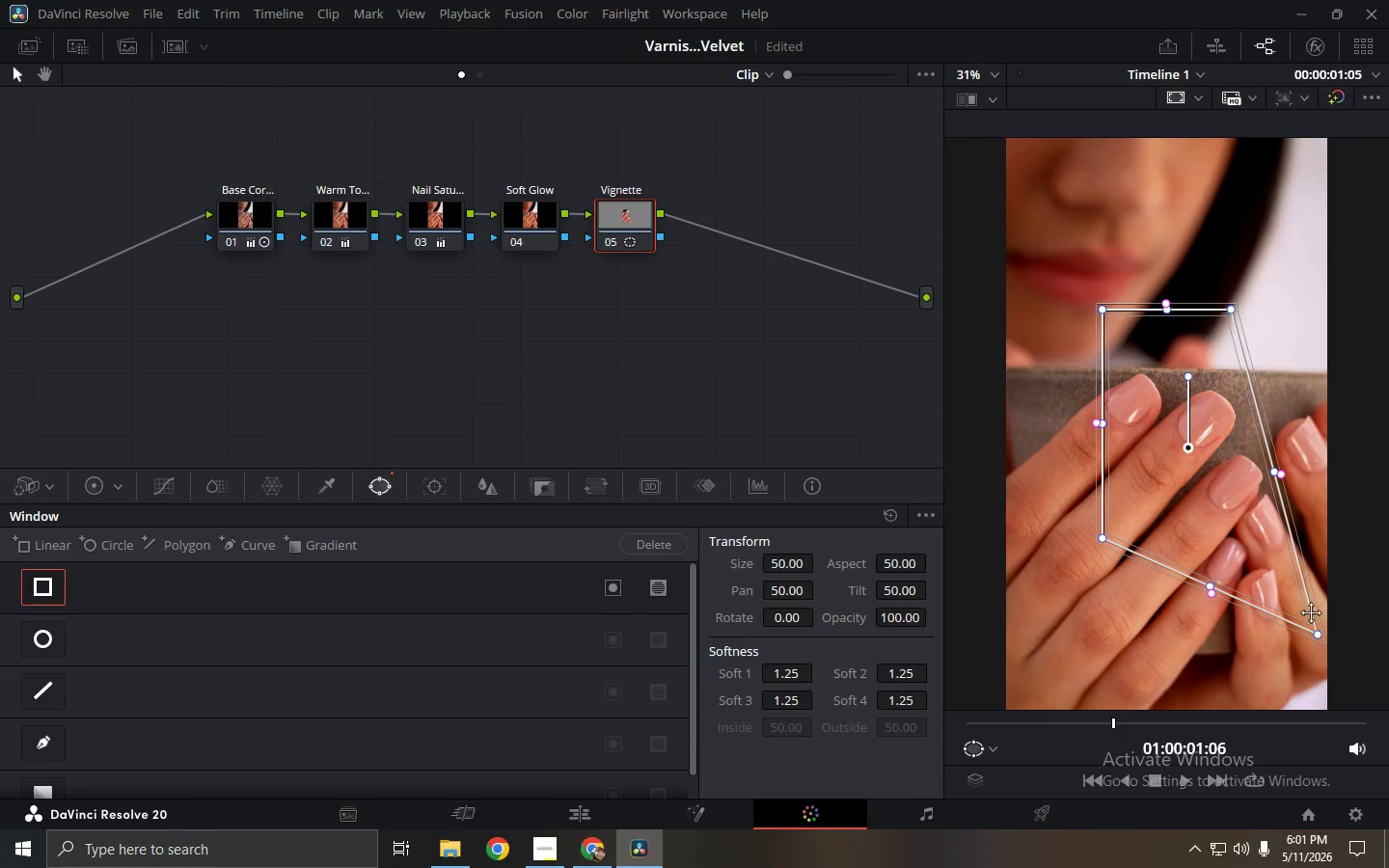 
key(Control+ControlLeft)
 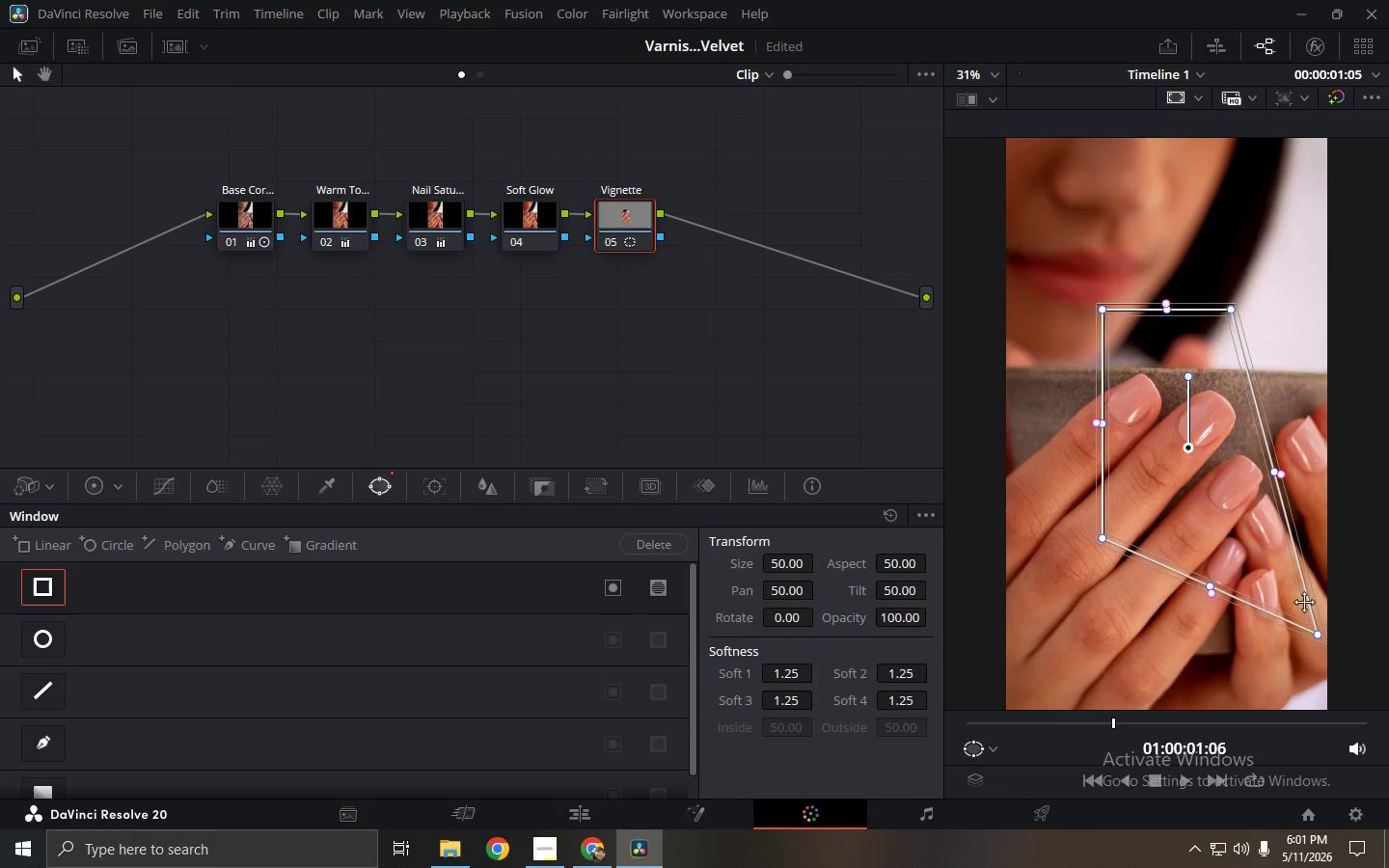 
key(Control+Z)
 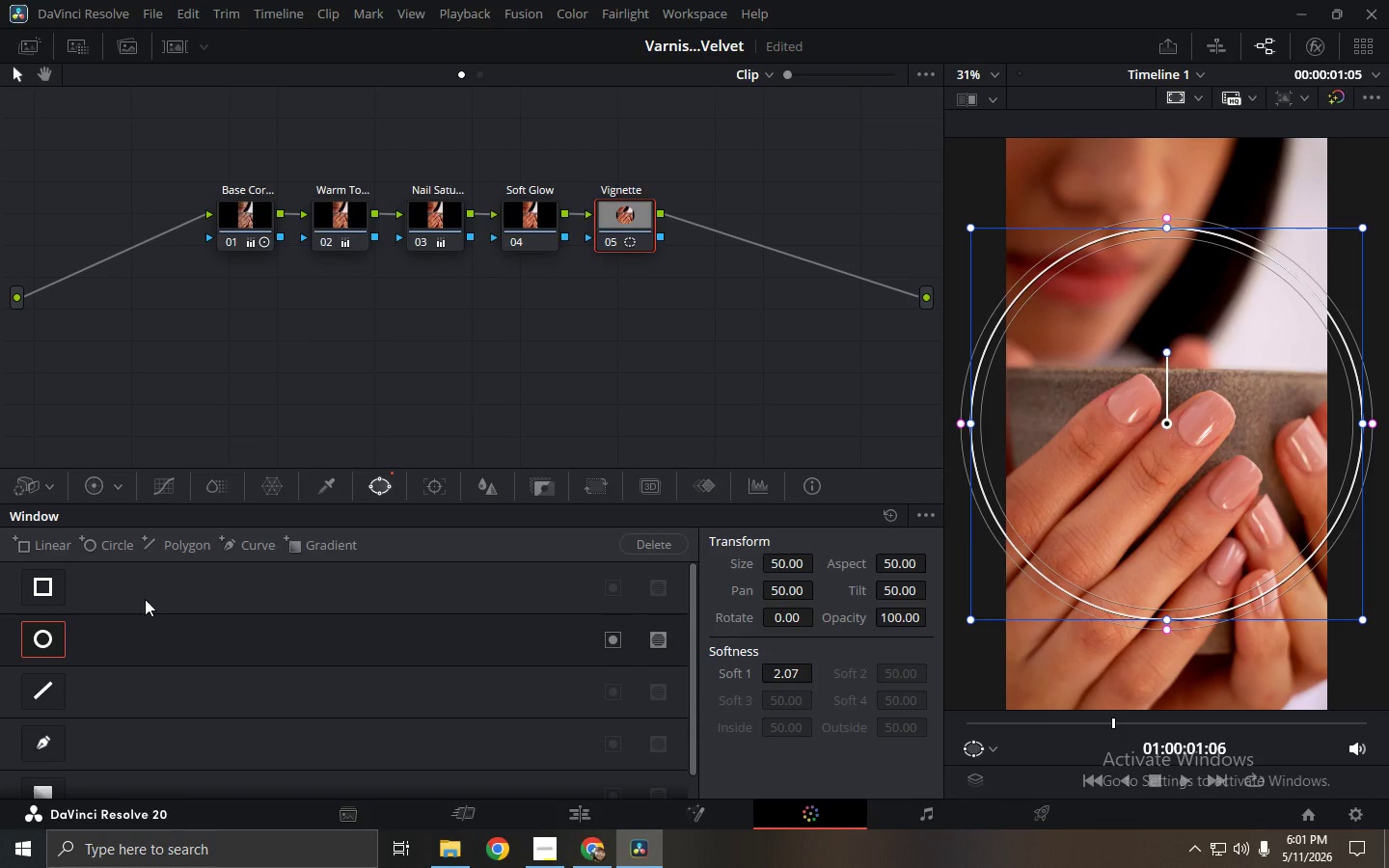 
left_click([65, 640])
 